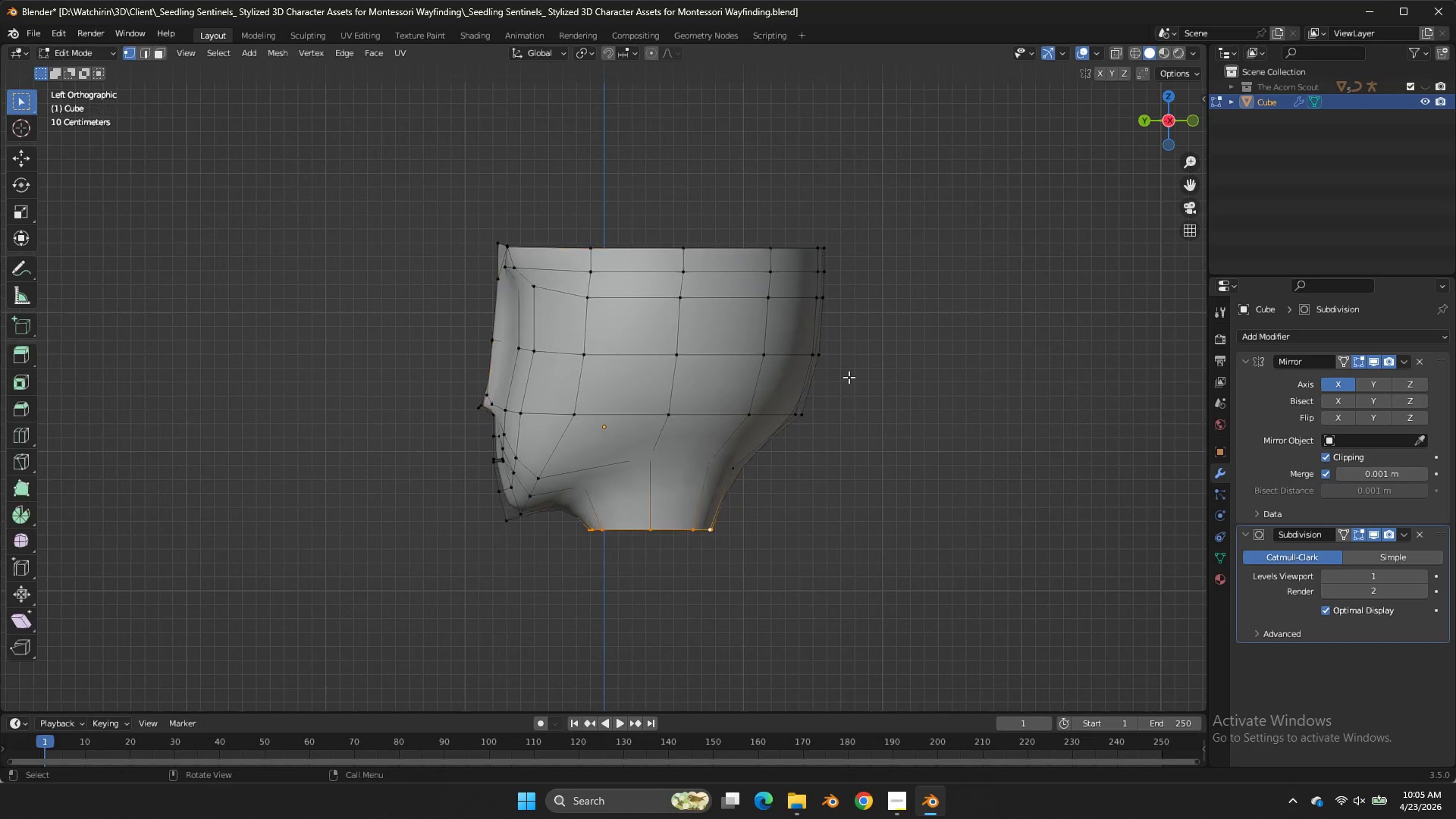 
key(Z)
 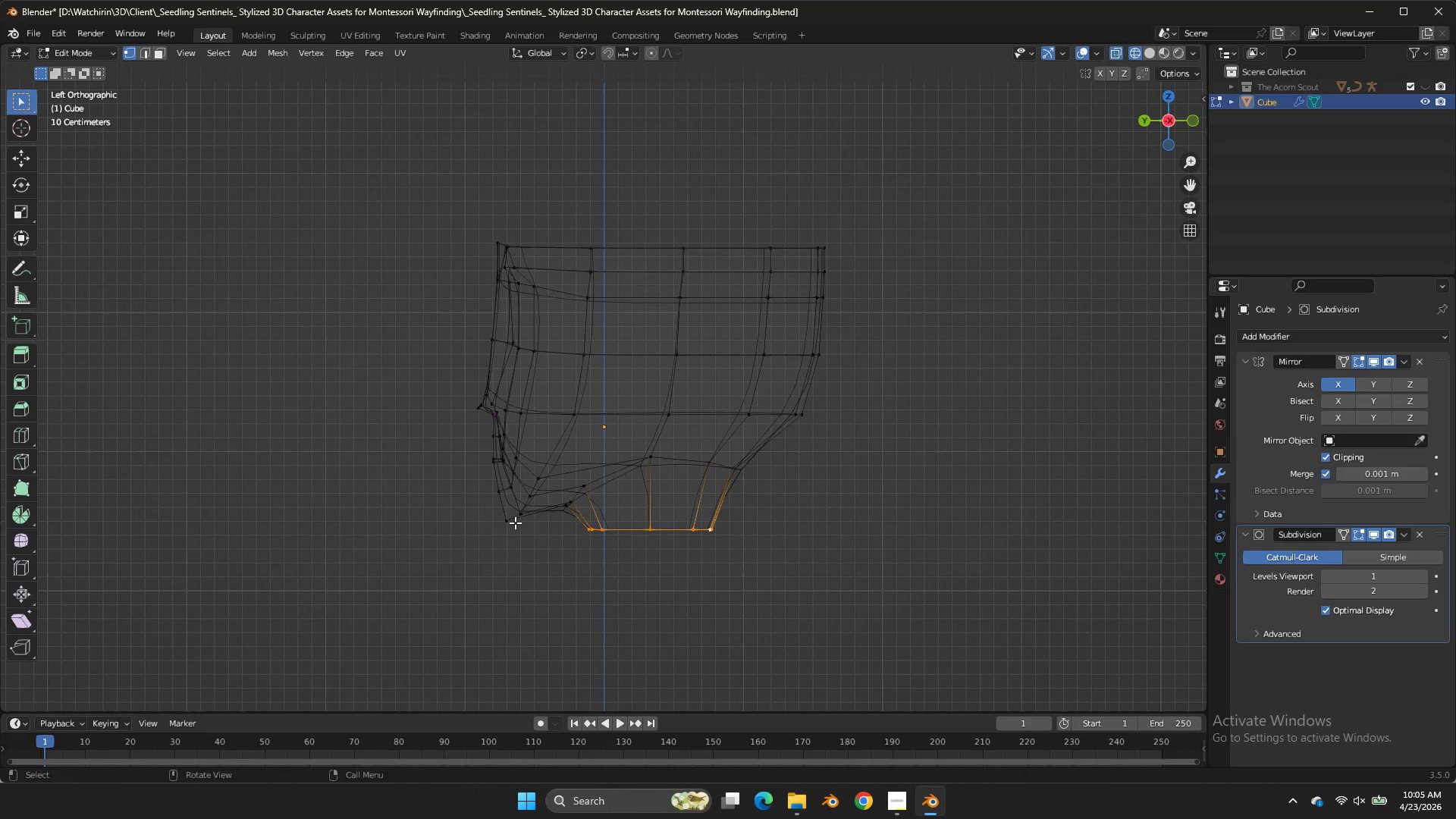 
hold_key(key=AltLeft, duration=0.5)
left_click([513, 519])
 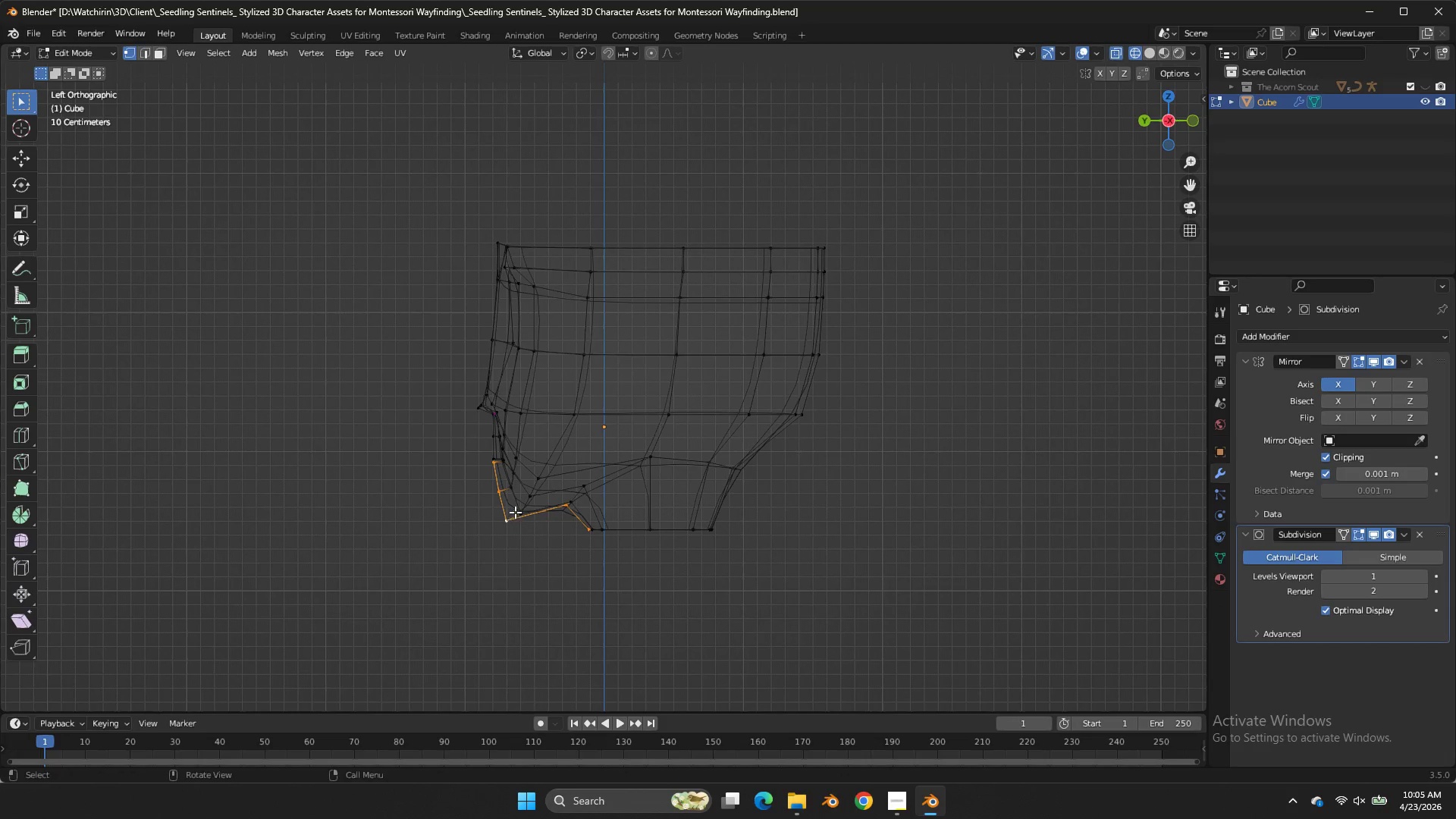 
left_click([515, 512])
 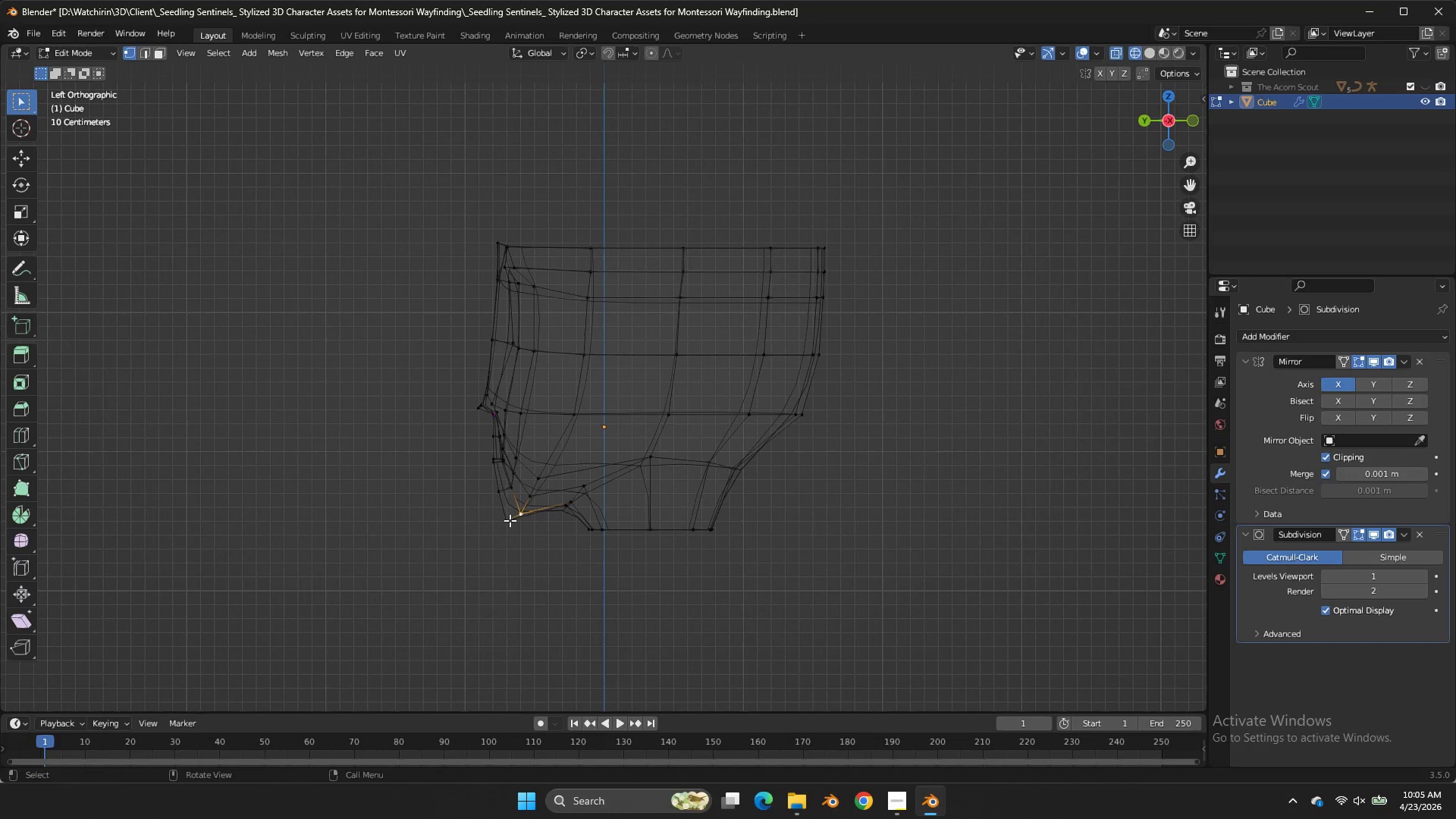 
hold_key(key=ShiftLeft, duration=0.56)
left_click([510, 522])
 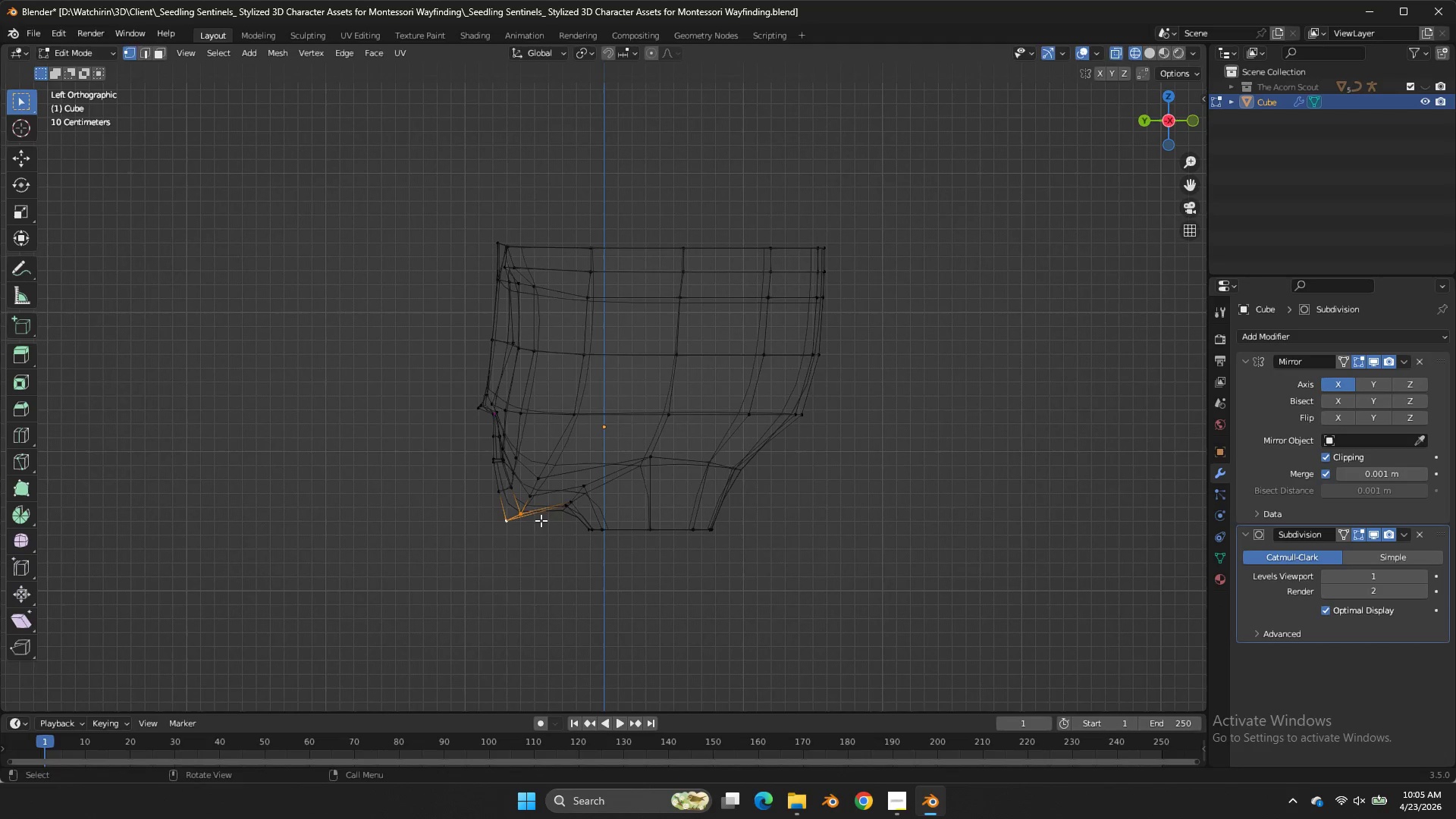 
key(G)
 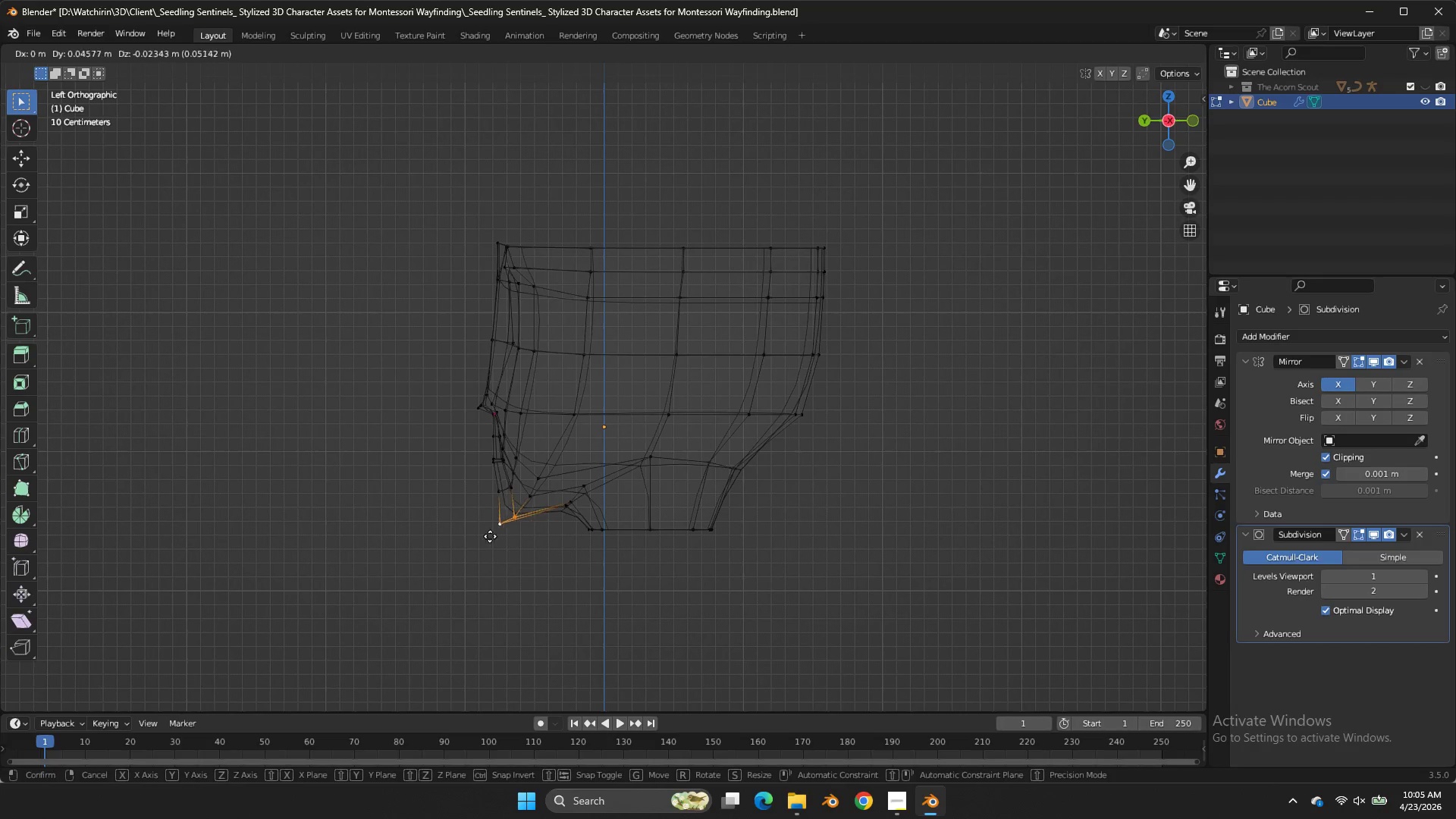 
hold_key(key=ShiftLeft, duration=0.84)
left_click_drag(start_coordinate=[416, 573], to_coordinate=[429, 556])
 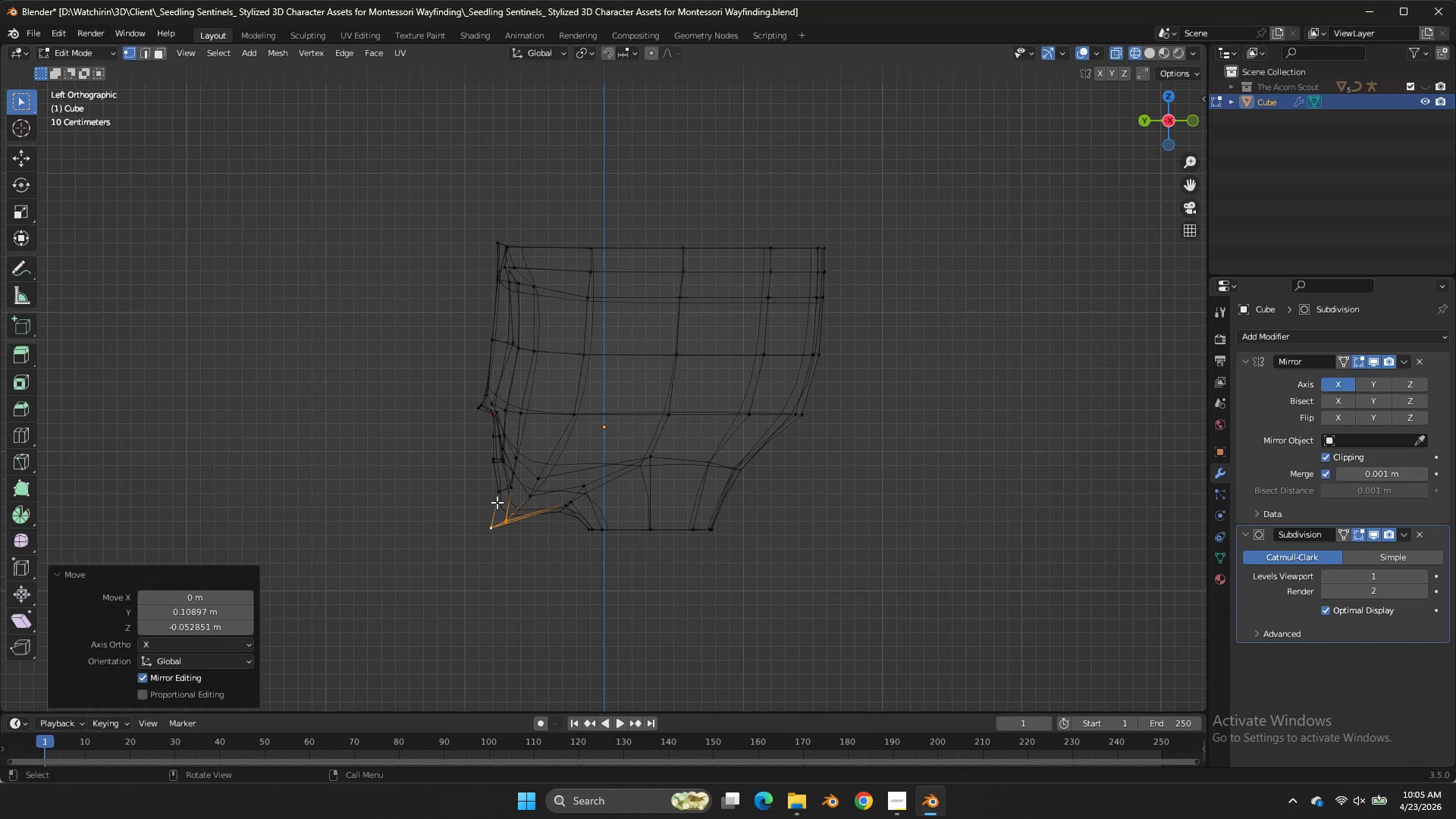 
key(Alt+AltLeft)
 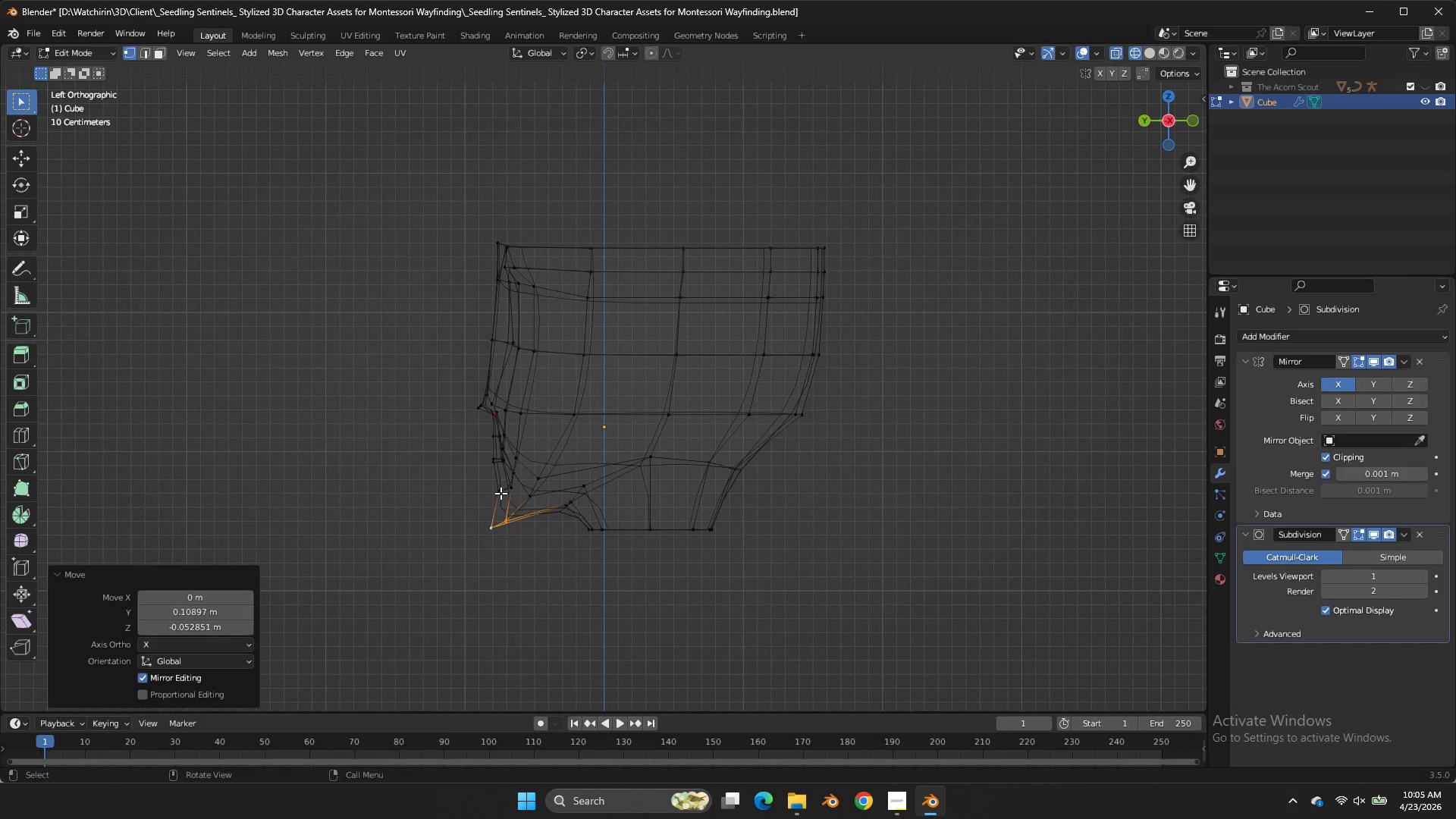 
left_click([500, 493])
 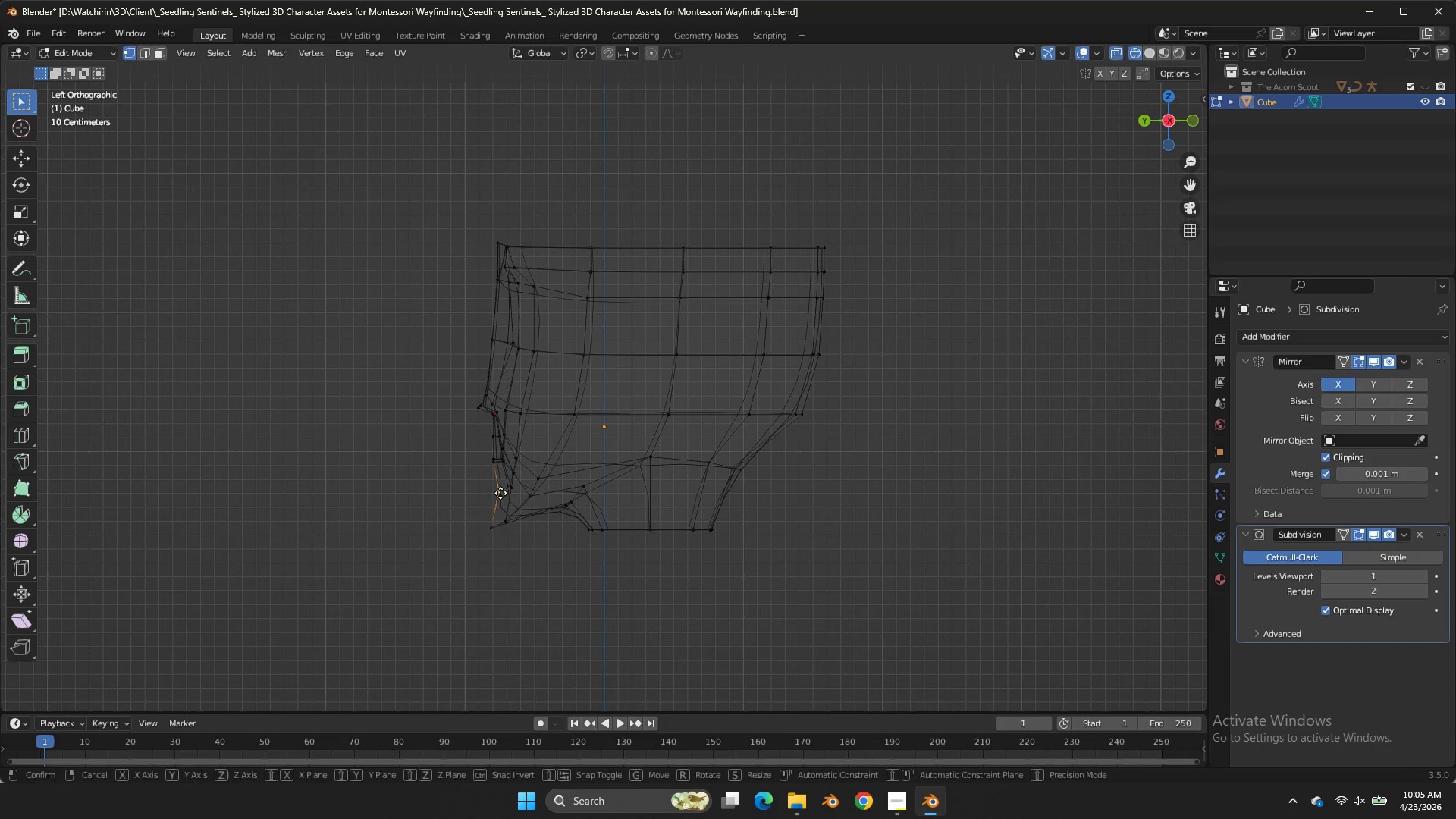 
key(G)
 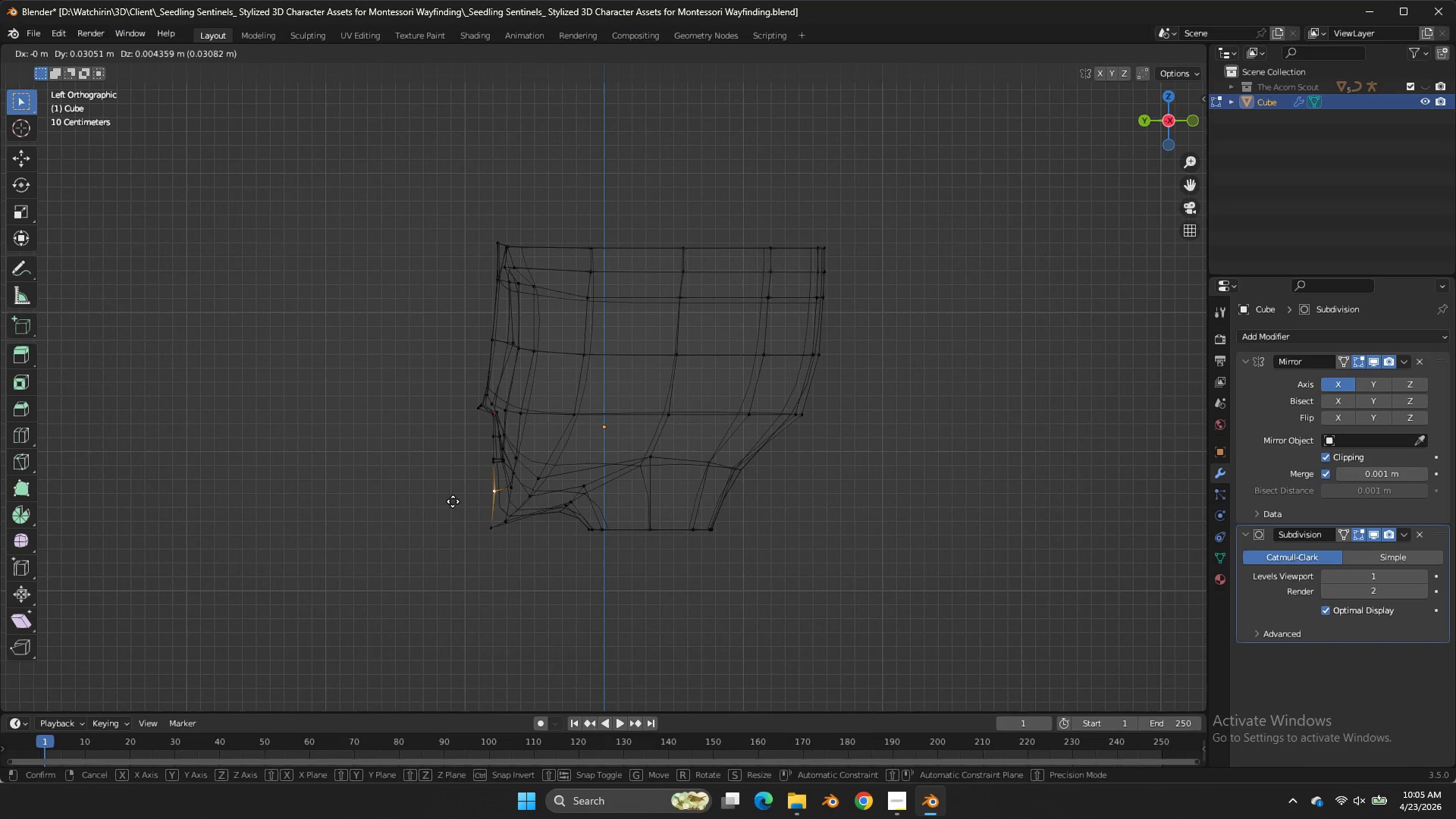 
hold_key(key=ShiftLeft, duration=0.58)
left_click([434, 505])
 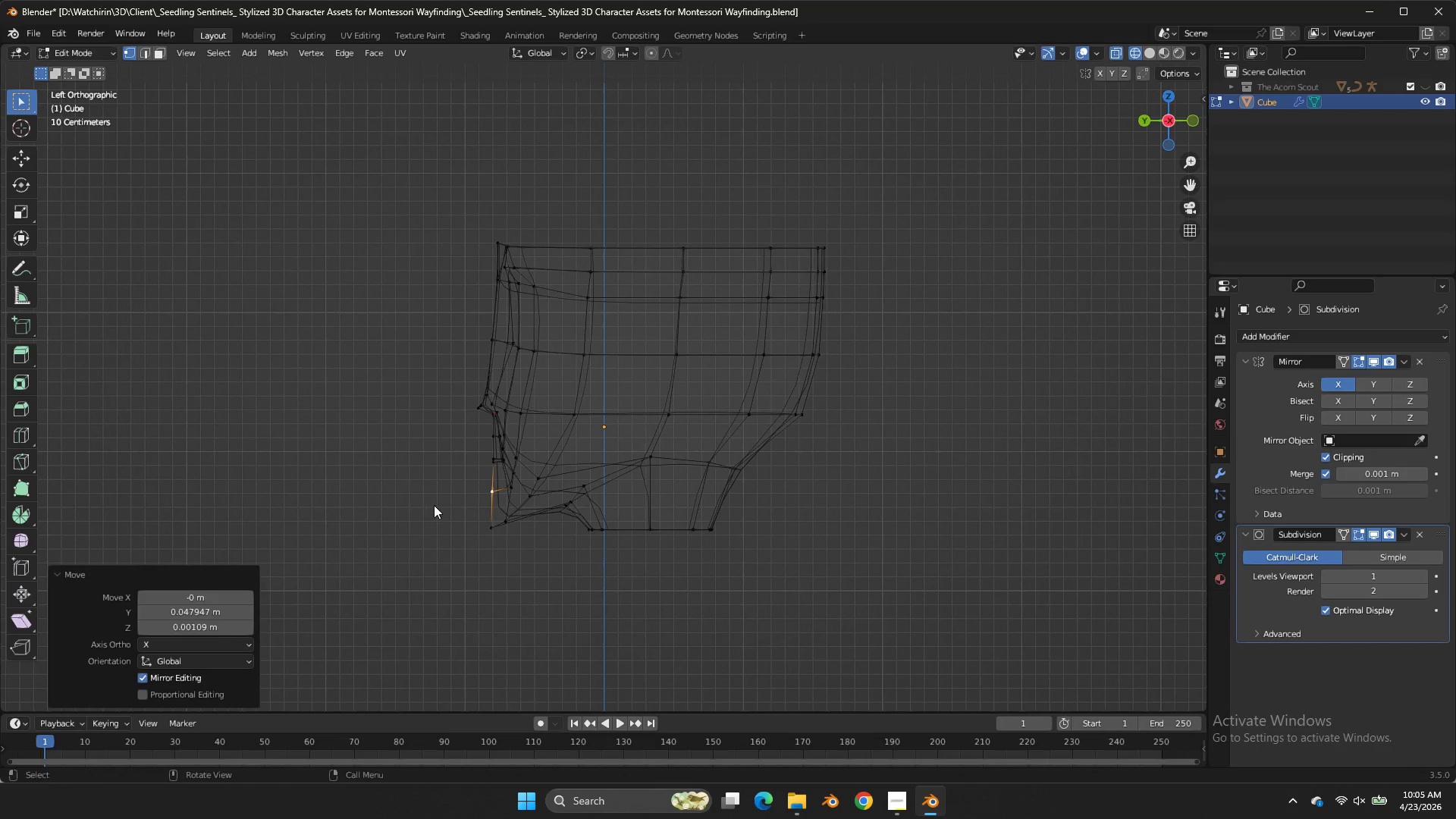 
key(Tab)
 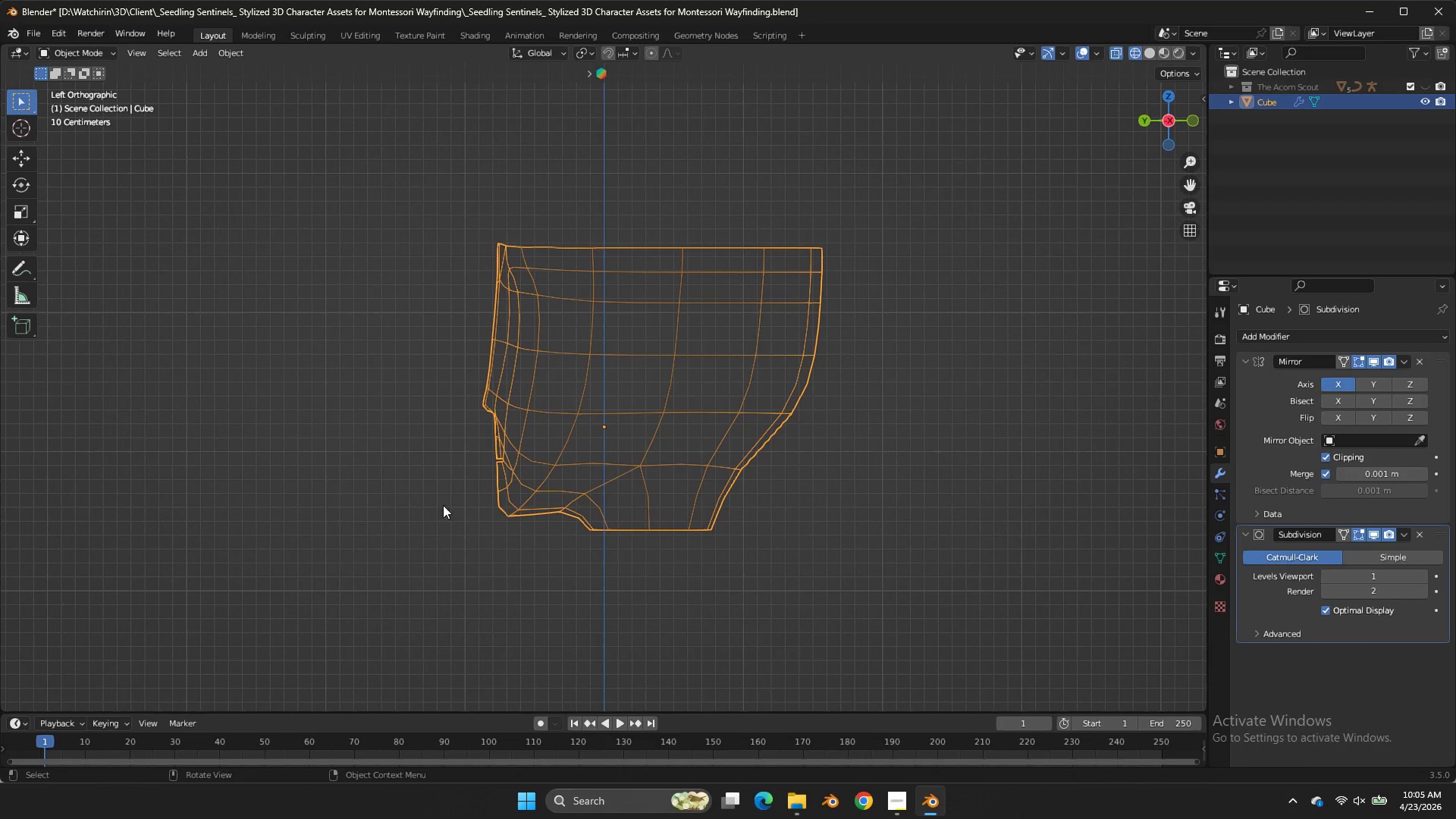 
key(Z)
 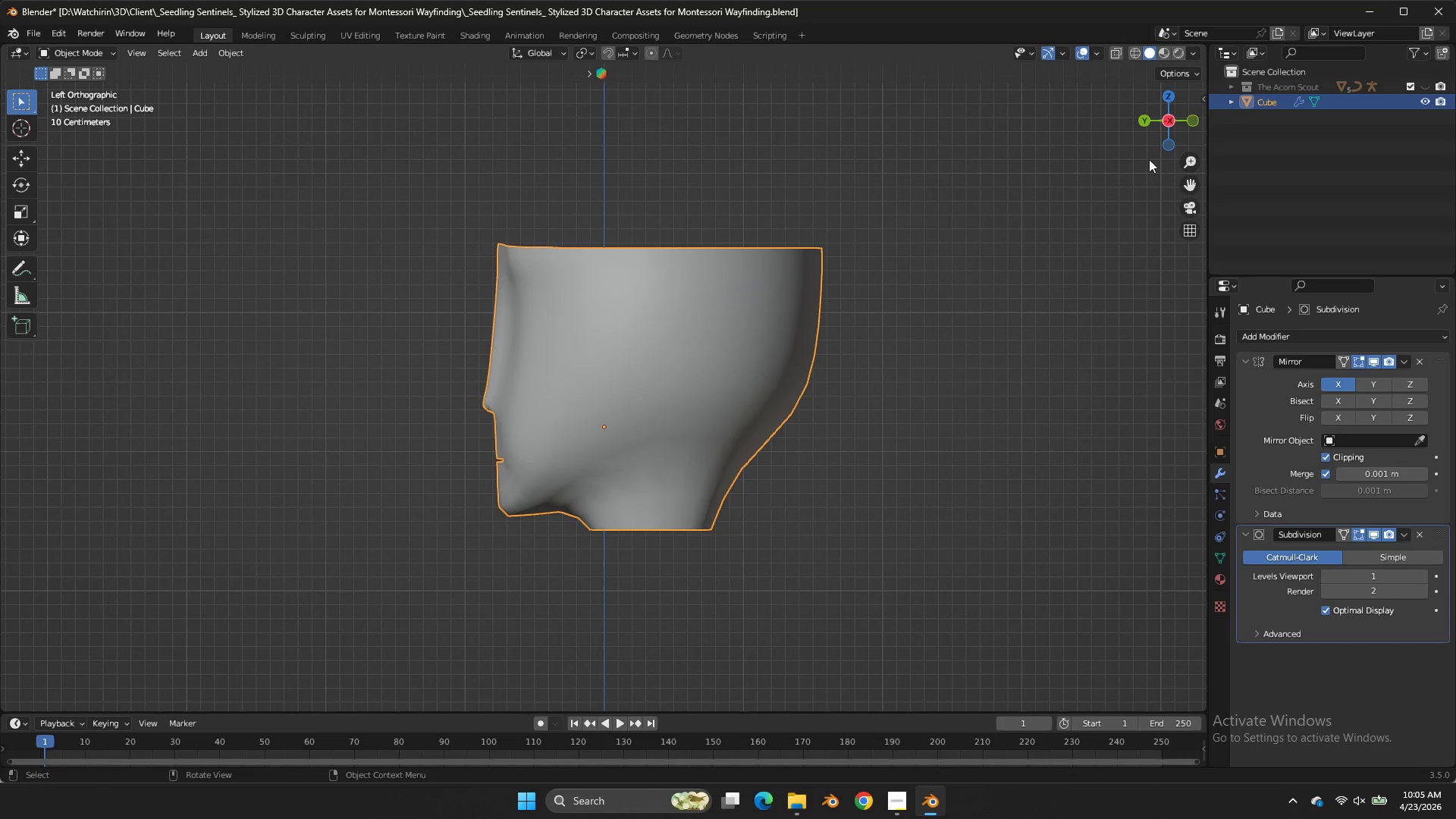 
left_click_drag(start_coordinate=[1153, 138], to_coordinate=[73, 142])
 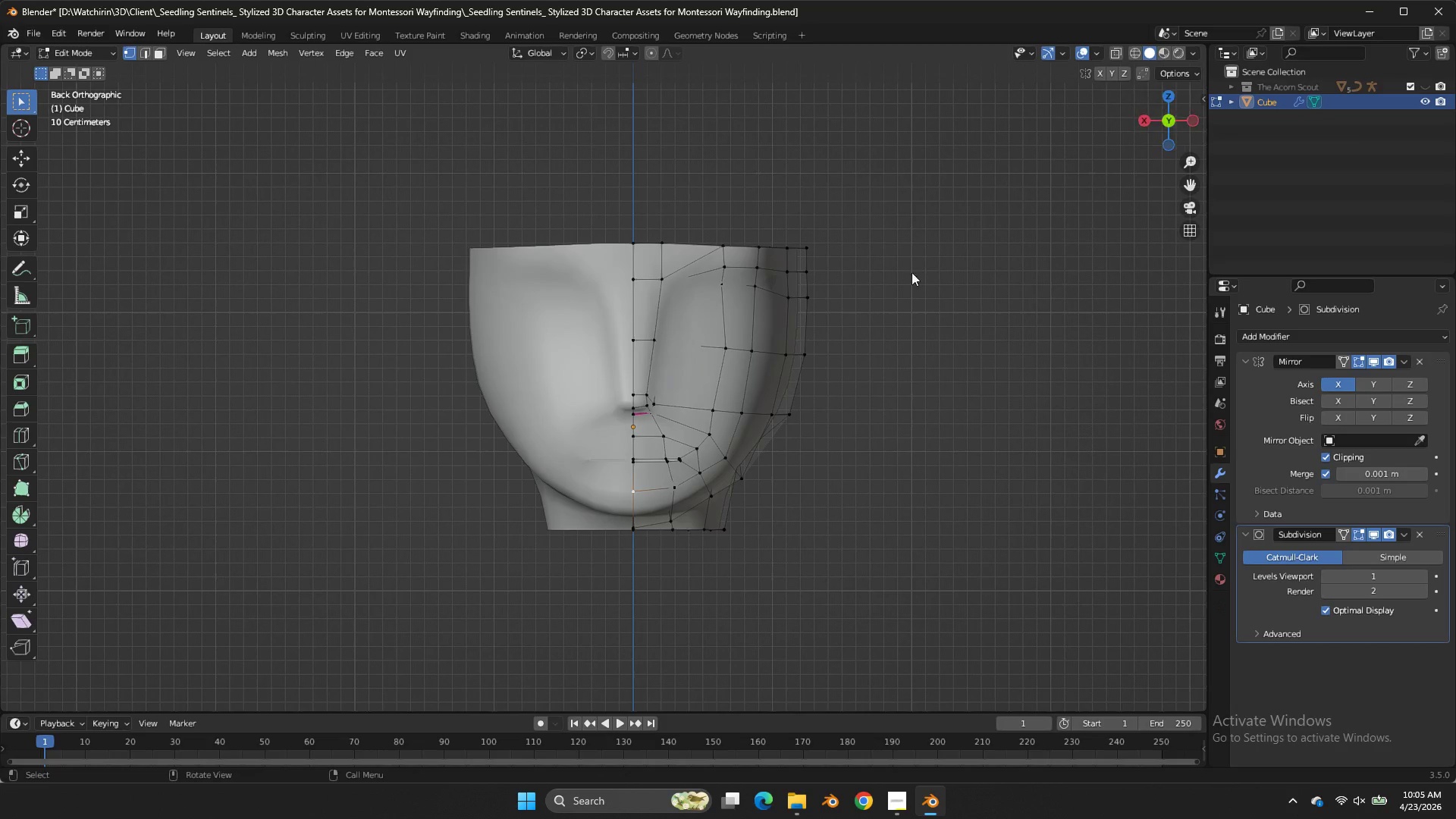 
left_click([1156, 136])
 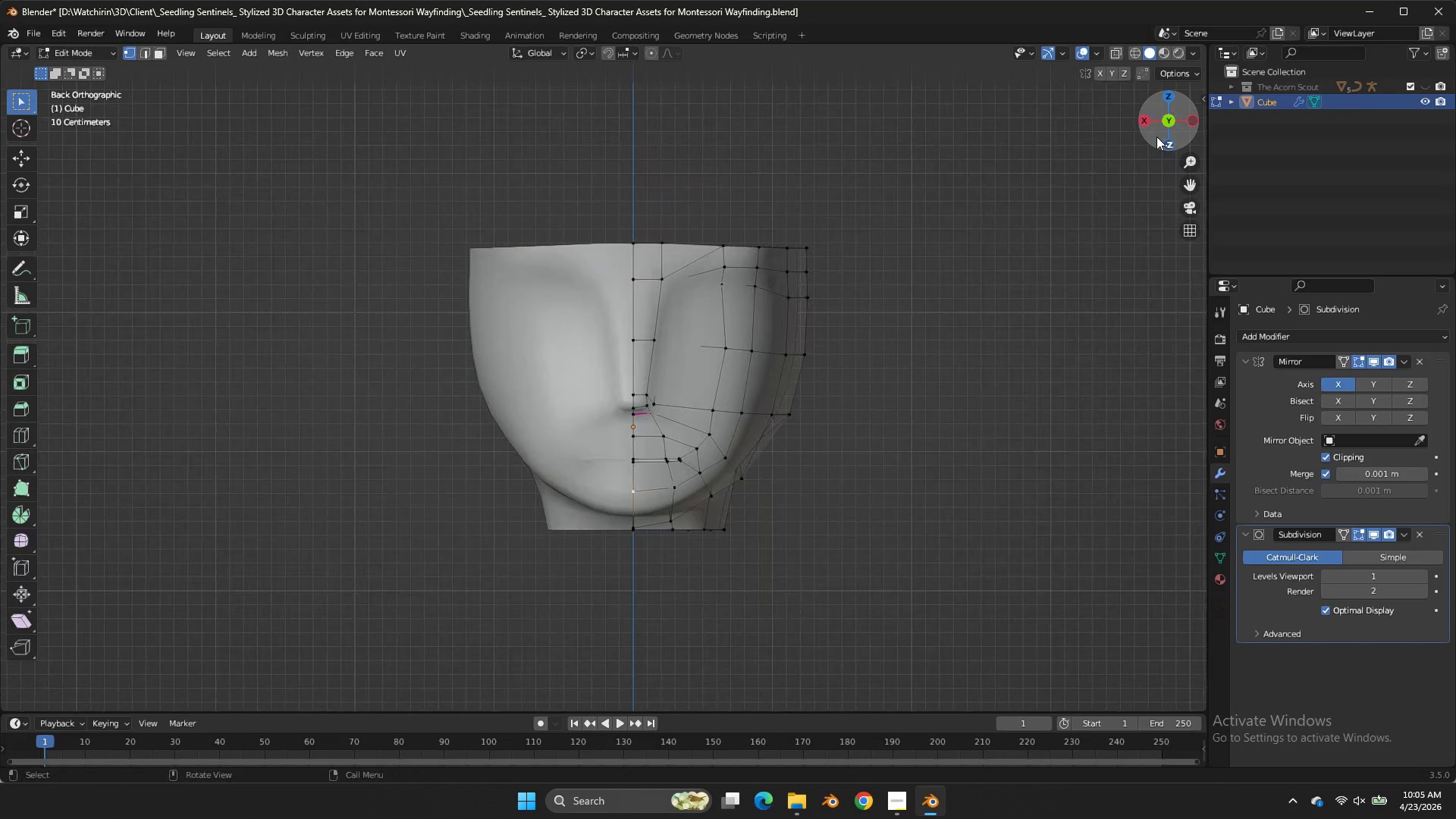 
key(Tab)
 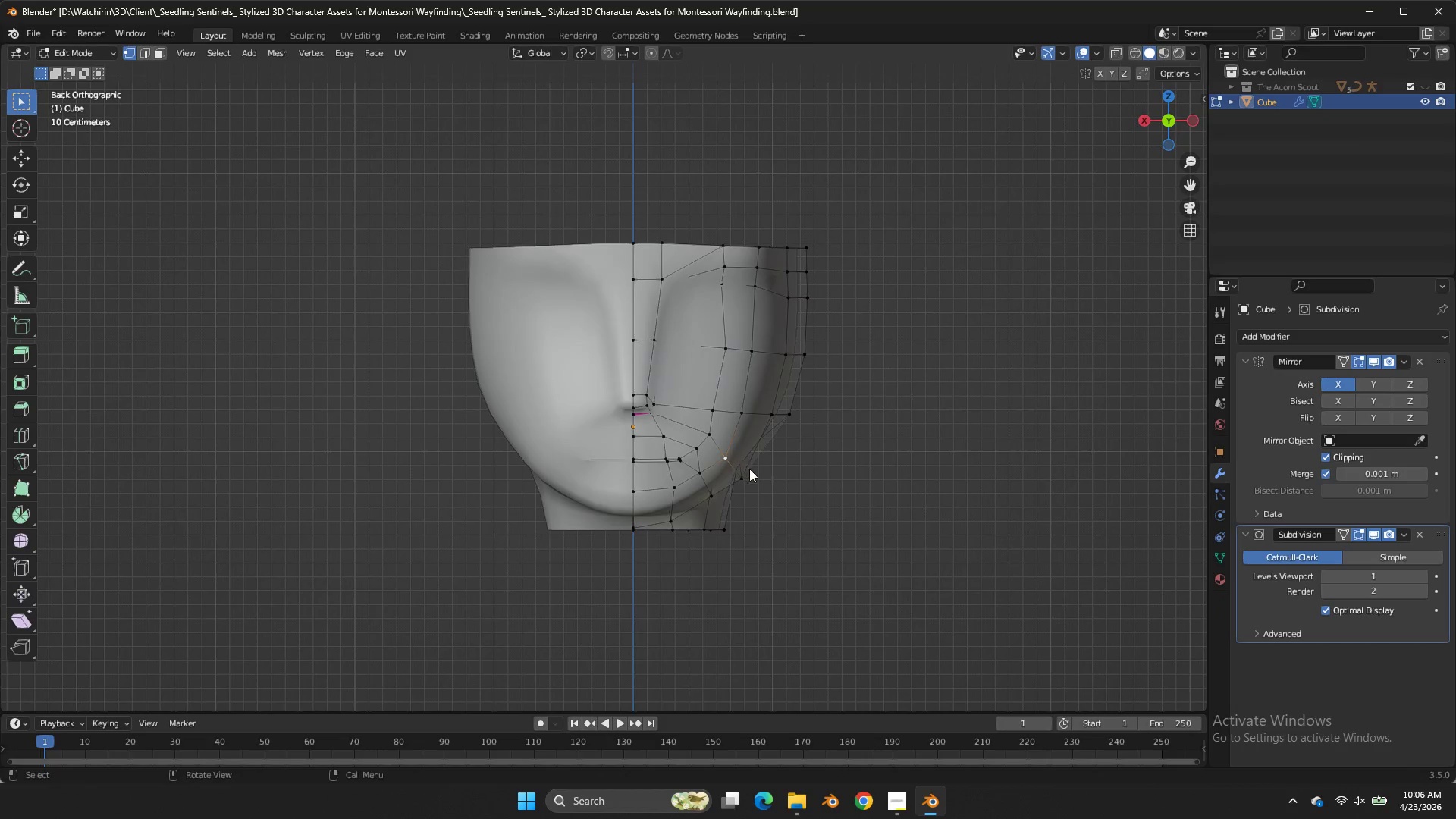 
double_click([752, 469])
 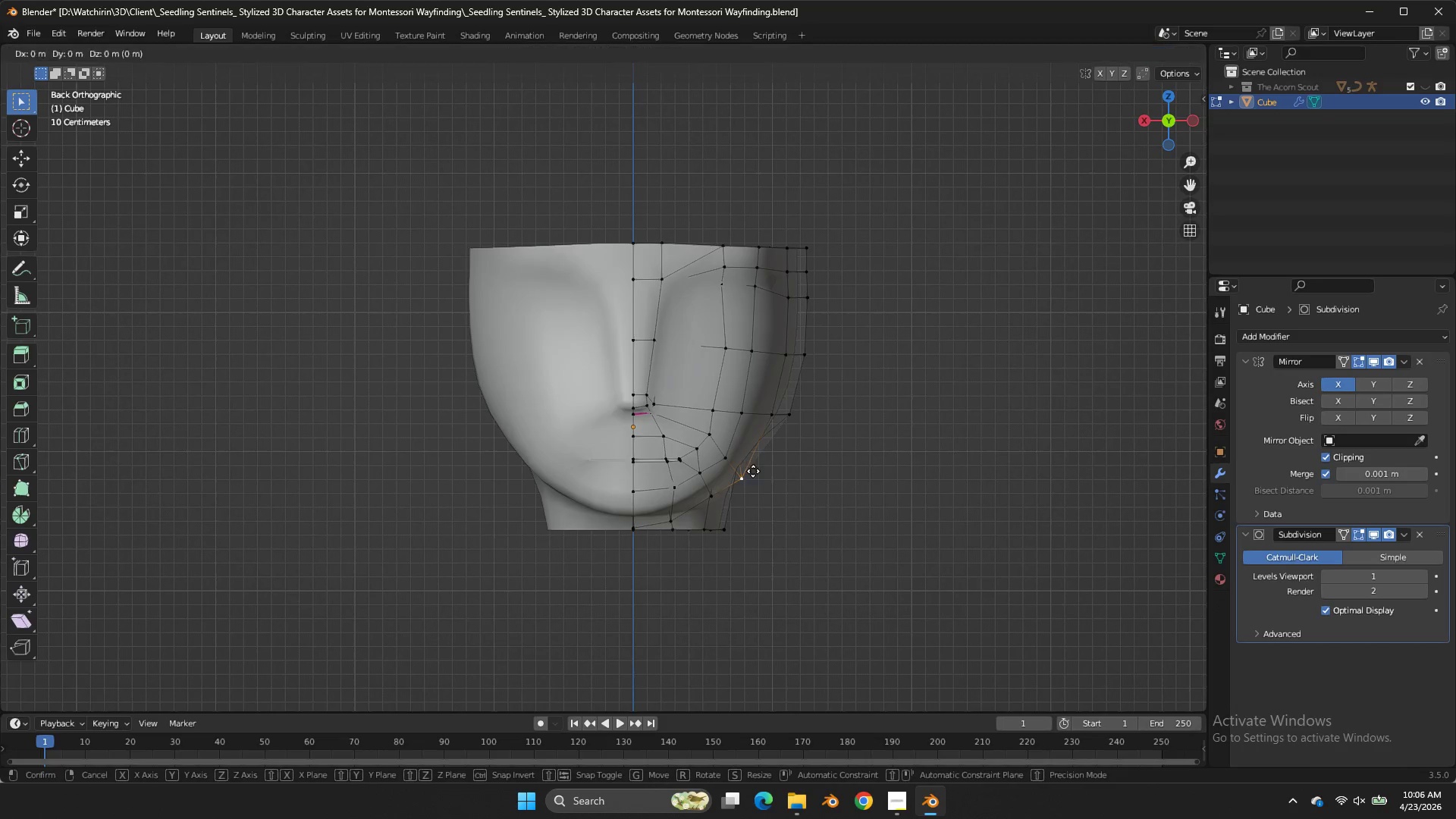 
key(G)
 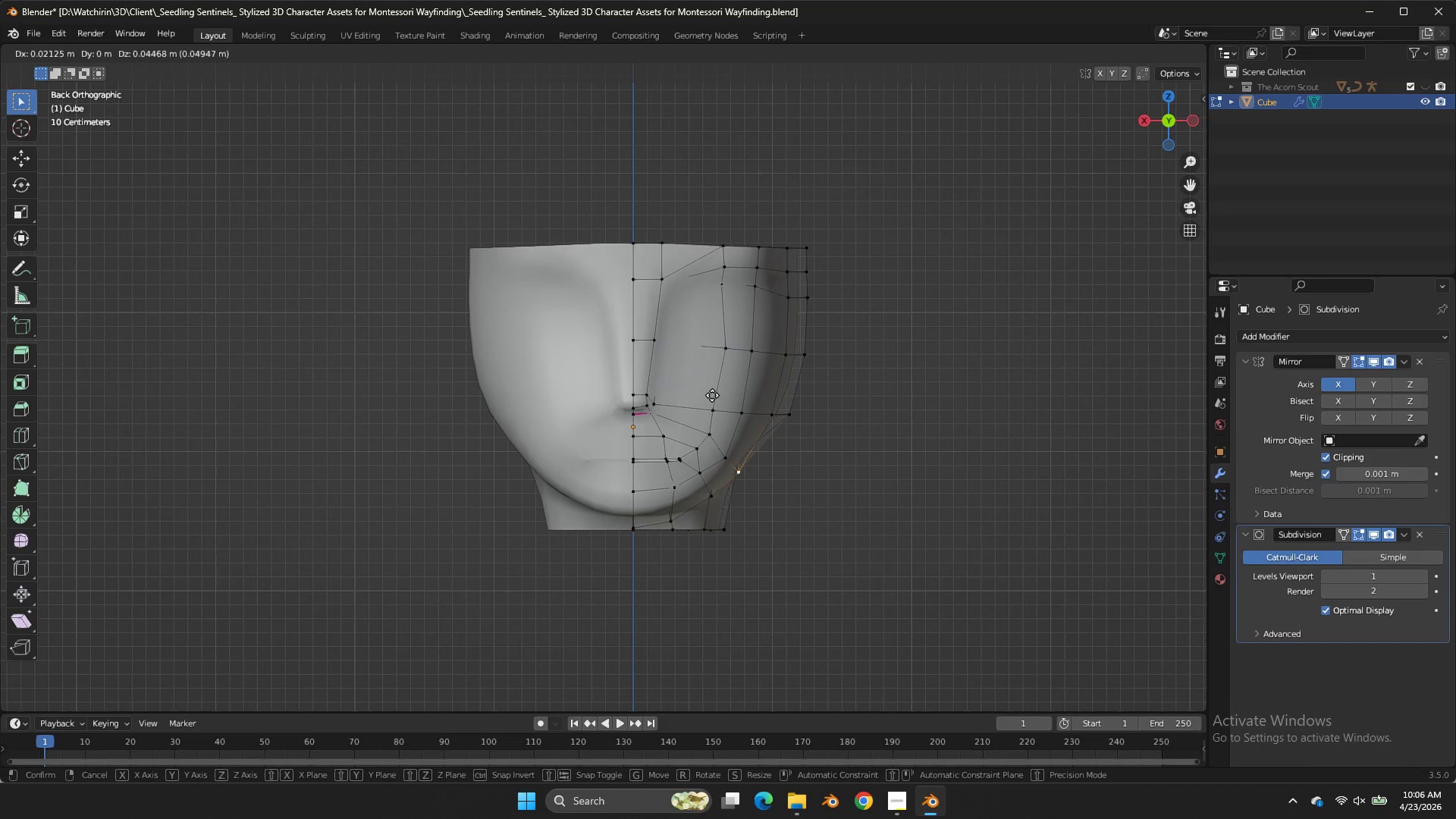 
hold_key(key=ShiftLeft, duration=0.83)
left_click([703, 385])
 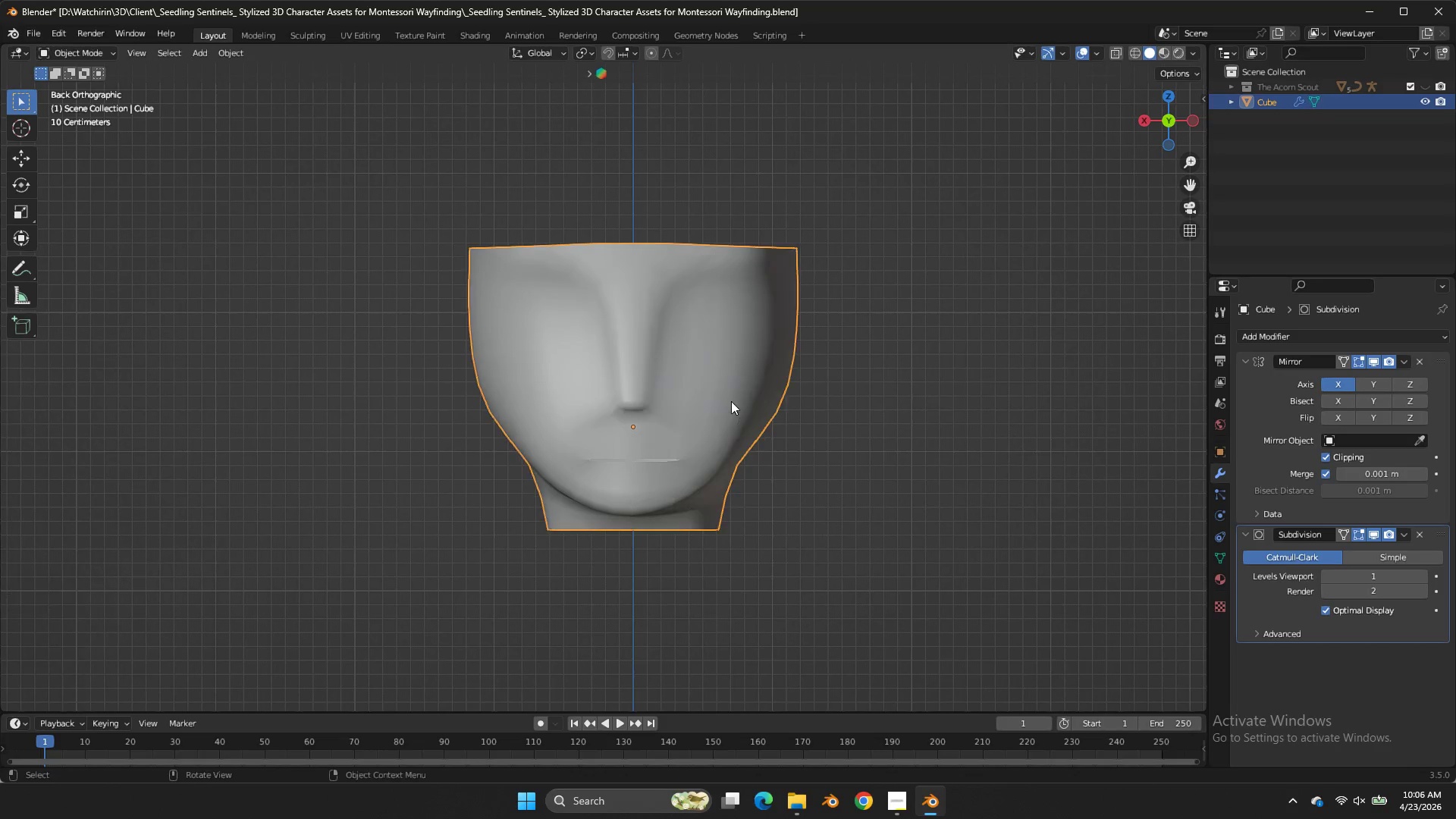 
key(Tab)
 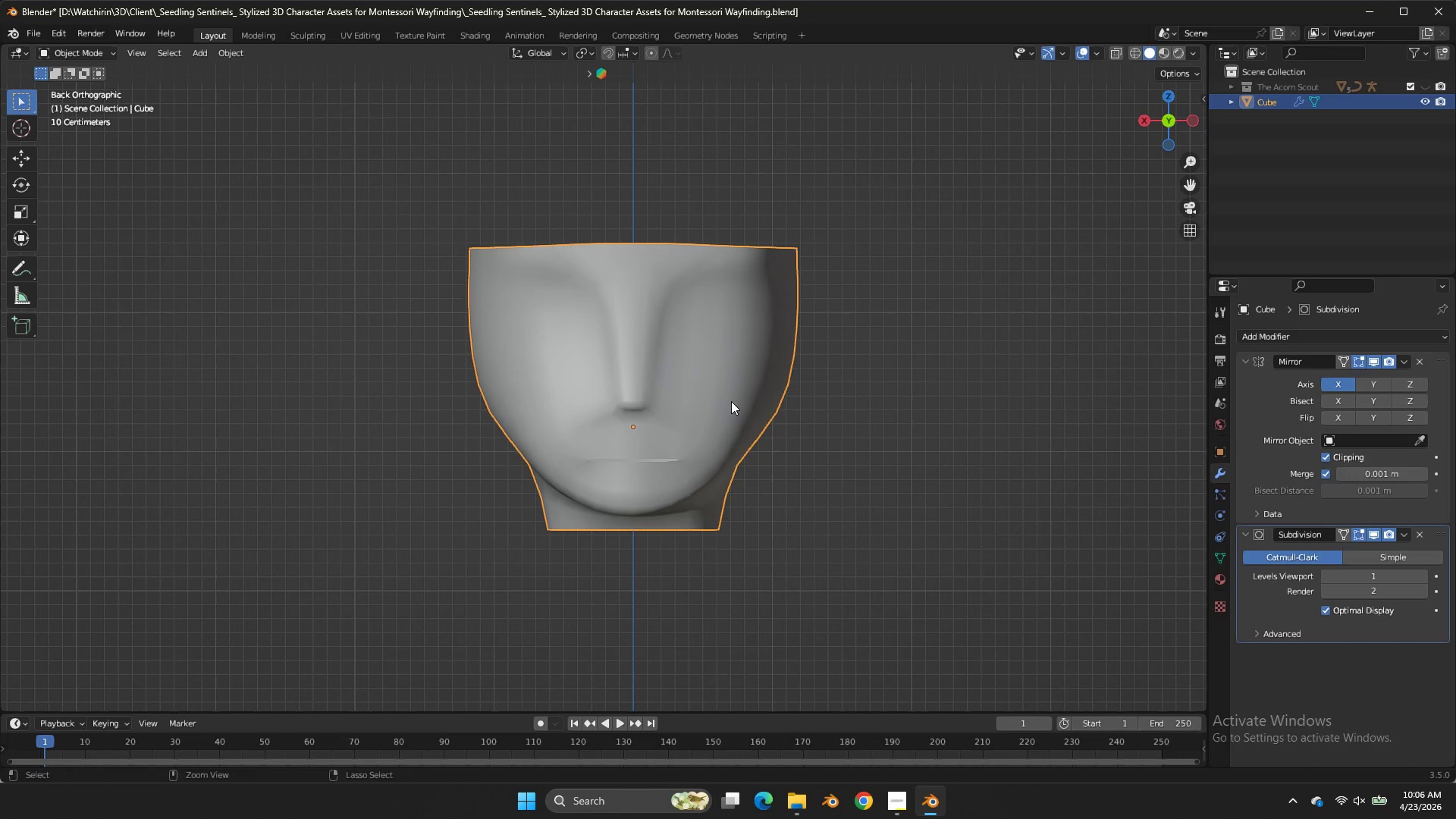 
key(Control+S)
 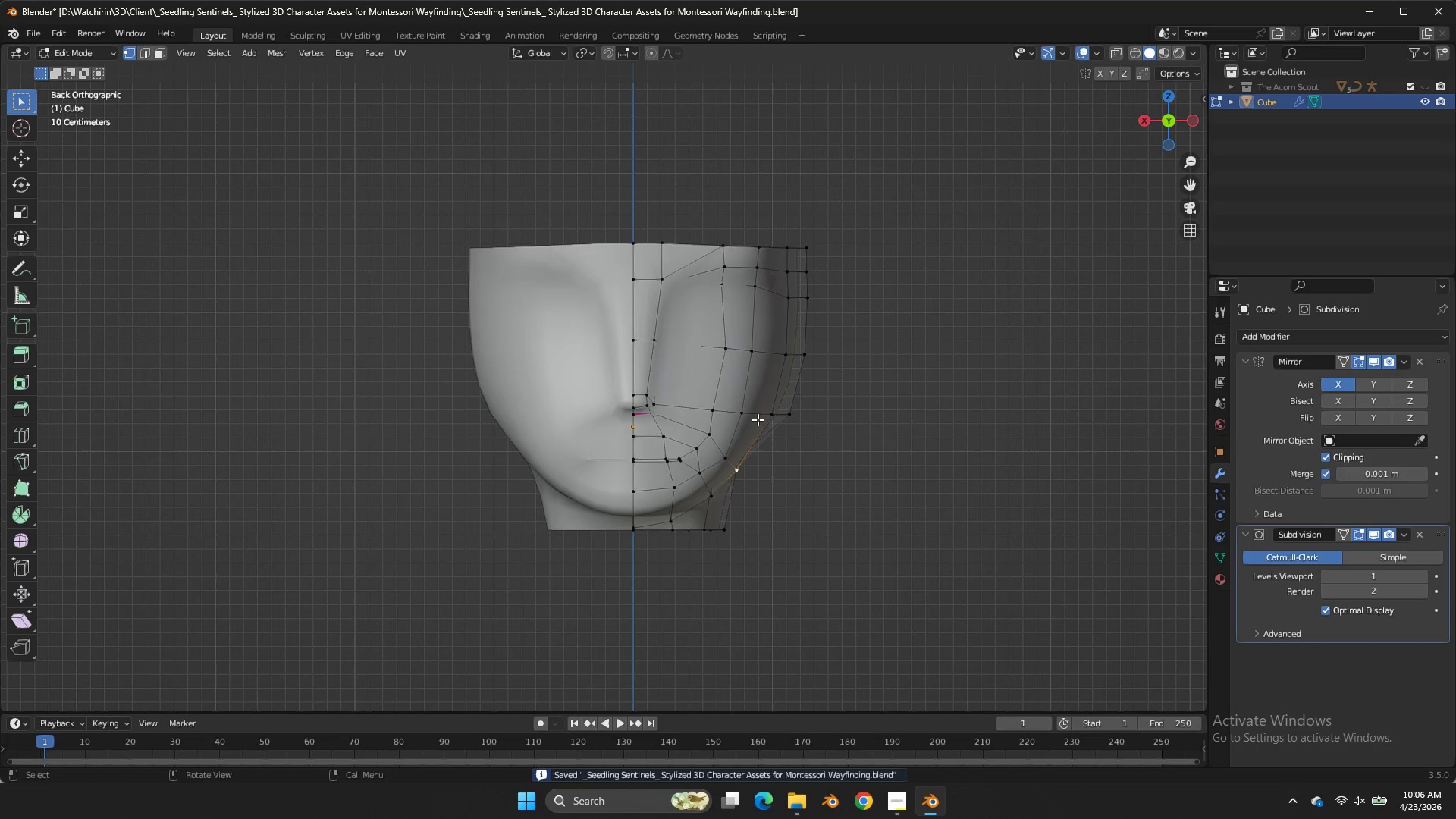 
key(Tab)
 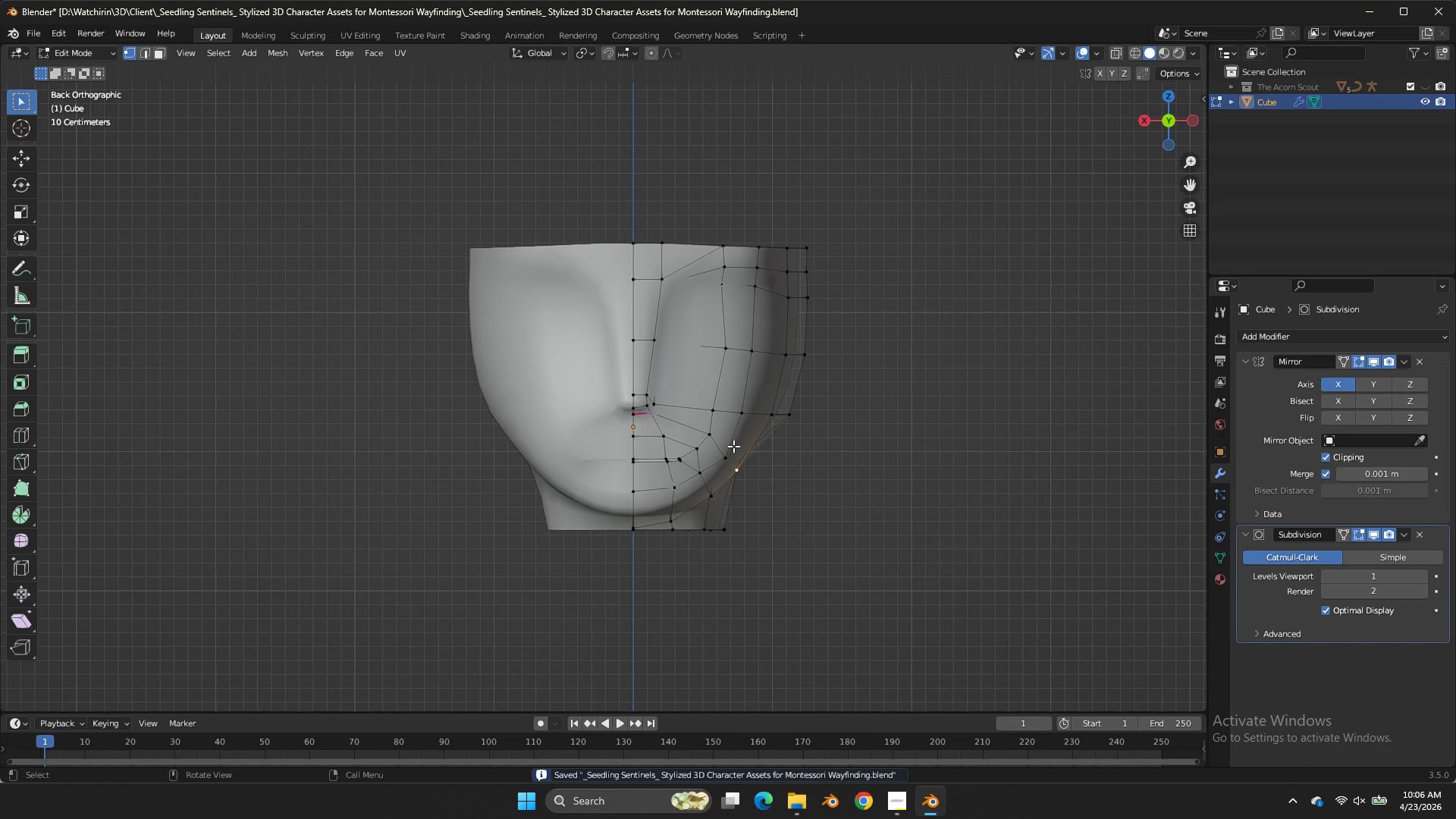 
left_click([733, 446])
 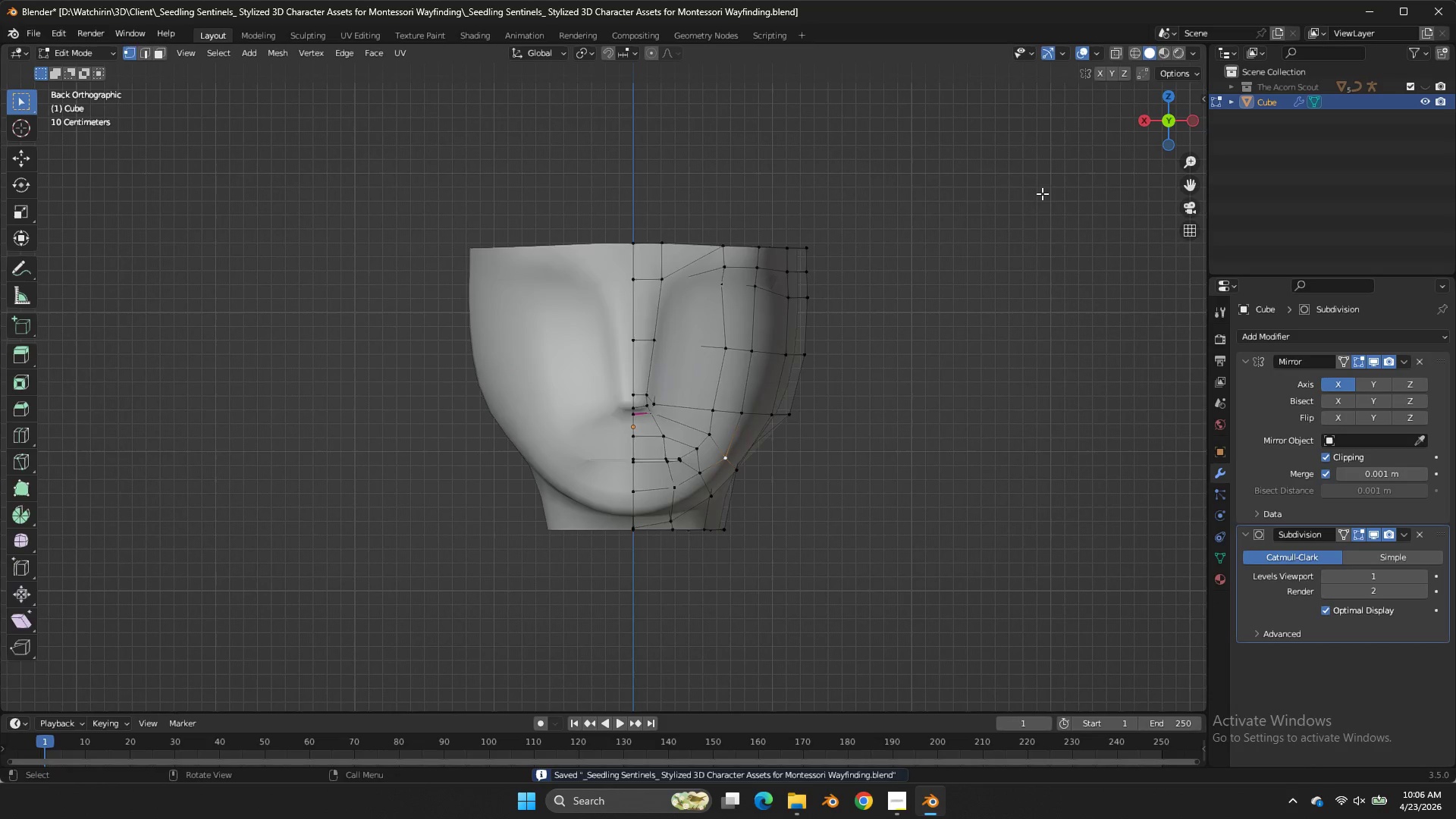 
key(Tab)
 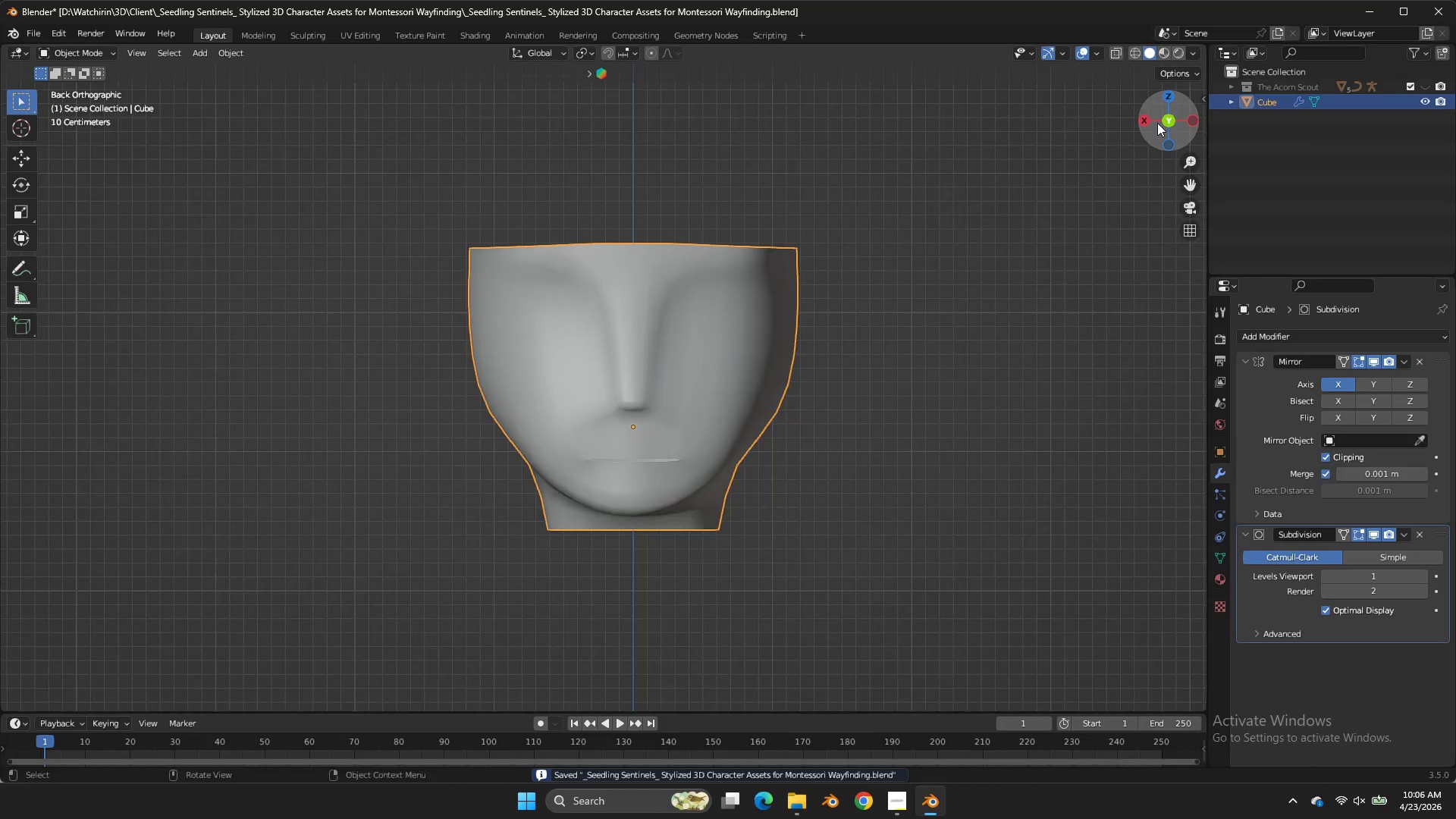 
left_click_drag(start_coordinate=[1156, 124], to_coordinate=[1001, 137])
 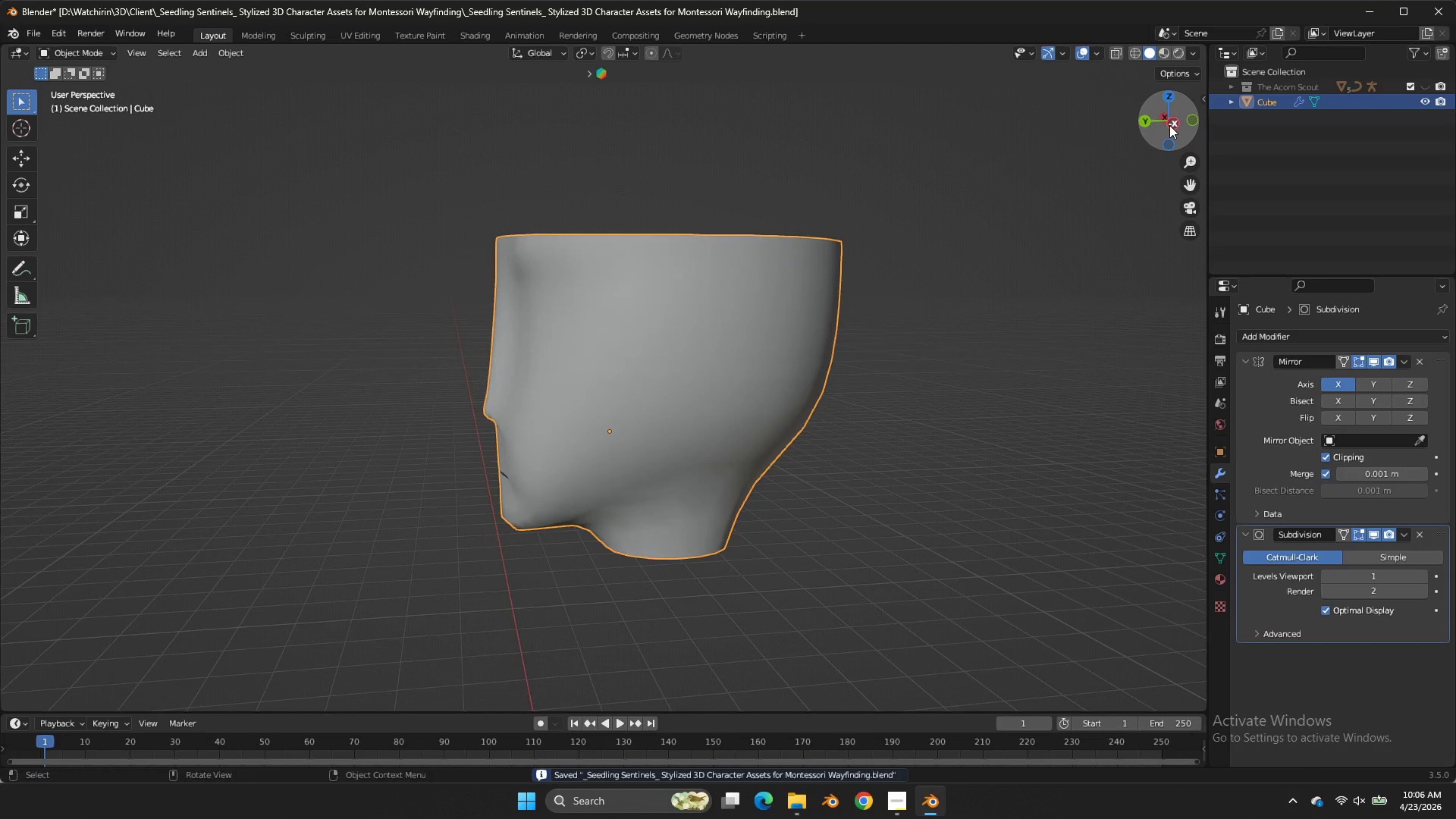 
double_click([1169, 125])
 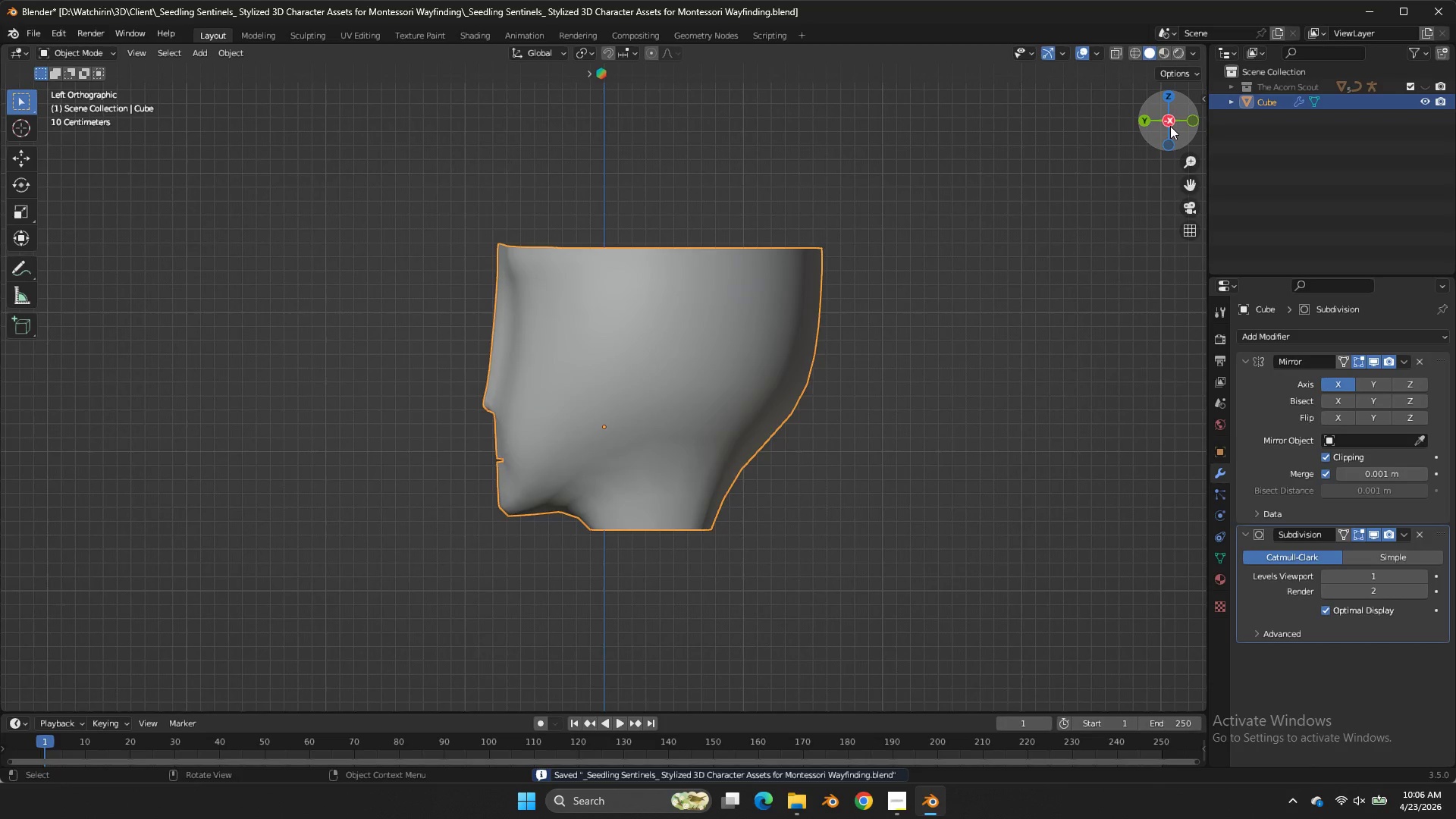 
left_click_drag(start_coordinate=[1170, 126], to_coordinate=[39, 141])
 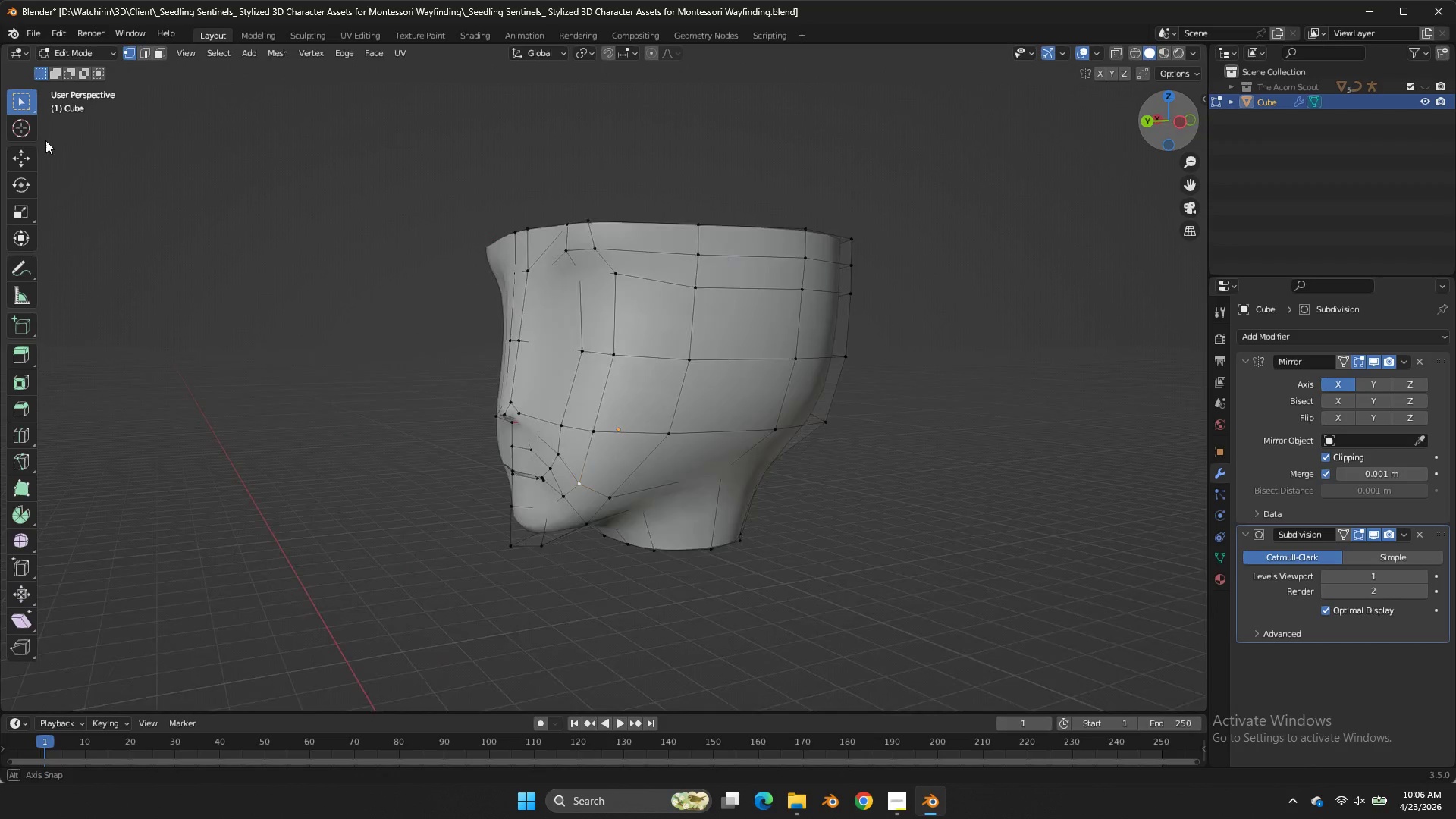 
double_click([1176, 128])
 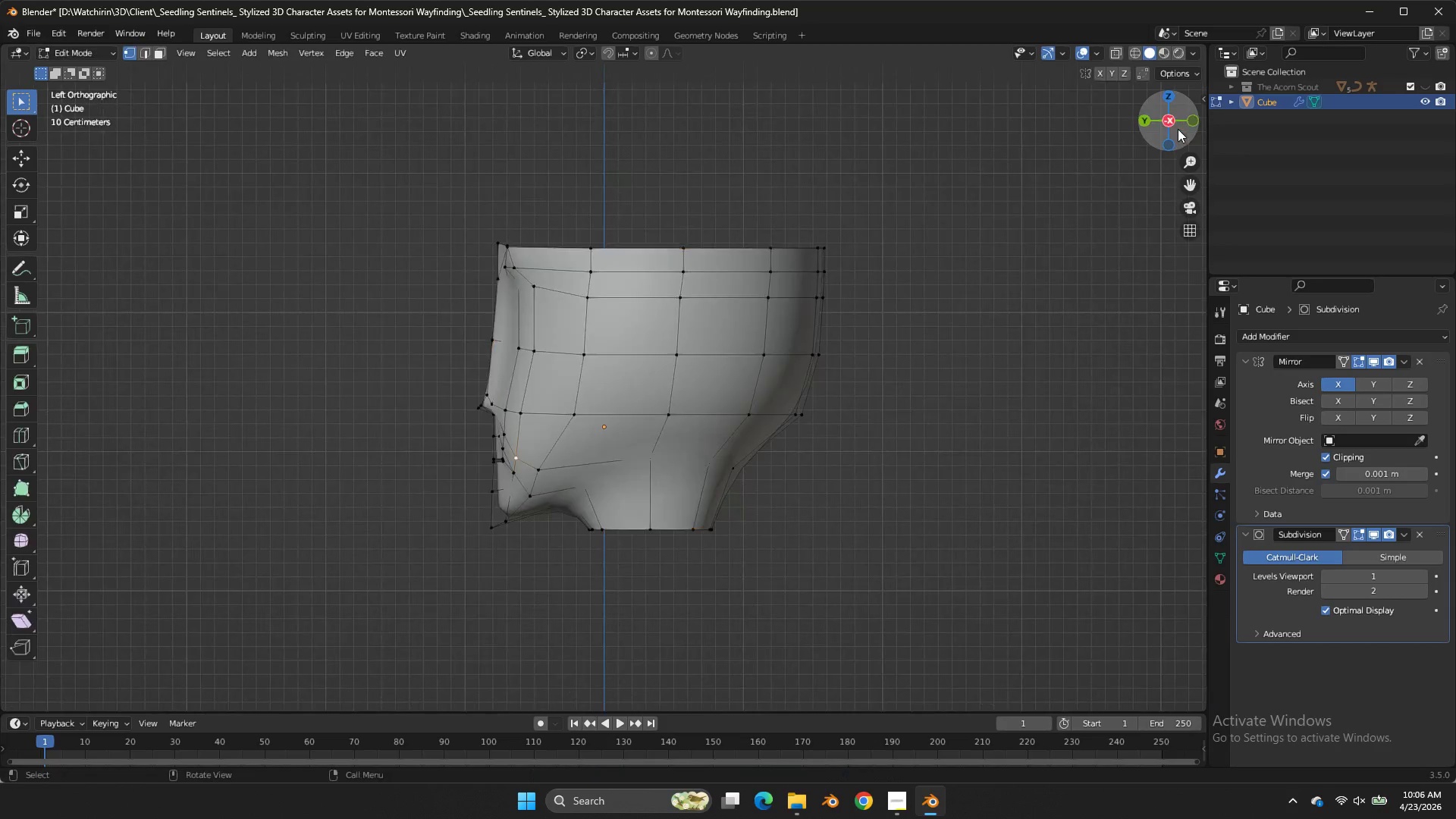 
key(Tab)
 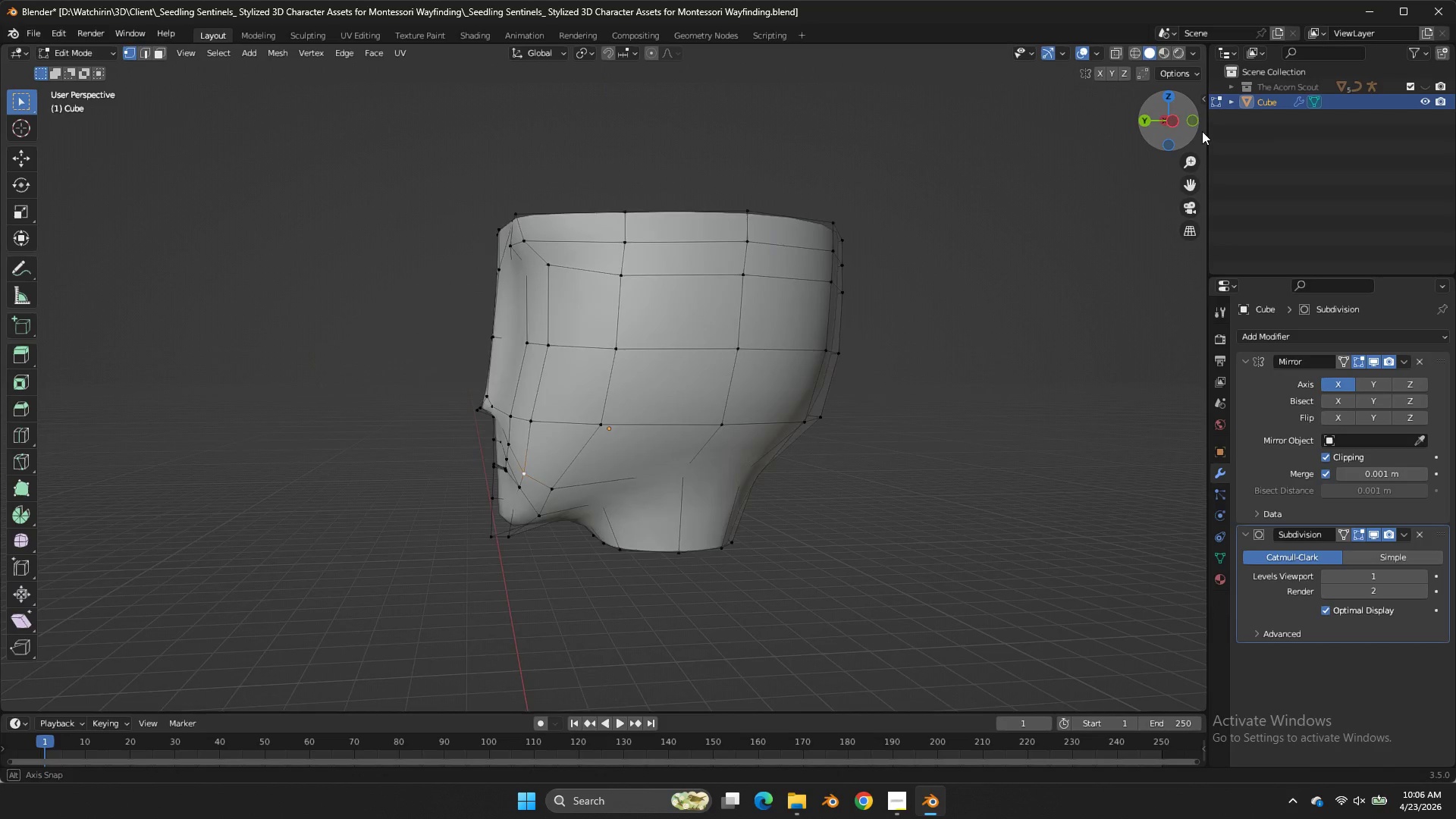 
left_click_drag(start_coordinate=[1178, 129], to_coordinate=[127, 151])
 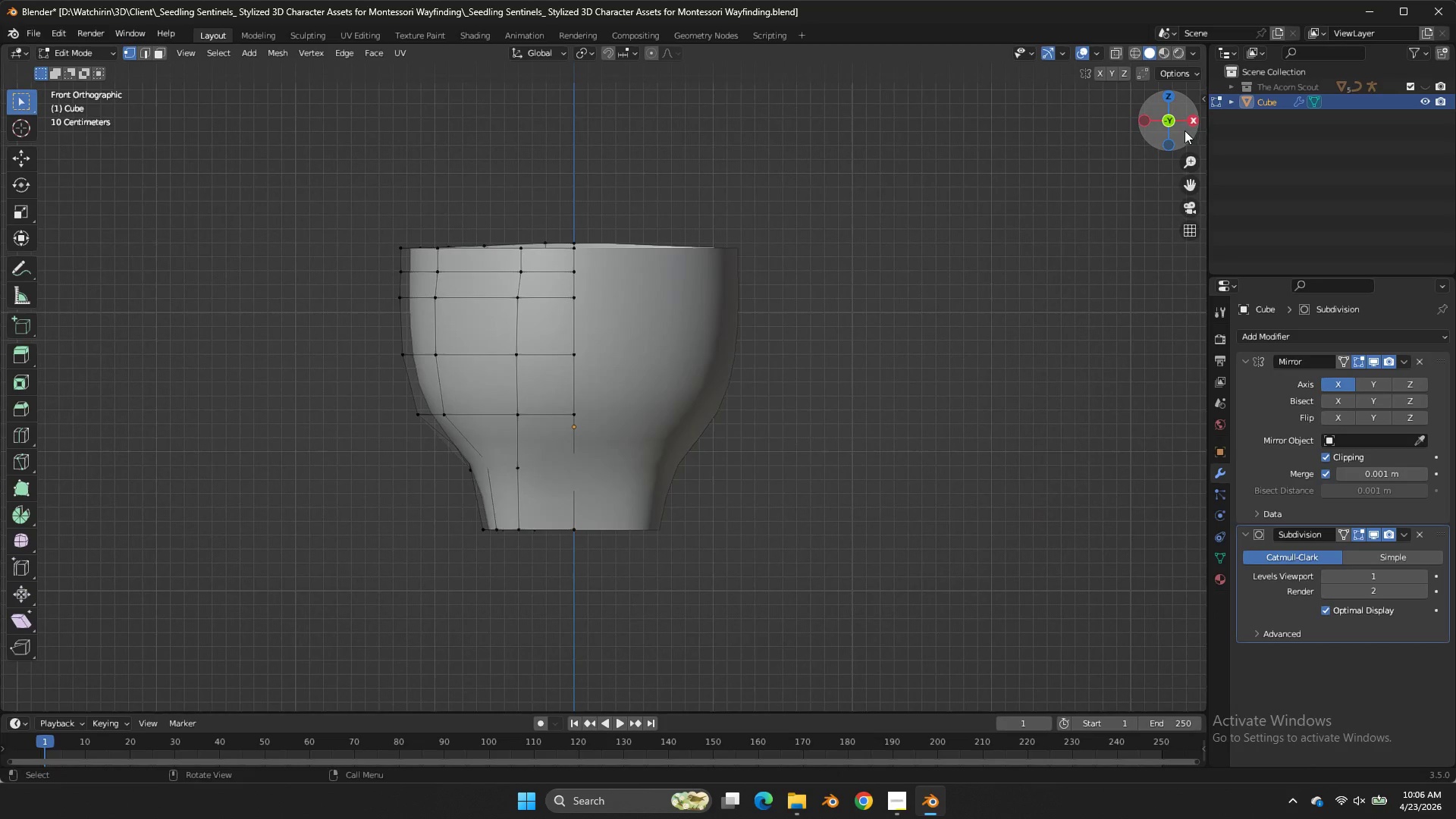 
left_click_drag(start_coordinate=[1185, 130], to_coordinate=[318, 159])
 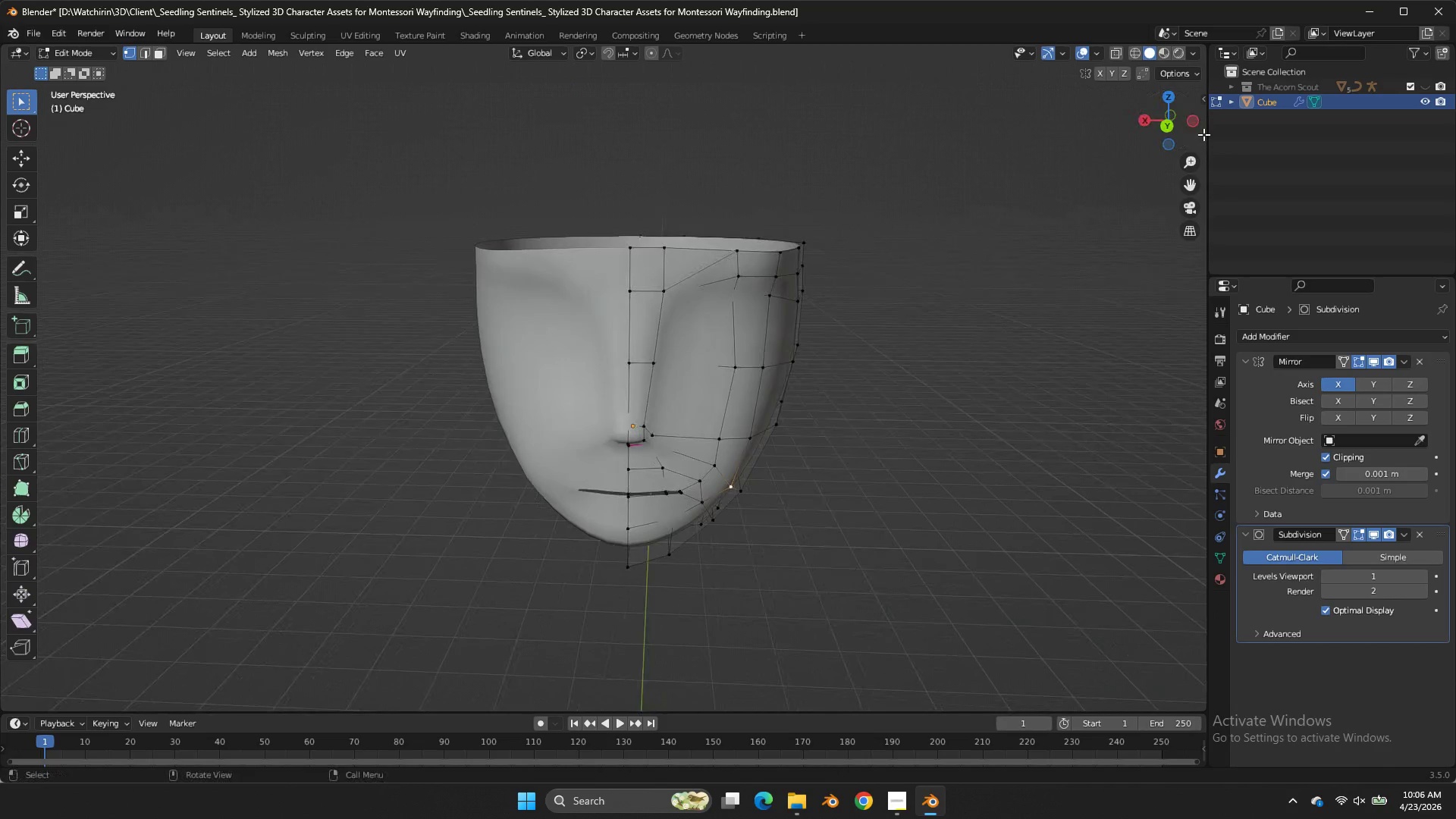 
left_click_drag(start_coordinate=[1193, 136], to_coordinate=[1198, 137])
 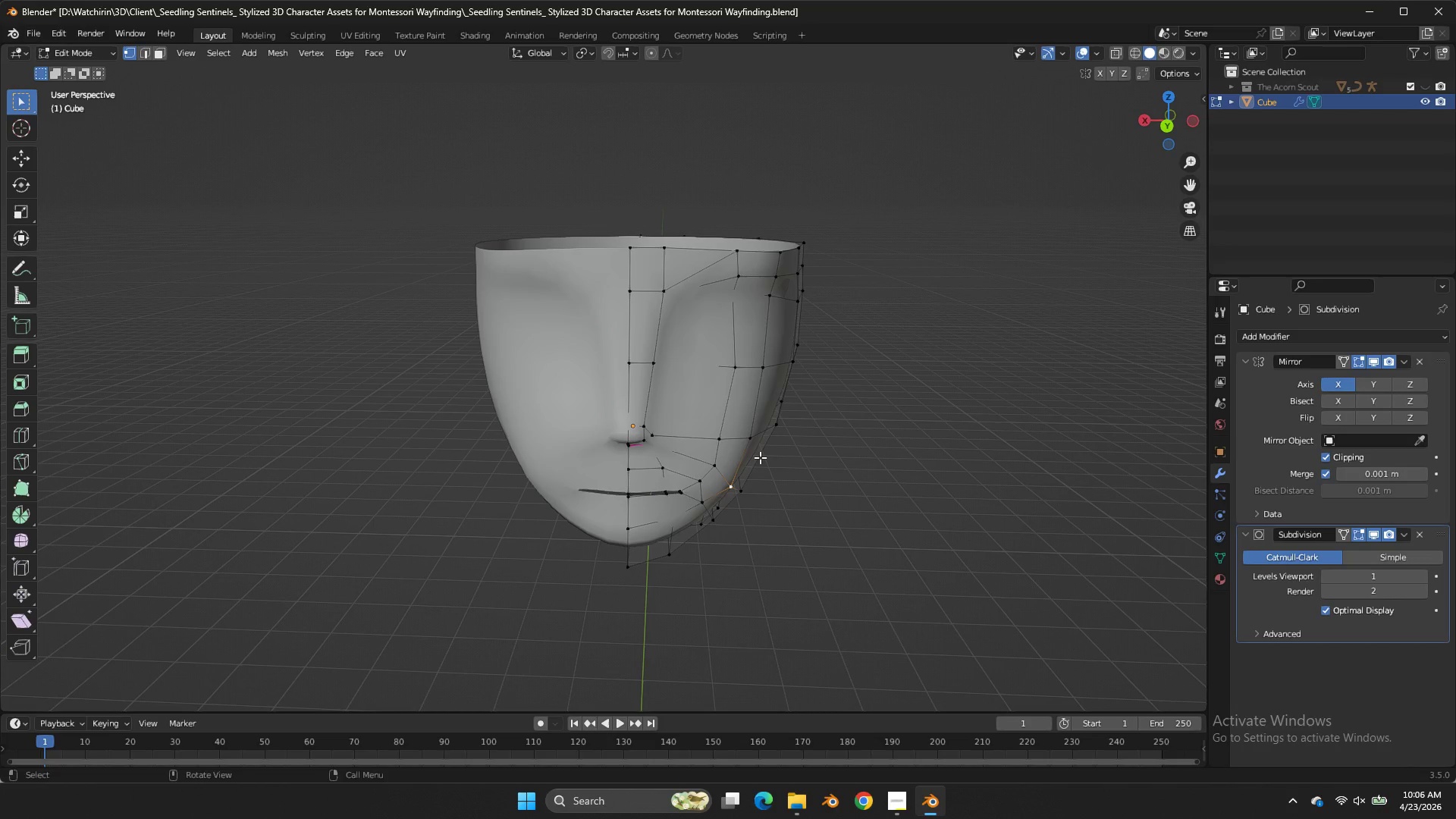 
wait(5.89)
 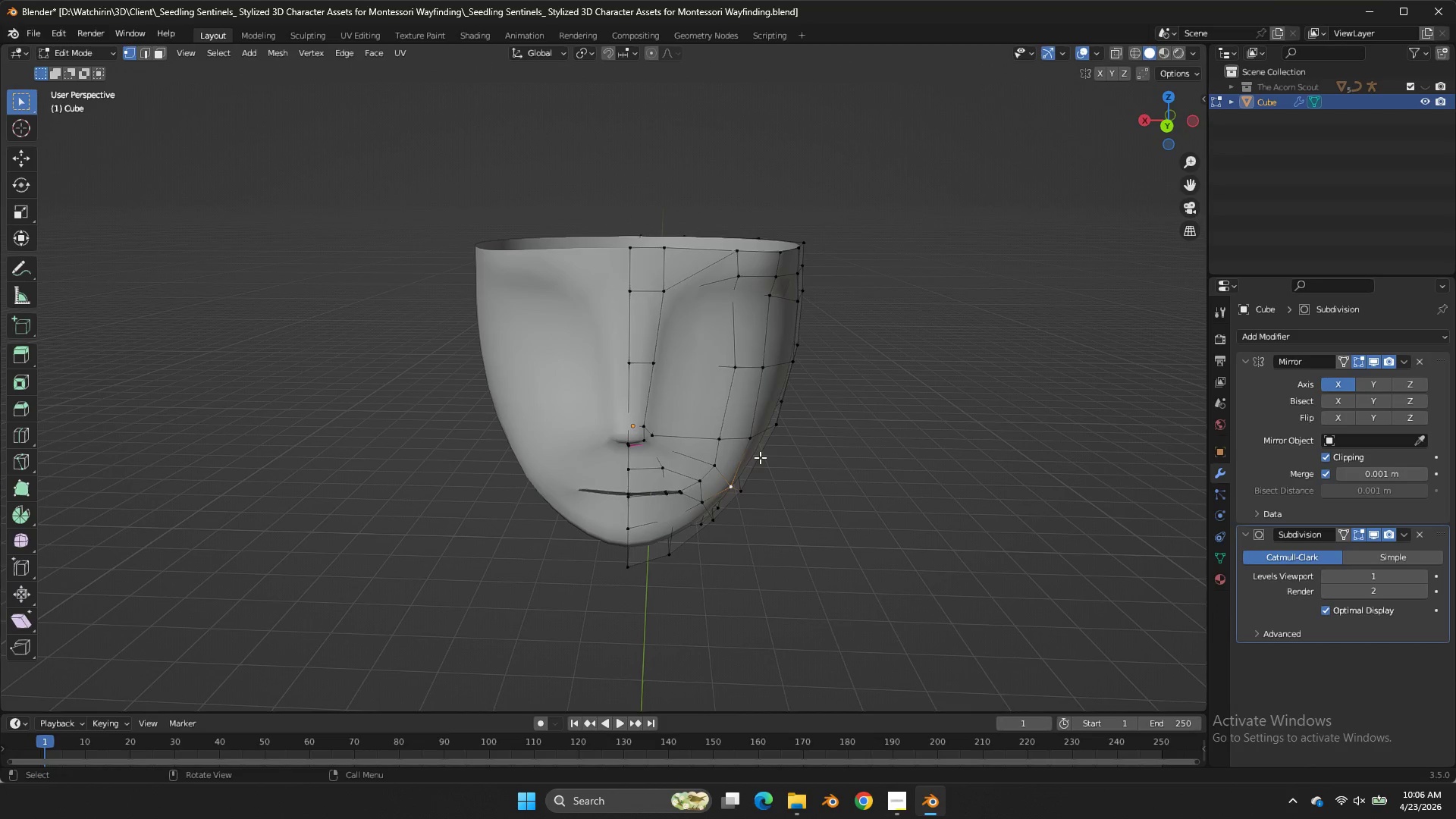 
hold_key(key=AltLeft, duration=0.59)
 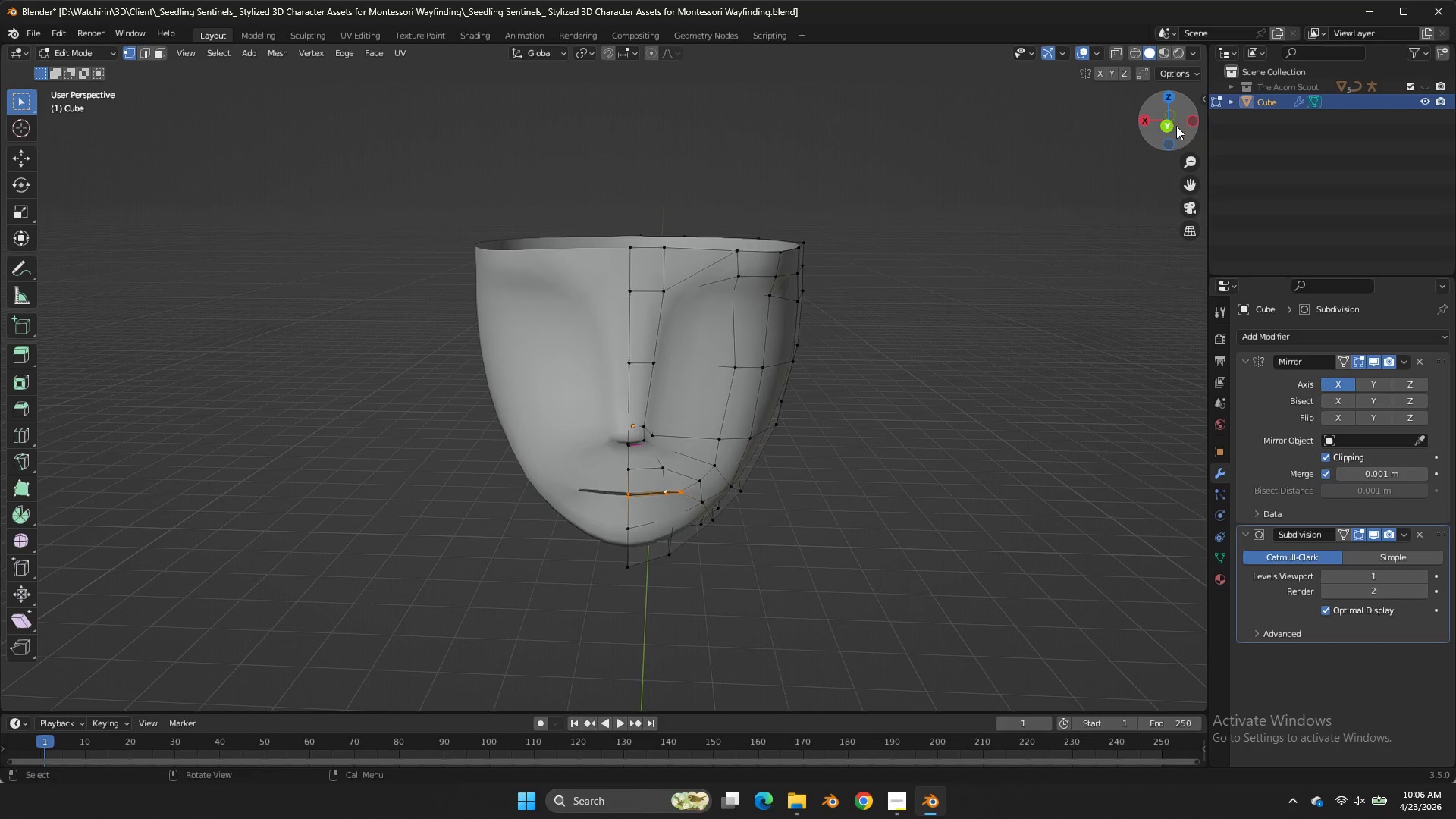 
double_click([1169, 121])
 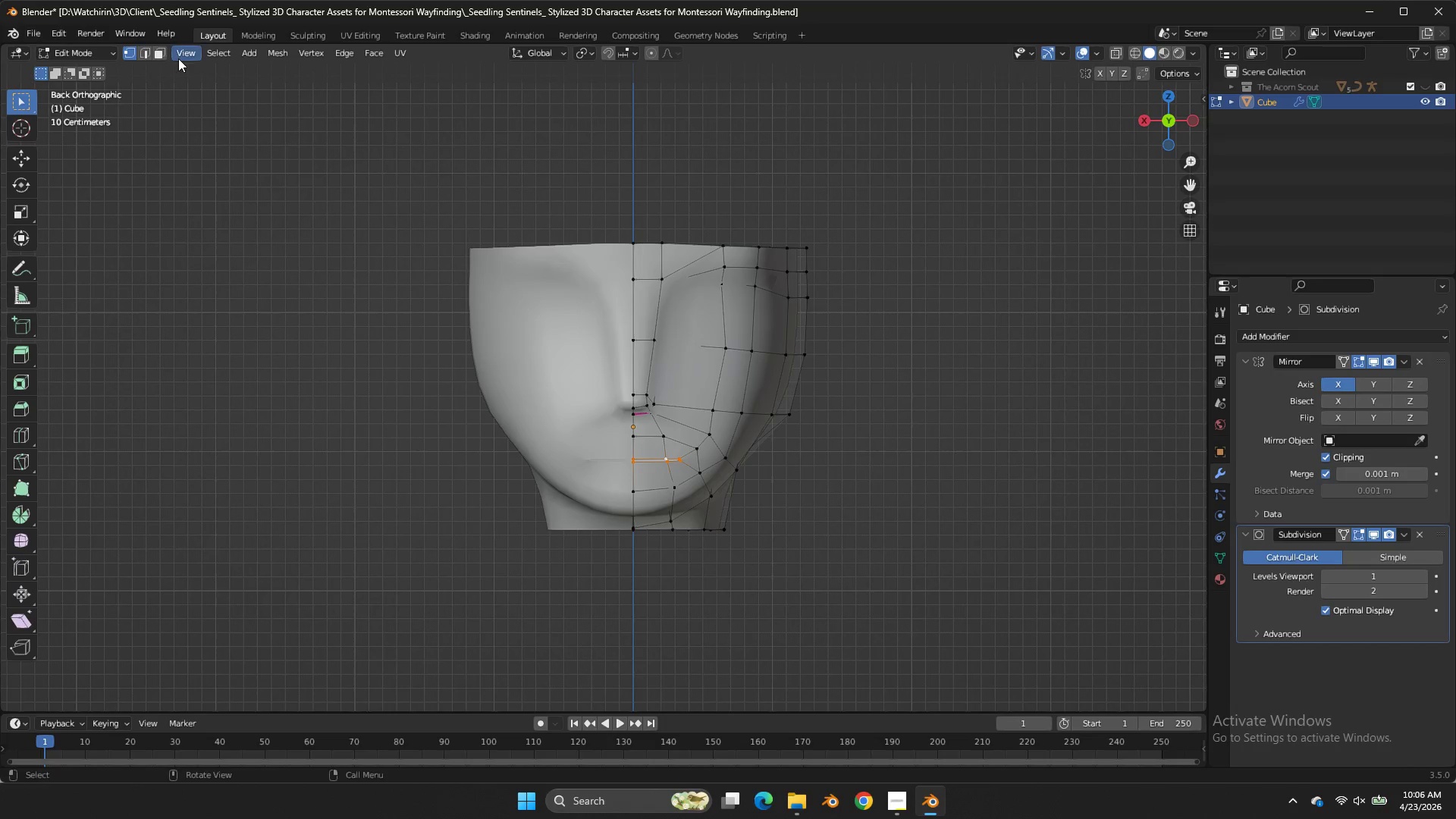 
double_click([164, 53])
 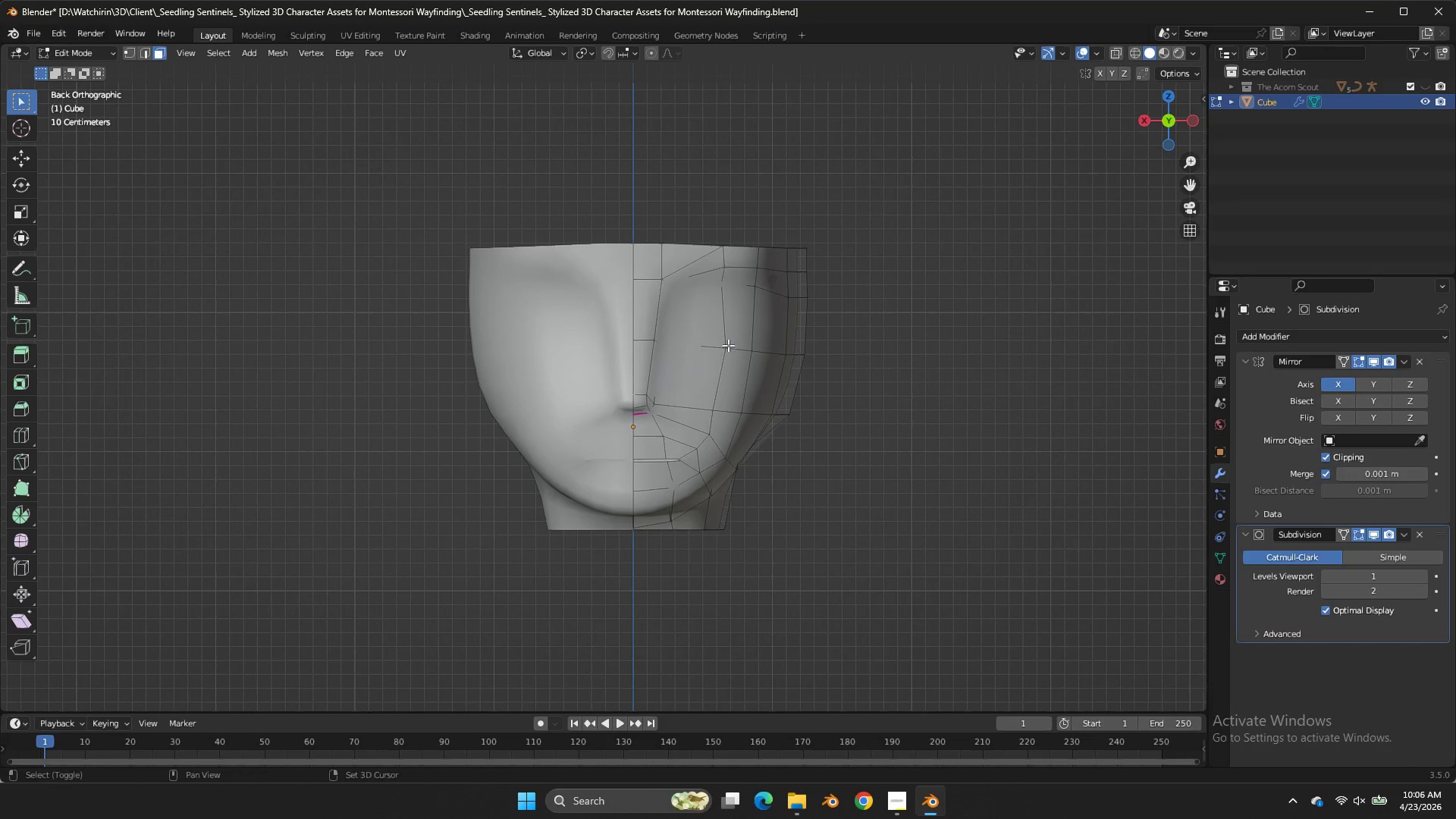 
key(Shift+ShiftLeft)
 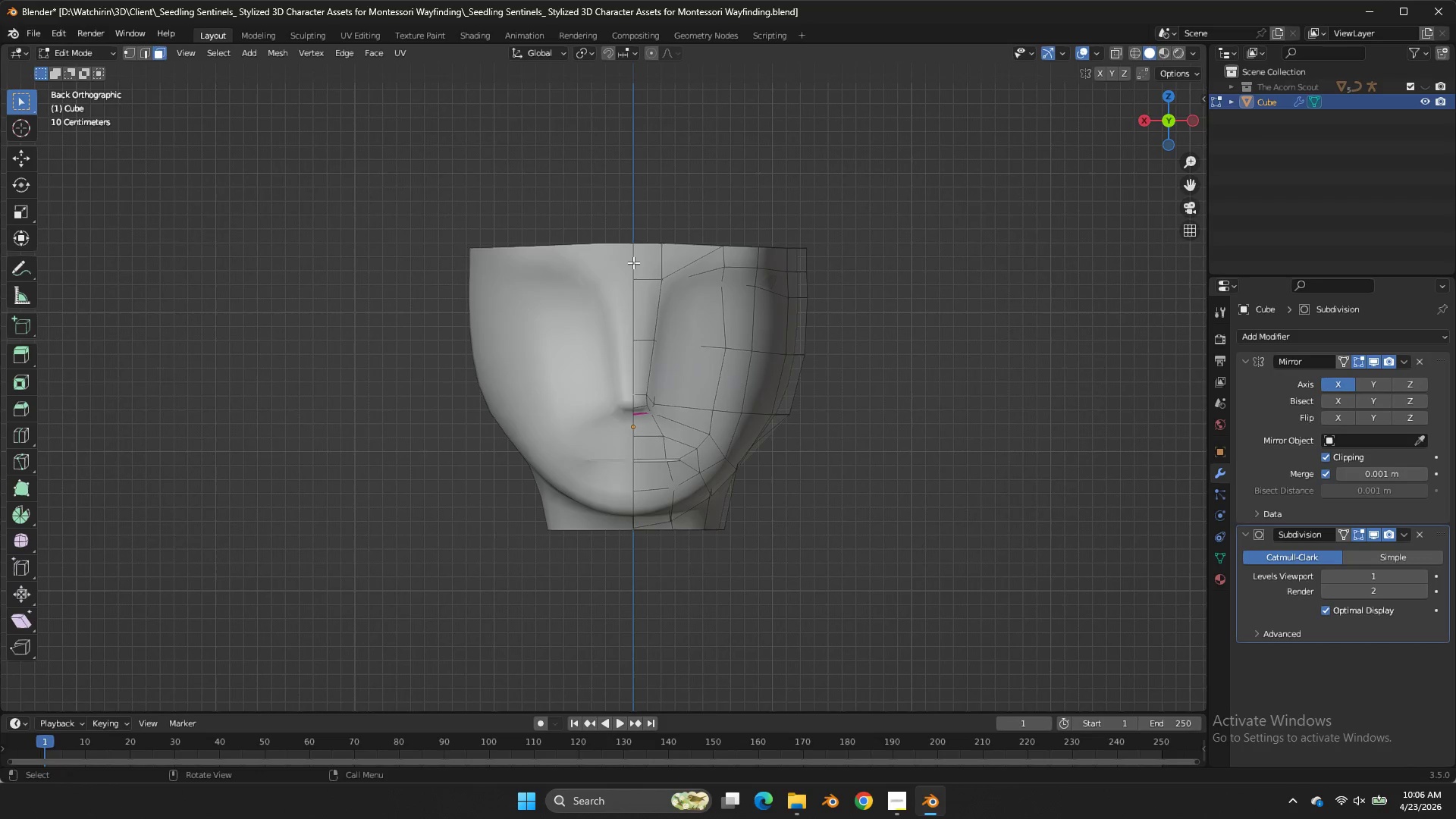 
hold_key(key=ShiftLeft, duration=6.09)
left_click_drag(start_coordinate=[633, 262], to_coordinate=[695, 479])
 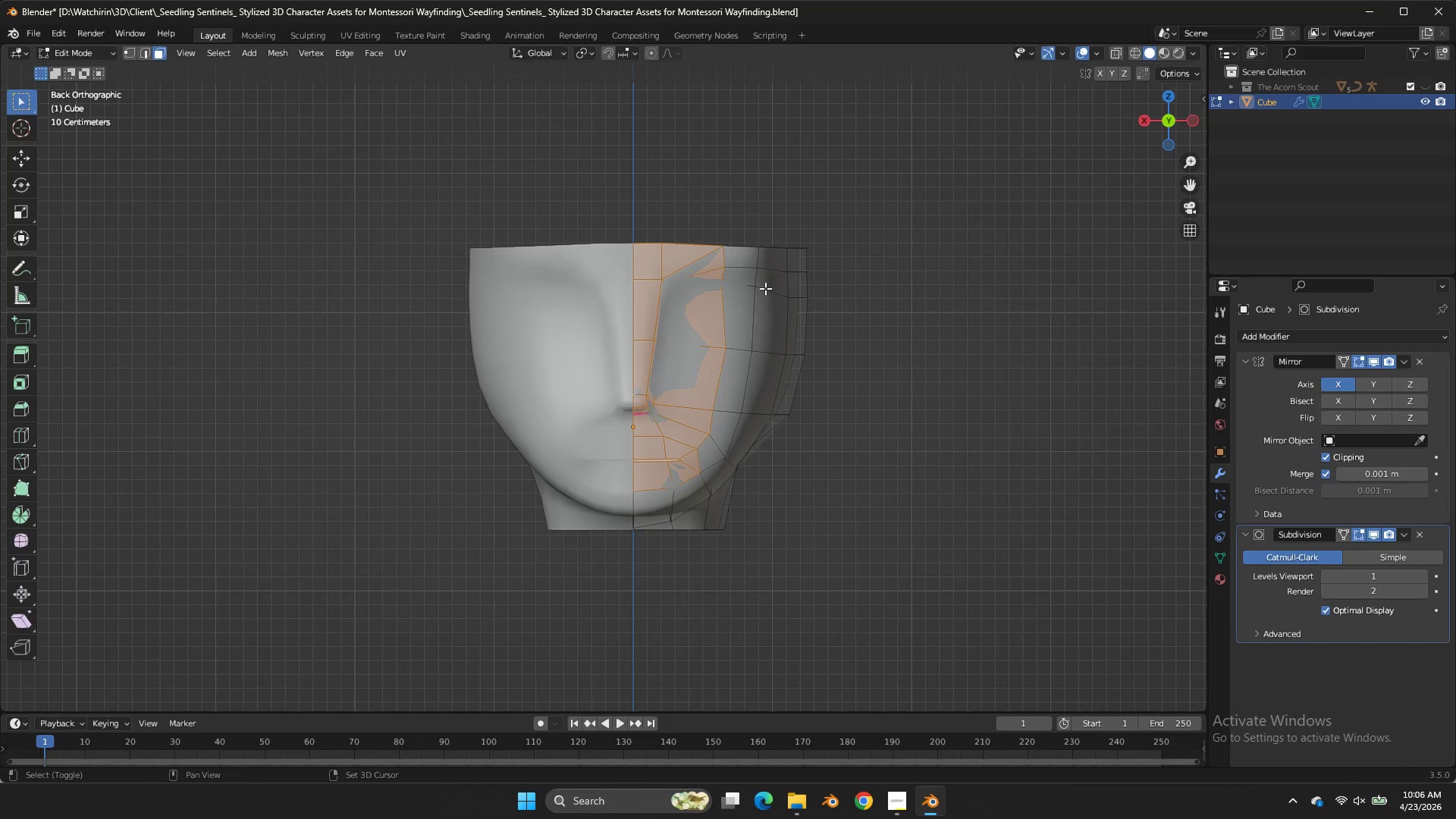 
left_click([695, 479])
 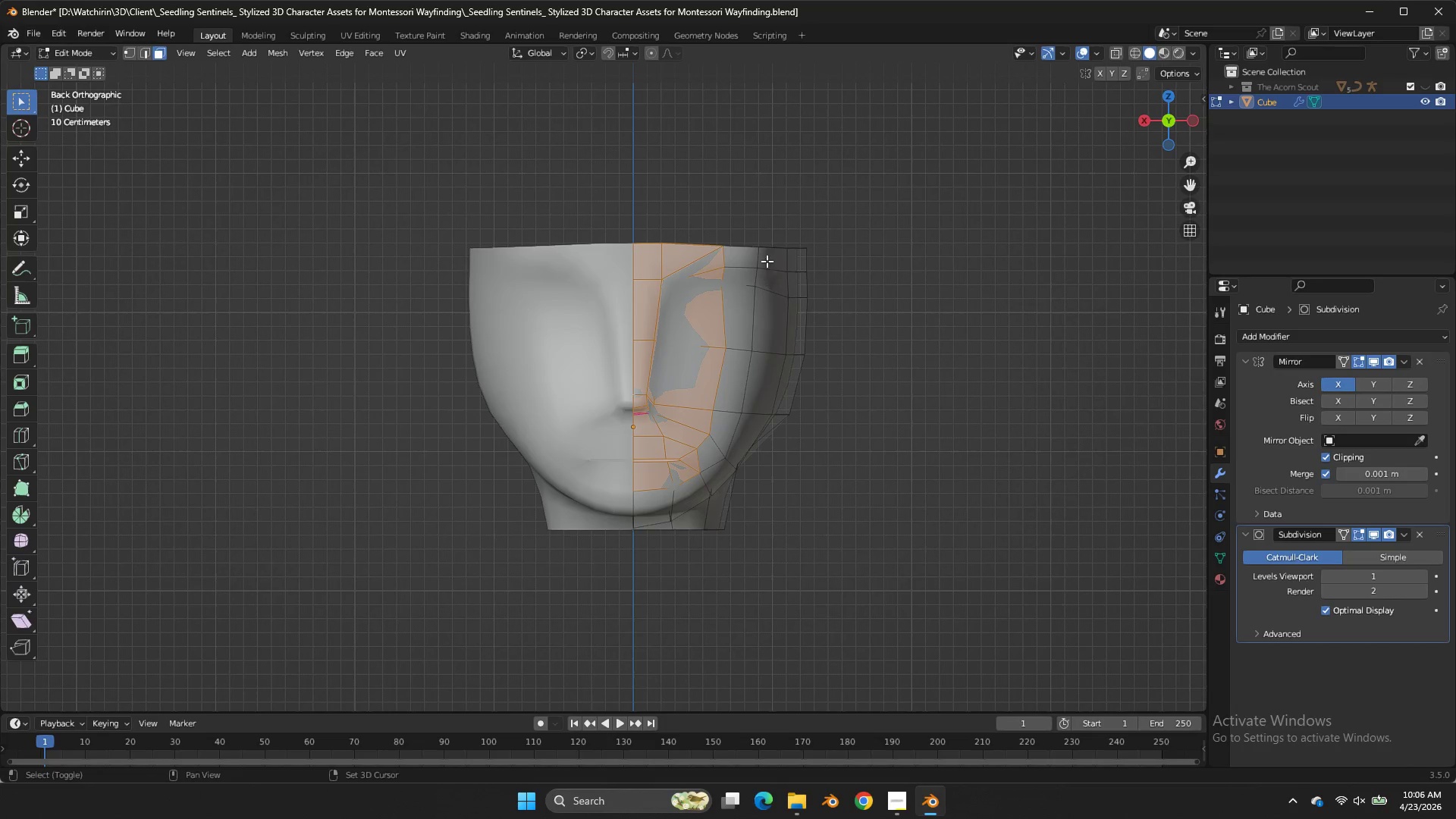 
left_click_drag(start_coordinate=[767, 259], to_coordinate=[695, 369])
 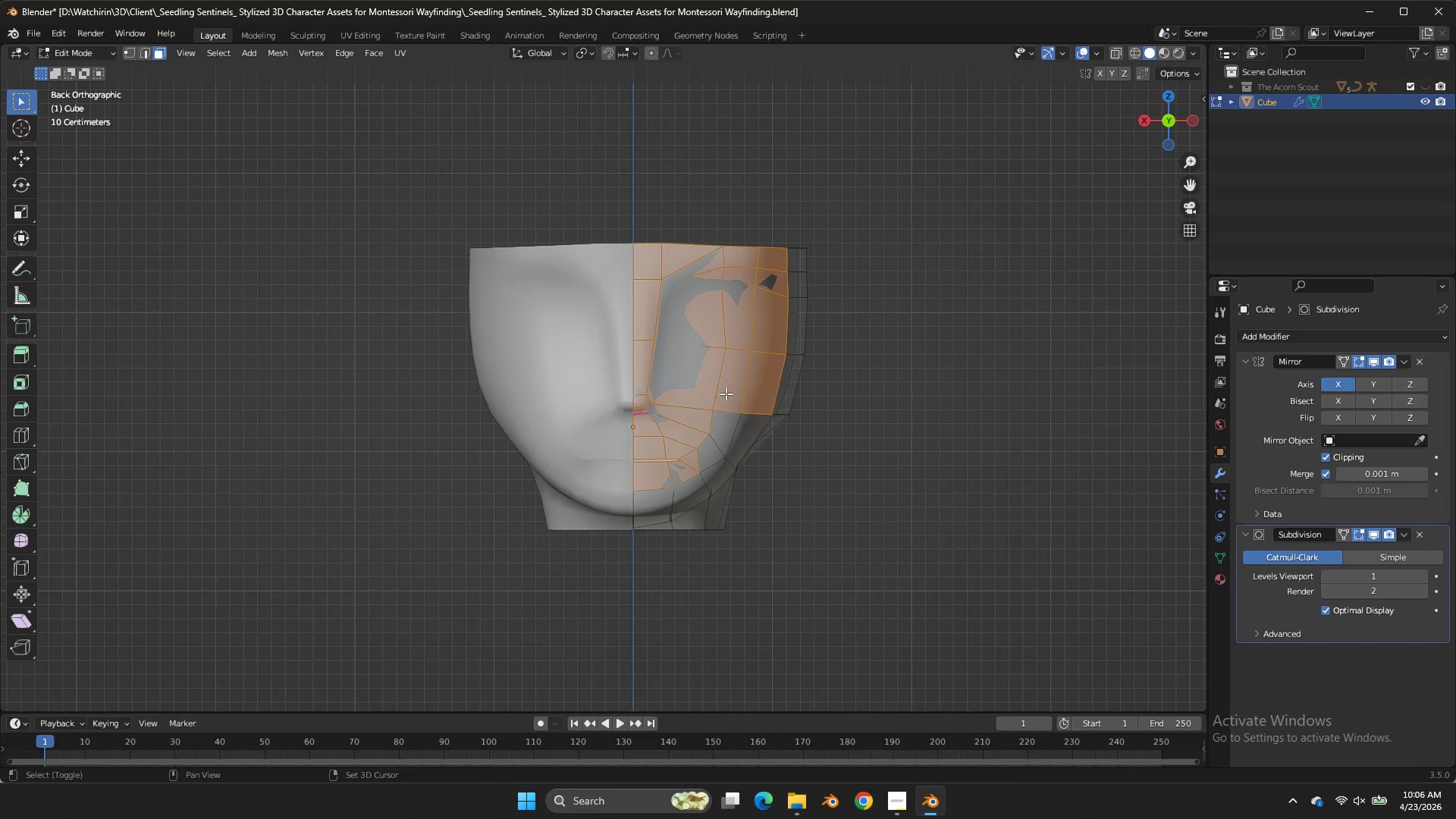 
left_click_drag(start_coordinate=[728, 410], to_coordinate=[707, 446])
 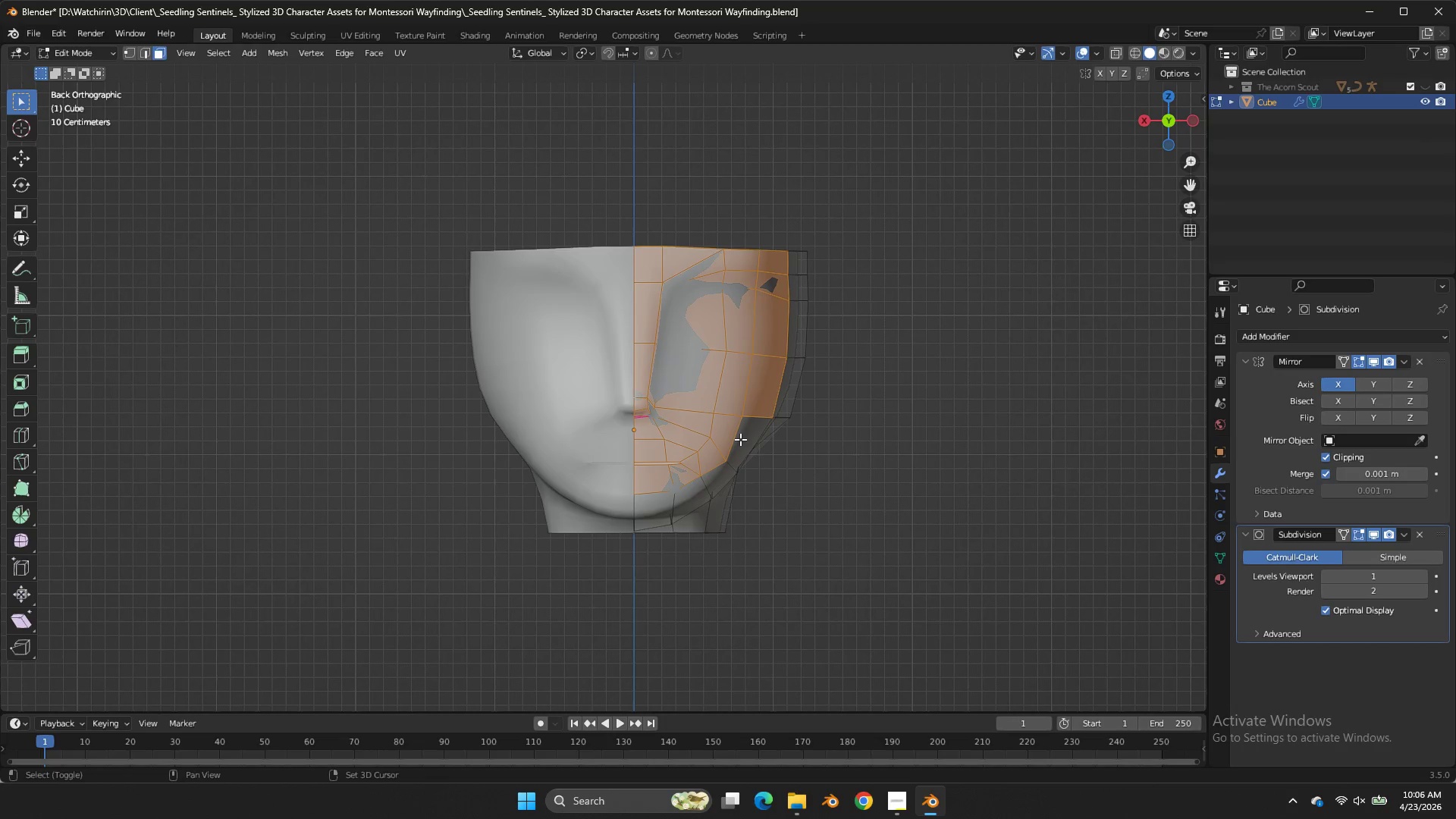 
double_click([740, 439])
 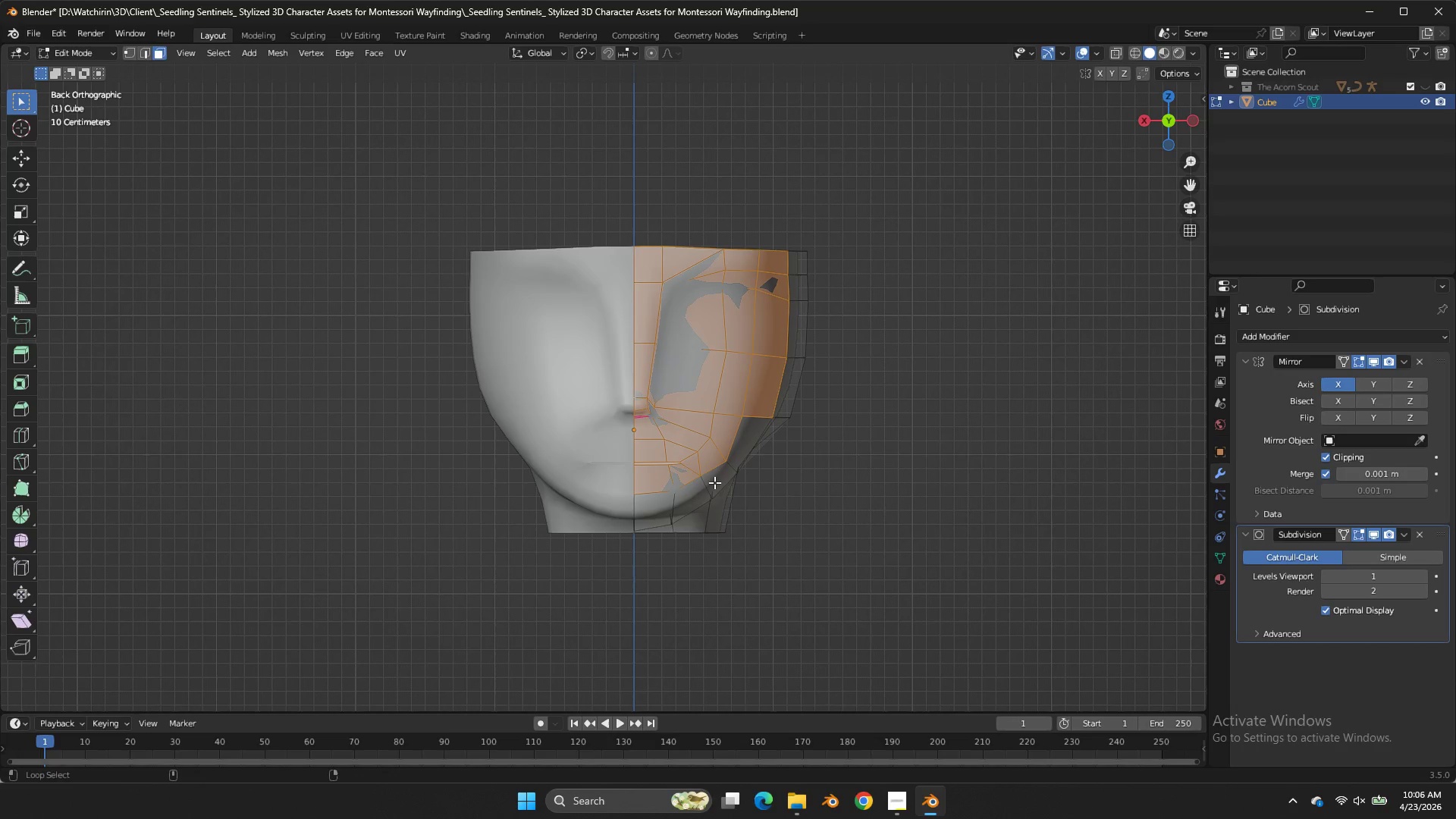 
hold_key(key=AltLeft, duration=0.8)
triple_click([712, 482])
 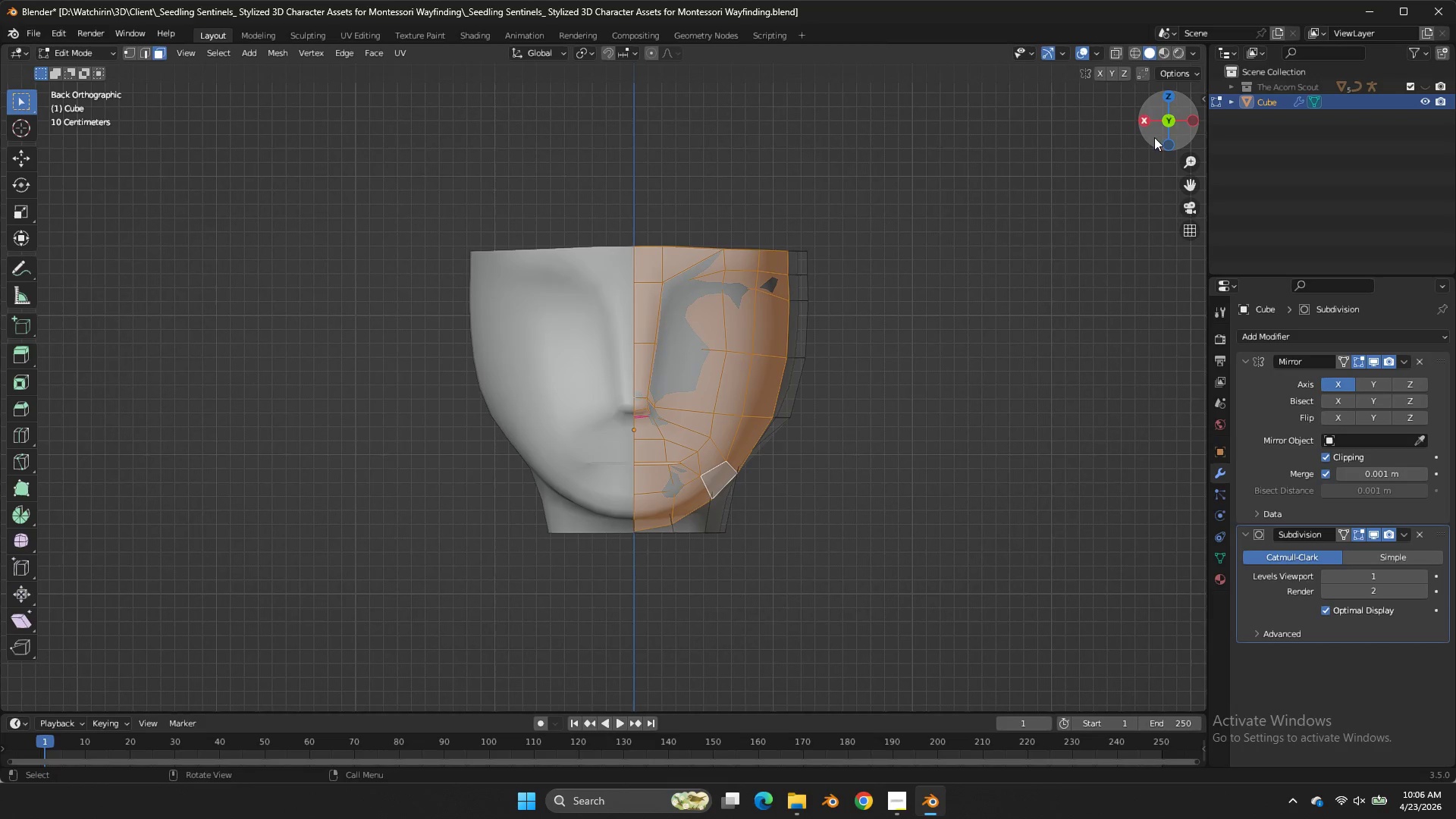 
left_click_drag(start_coordinate=[1178, 127], to_coordinate=[1045, 153])
 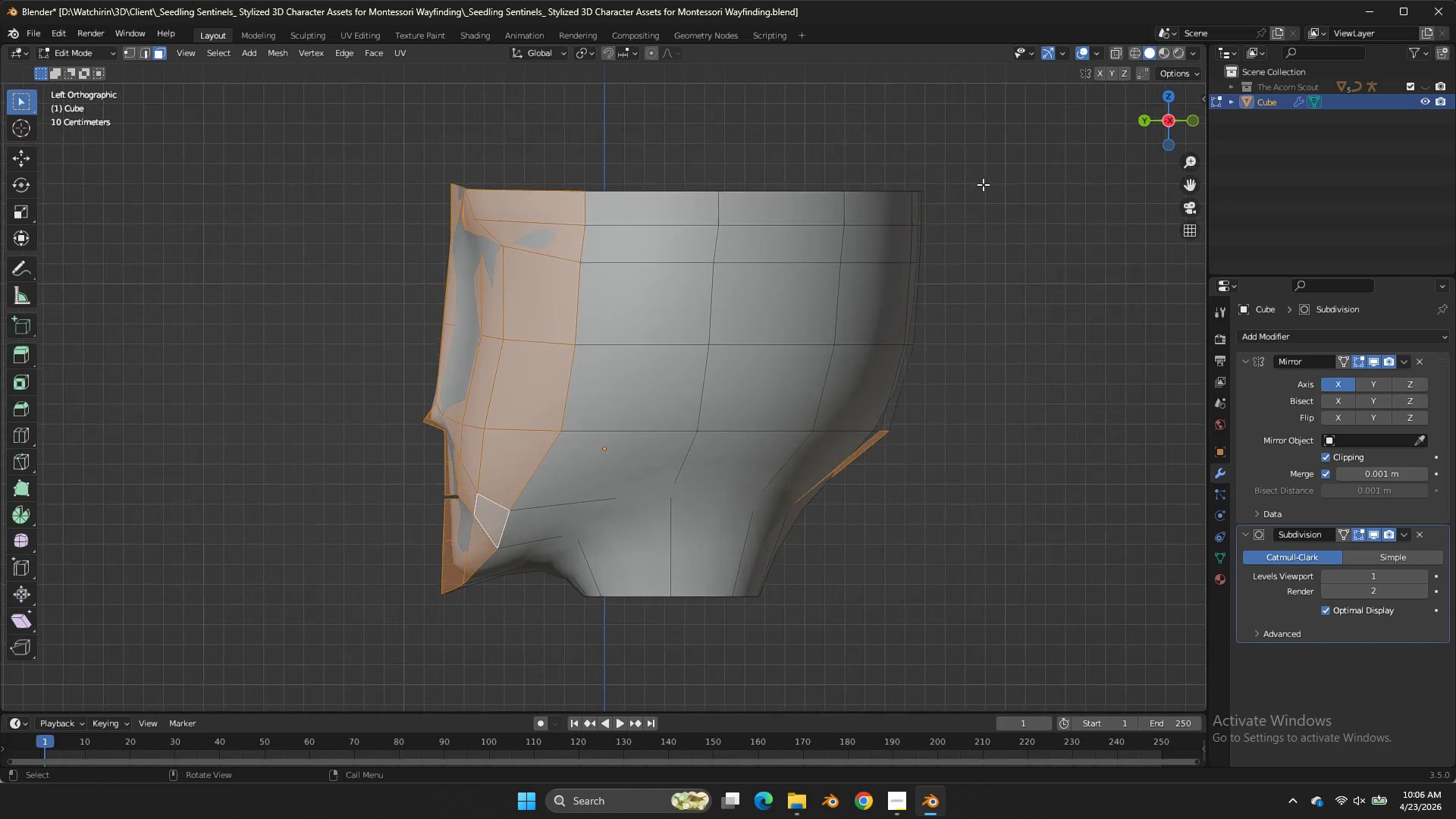 
left_click([1171, 130])
 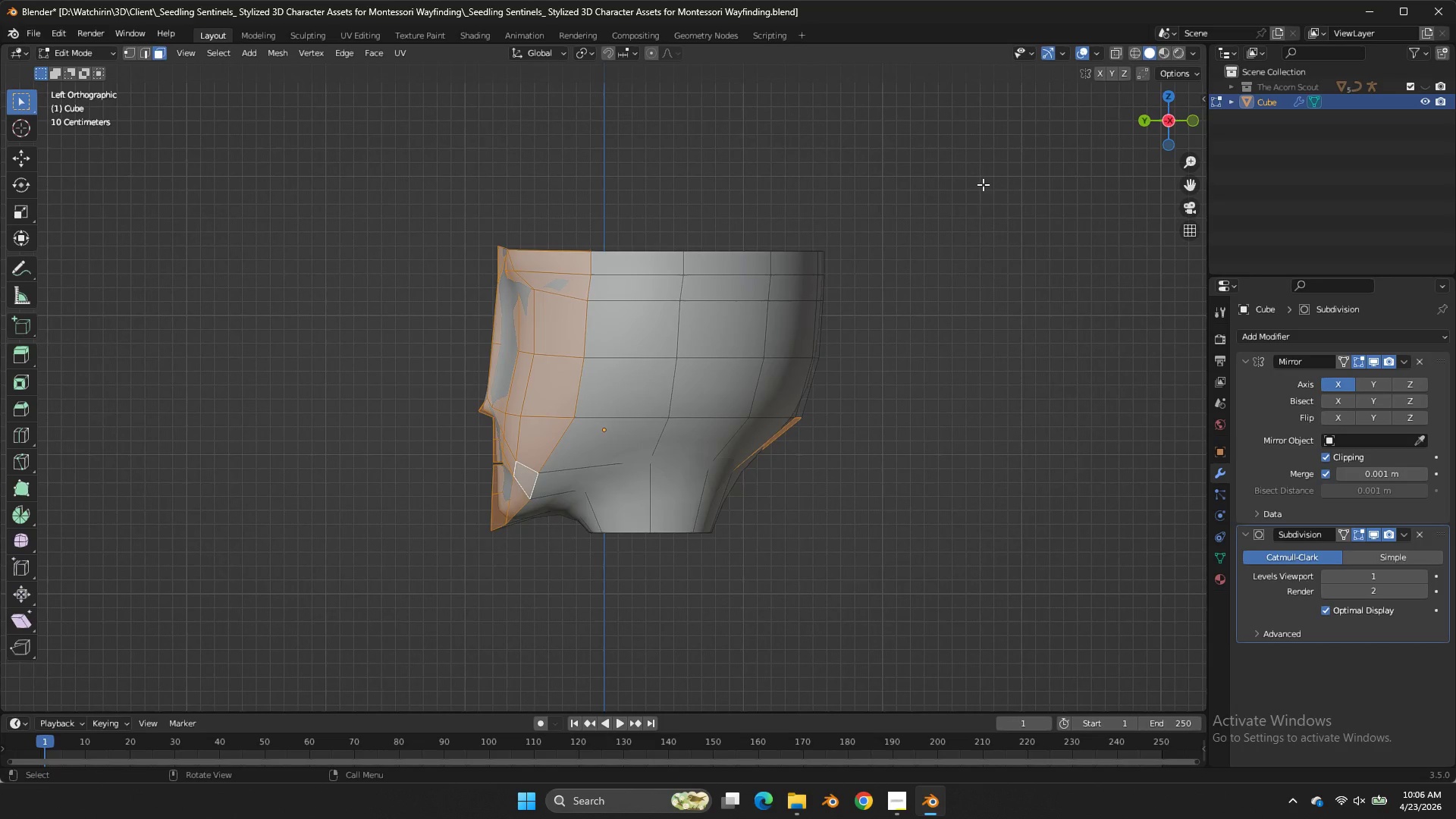 
scroll: coordinate [983, 184], scroll_direction: up, amount: 2.0
 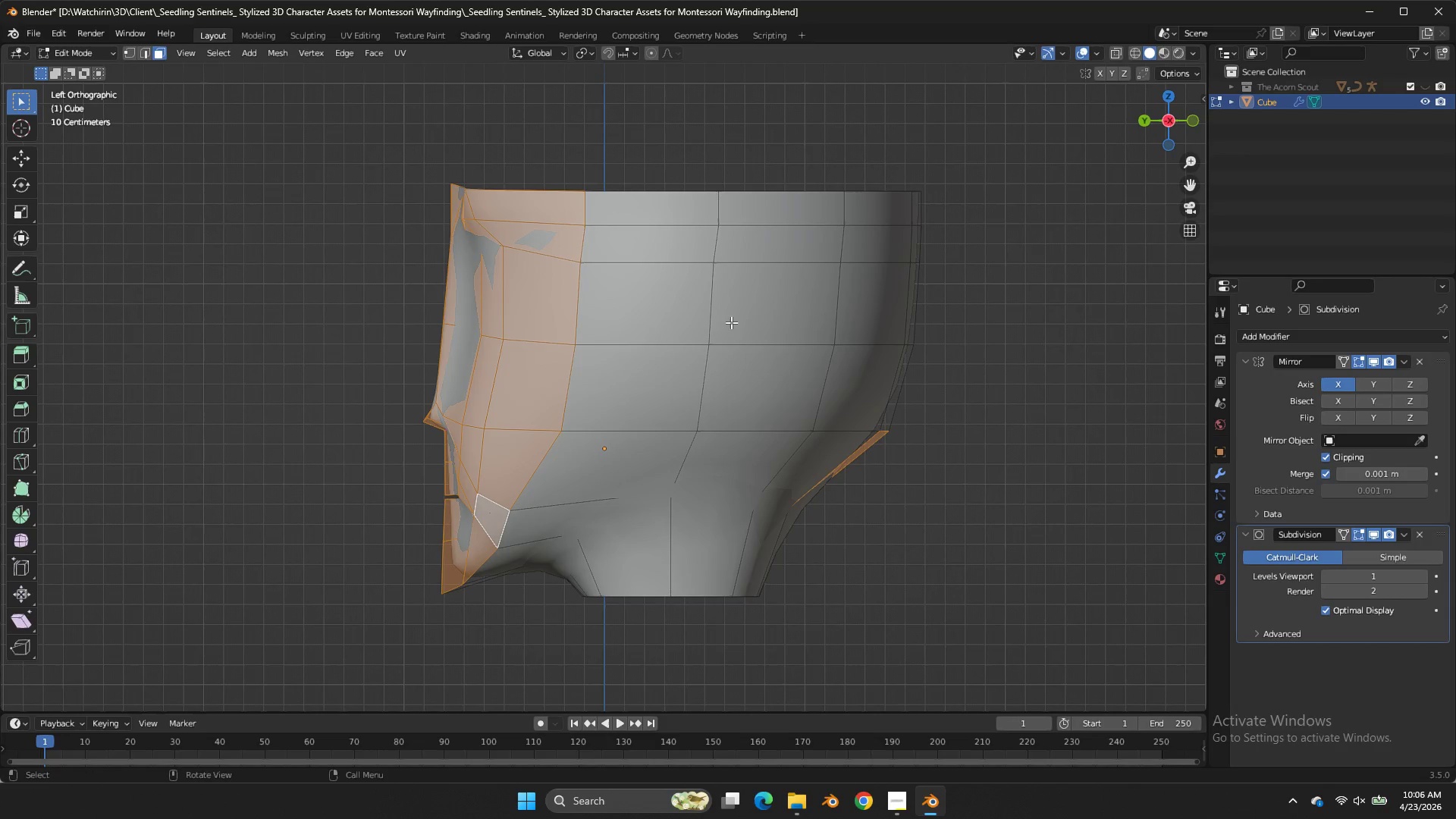 
key(Z)
 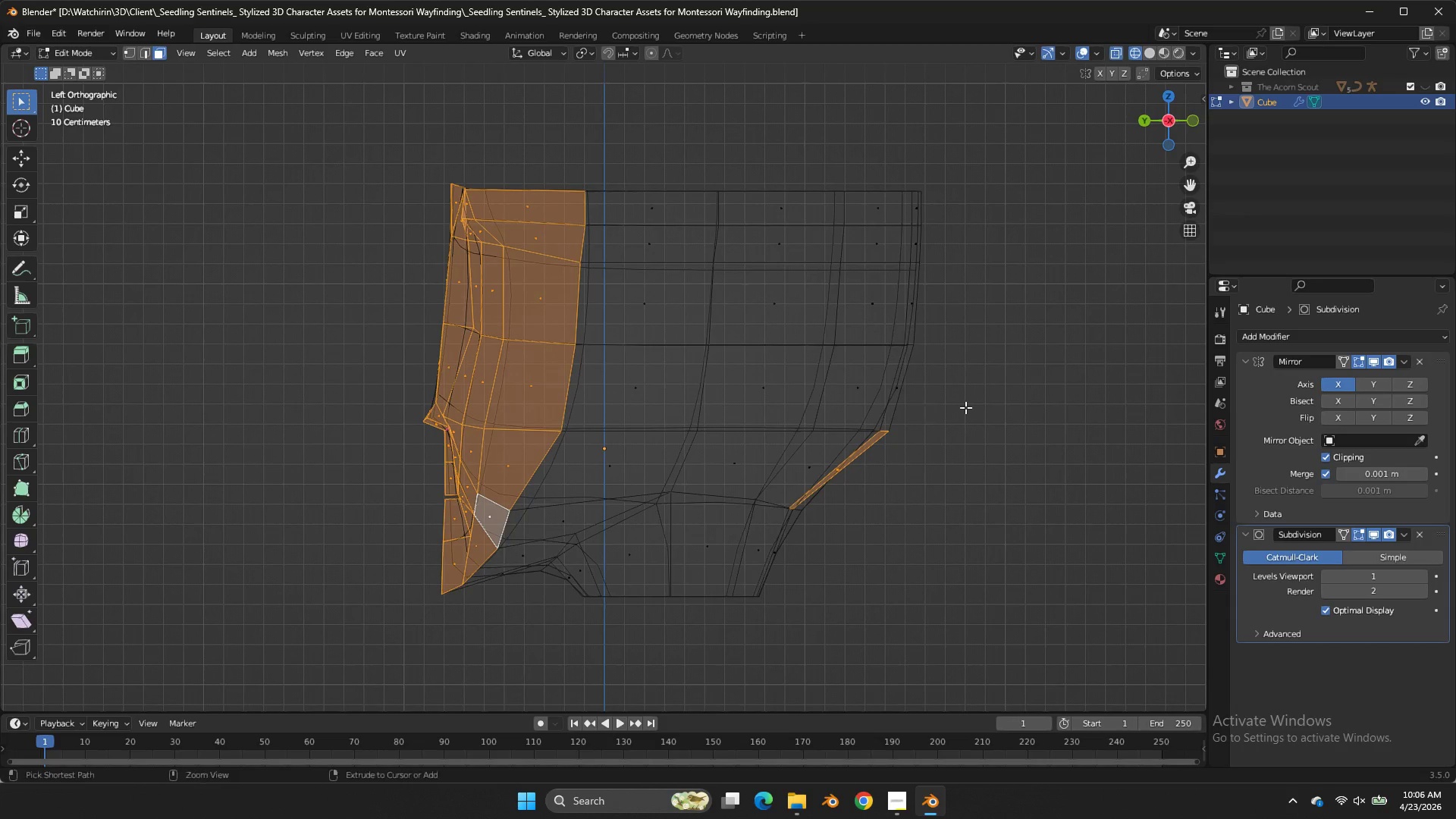 
hold_key(key=ControlLeft, duration=0.69)
left_click_drag(start_coordinate=[949, 420], to_coordinate=[789, 526])
 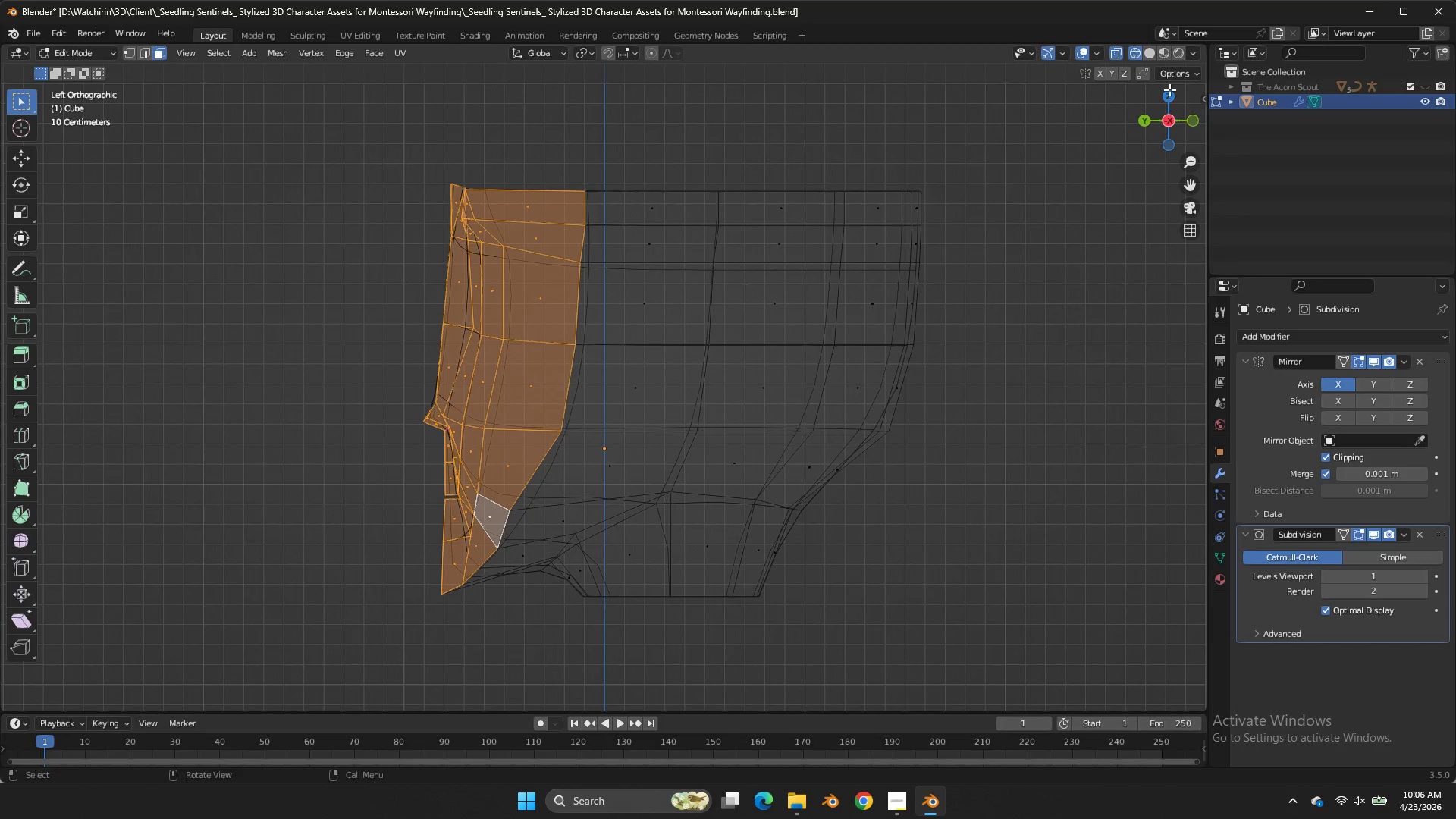 
left_click_drag(start_coordinate=[1157, 127], to_coordinate=[1163, 127])
 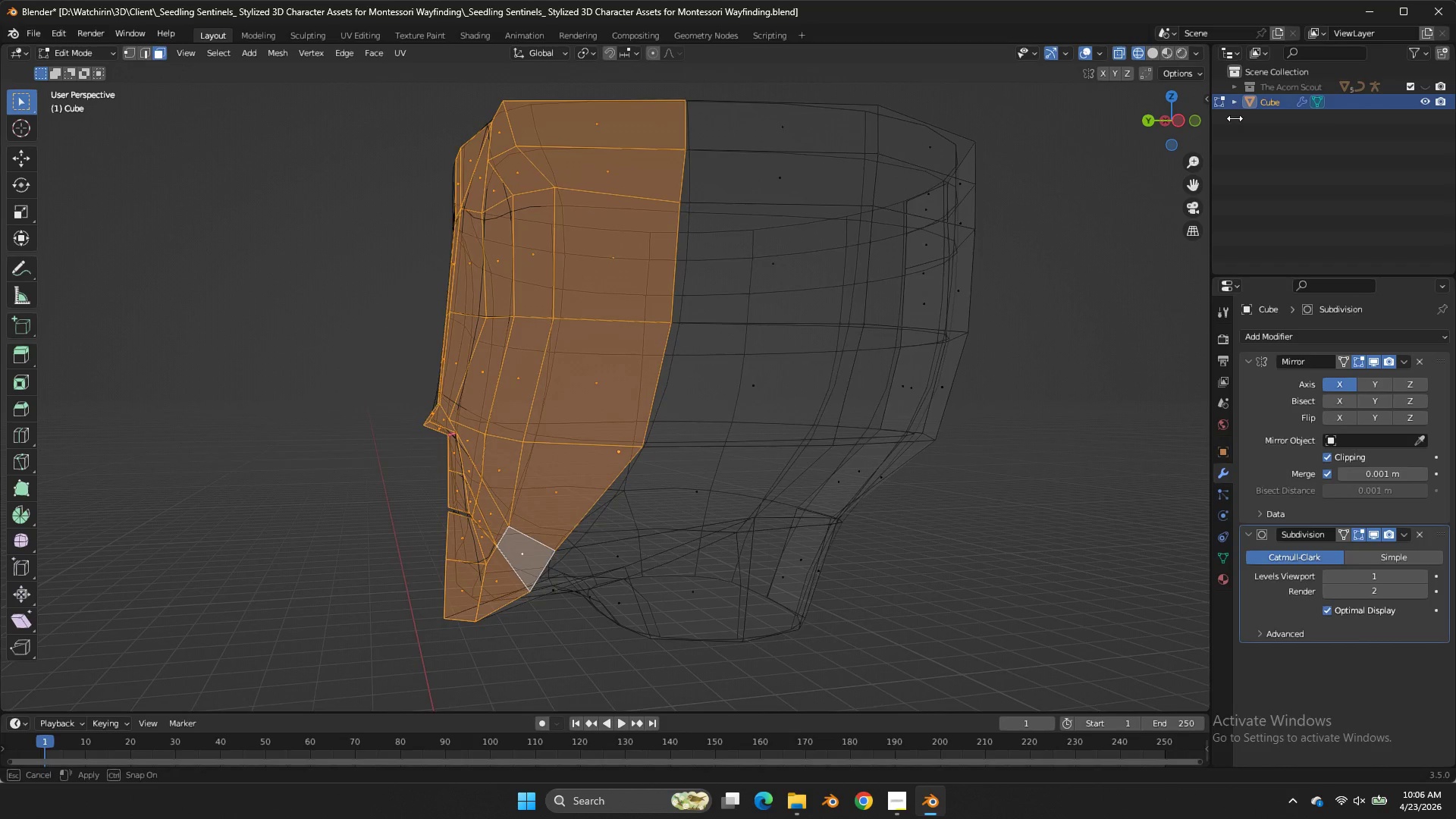 
left_click_drag(start_coordinate=[1208, 124], to_coordinate=[1272, 116])
 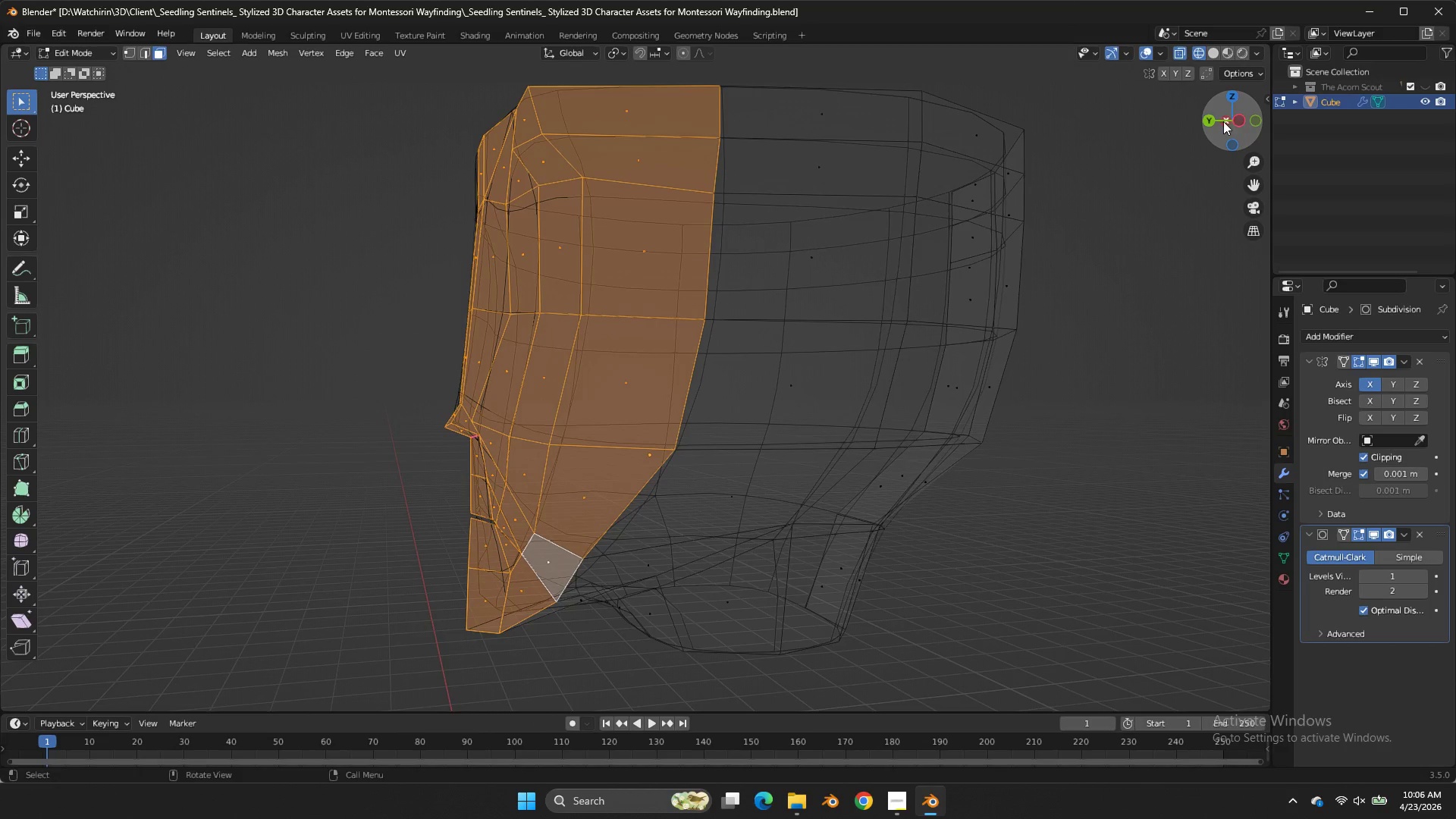 
left_click_drag(start_coordinate=[1223, 121], to_coordinate=[47, 123])
 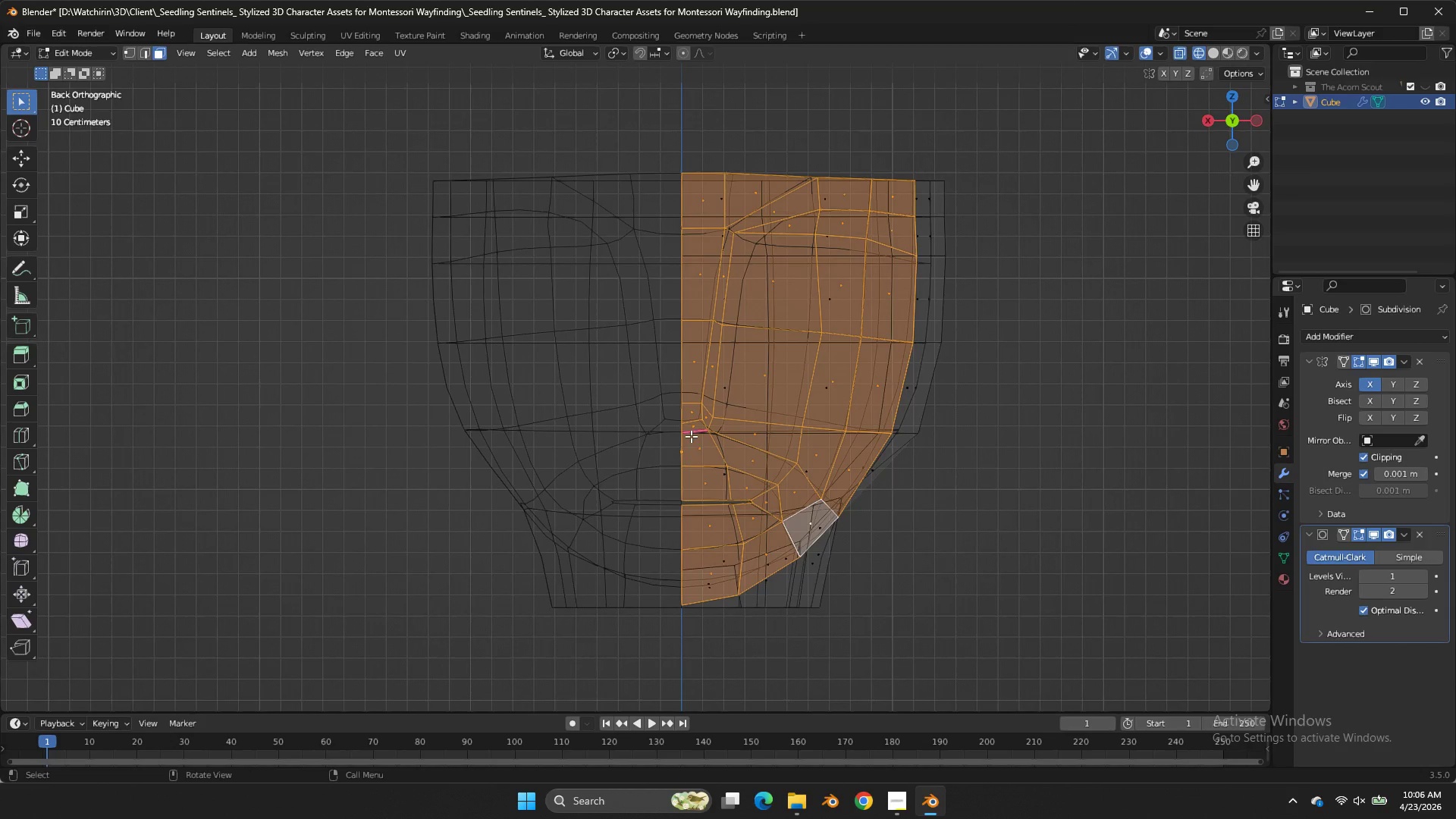 
double_click([1231, 121])
 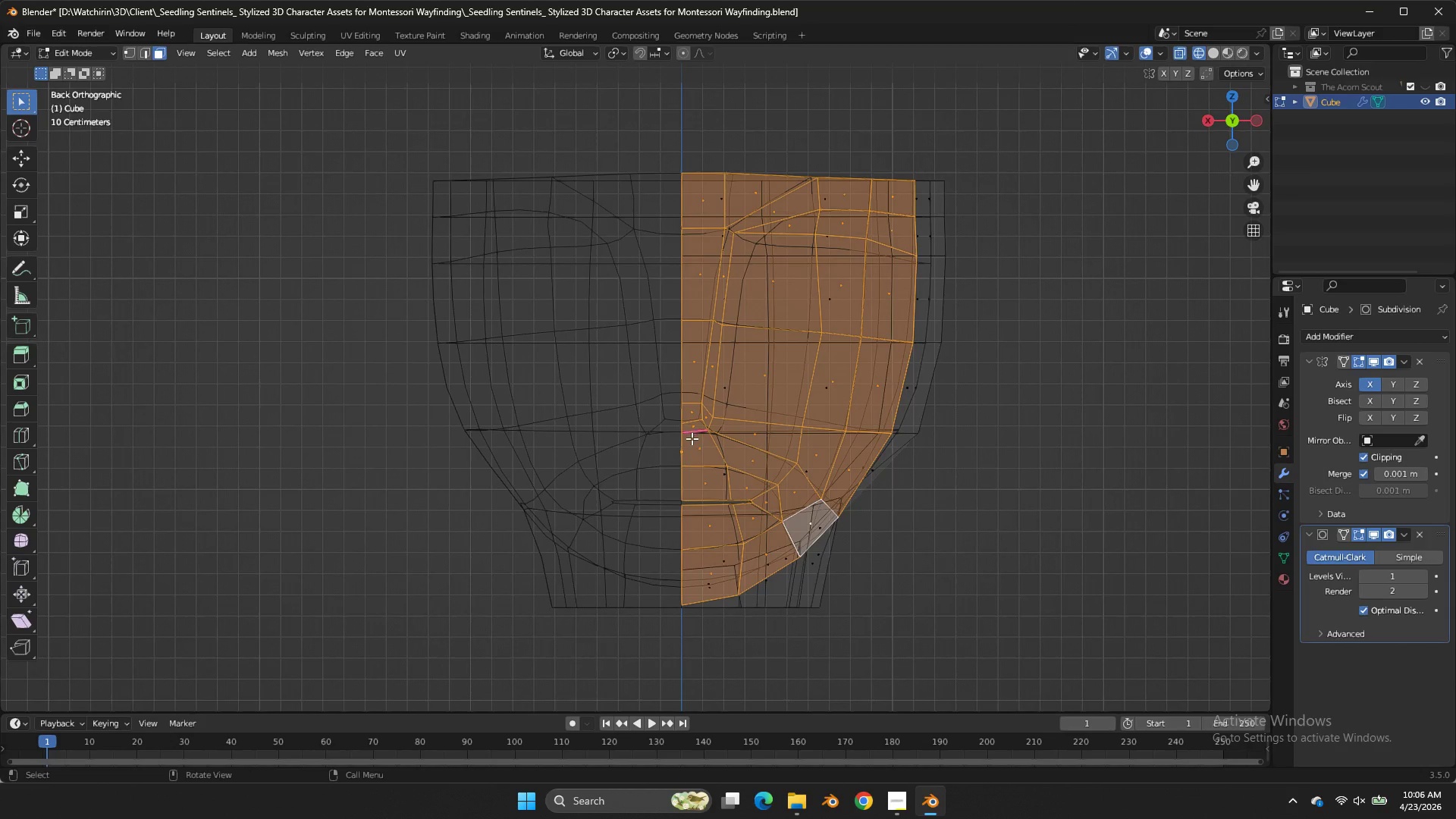 
left_click([696, 445])
 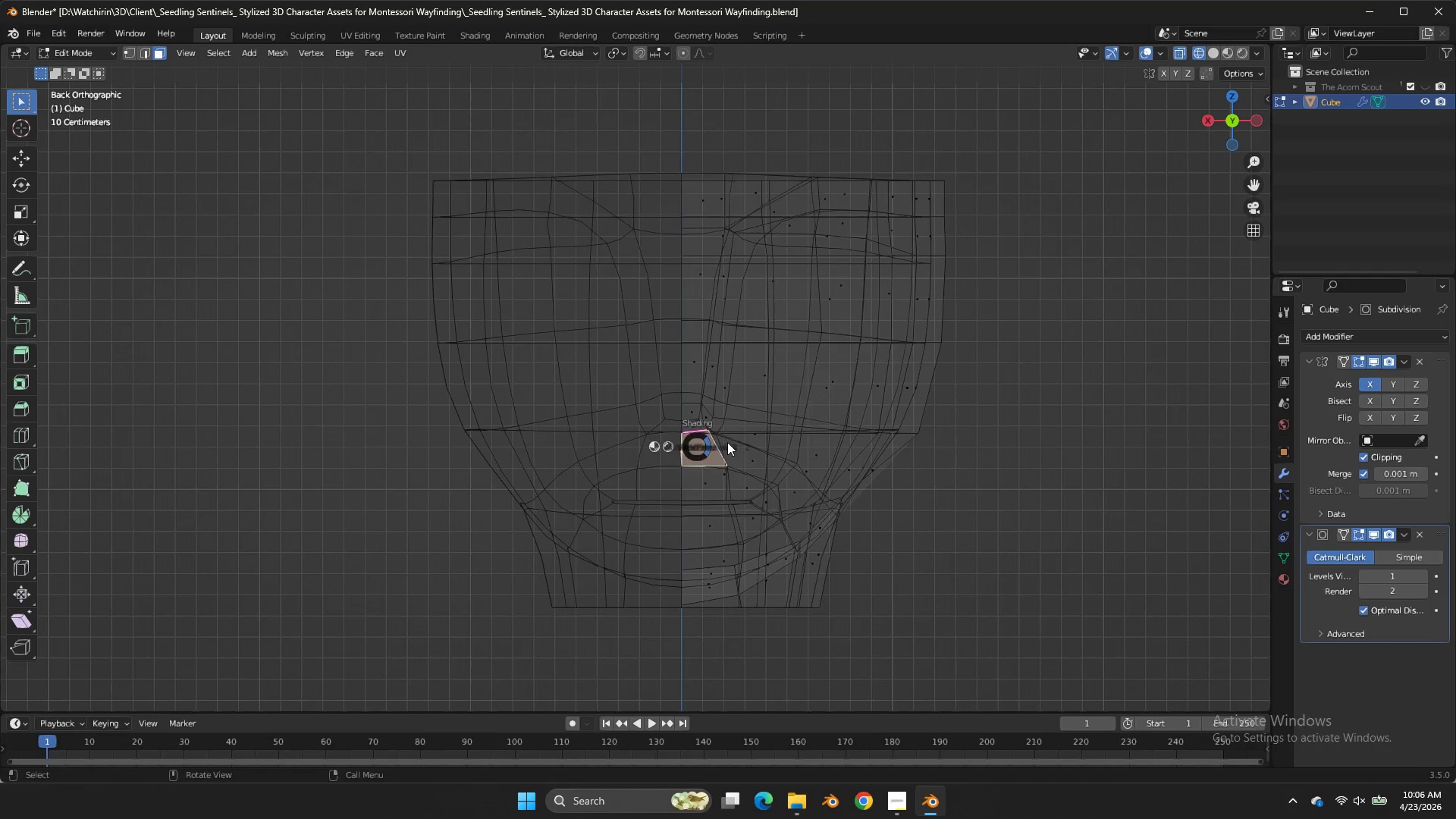 
key(Z)
 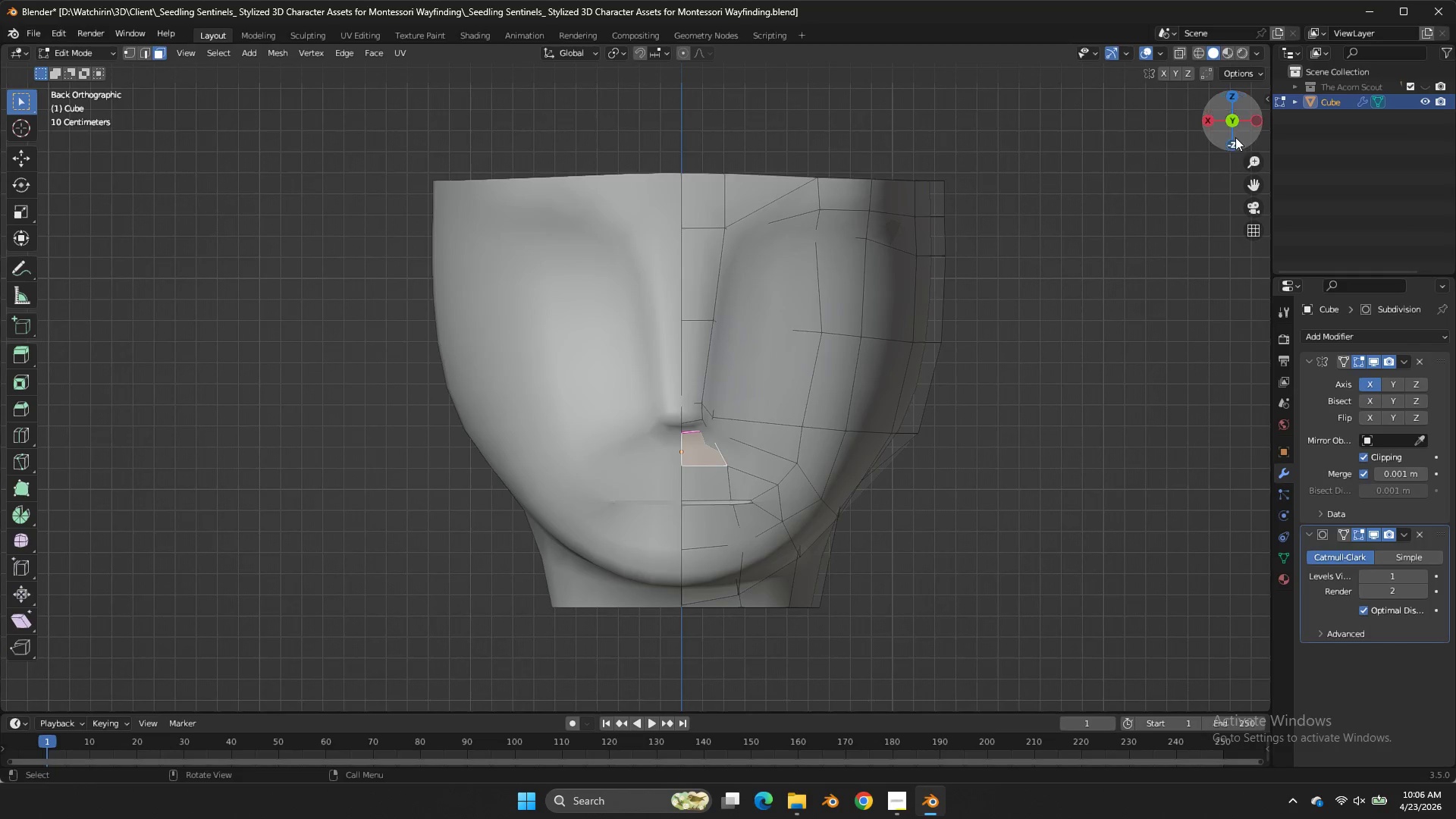 
left_click_drag(start_coordinate=[1238, 136], to_coordinate=[1237, 168])
 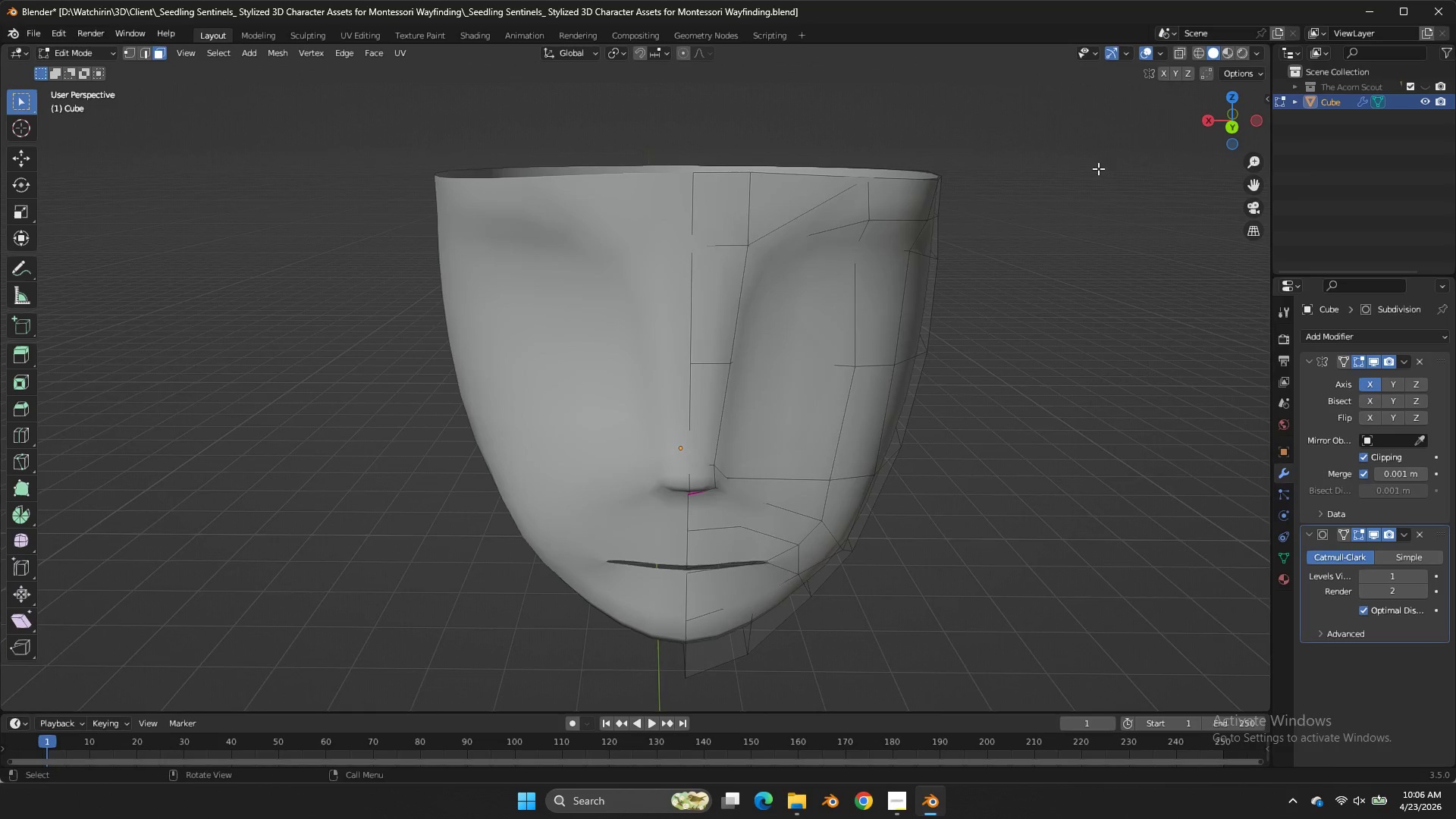 
left_click_drag(start_coordinate=[1237, 168], to_coordinate=[1238, 139])
 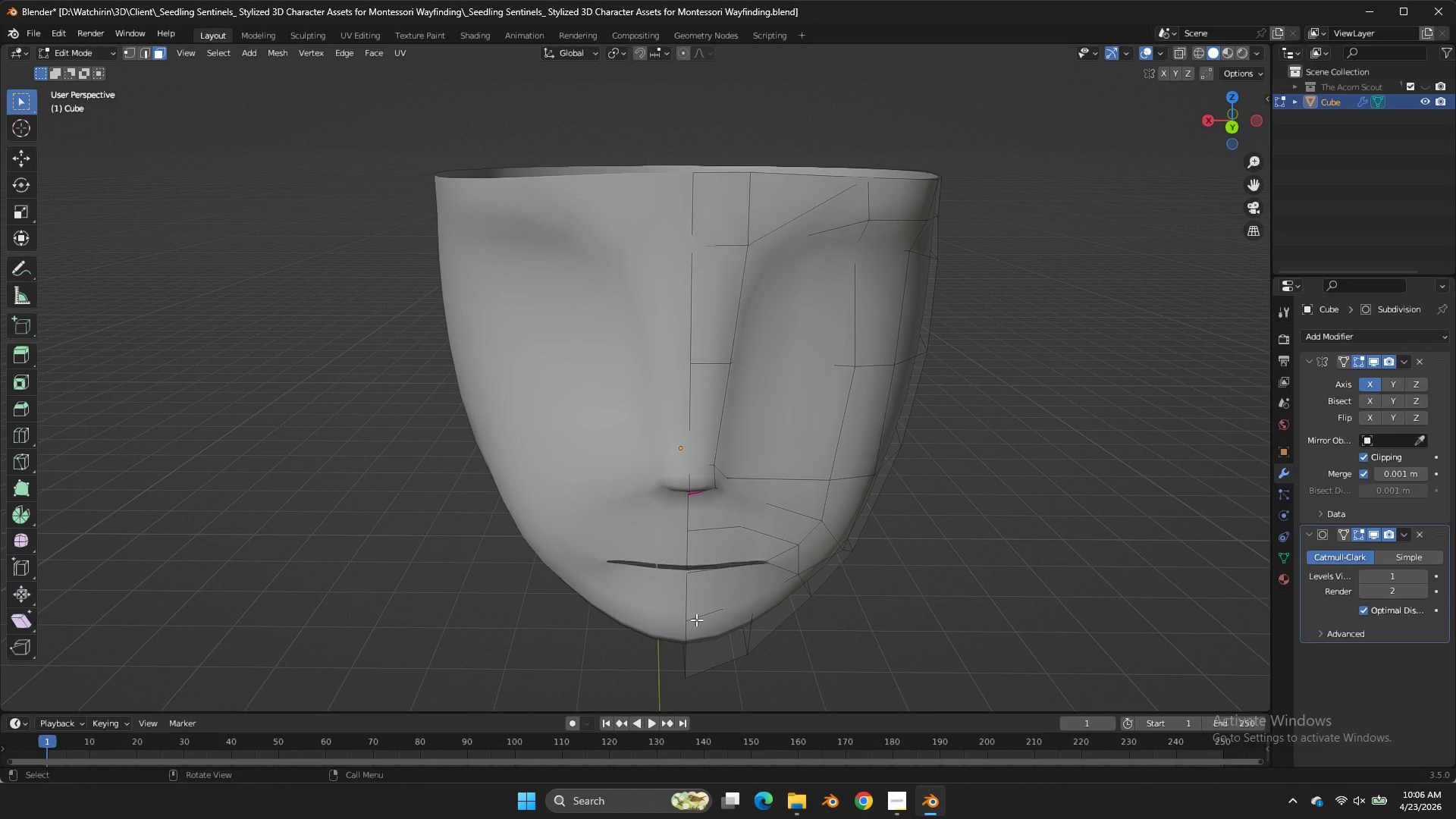 
double_click([698, 632])
 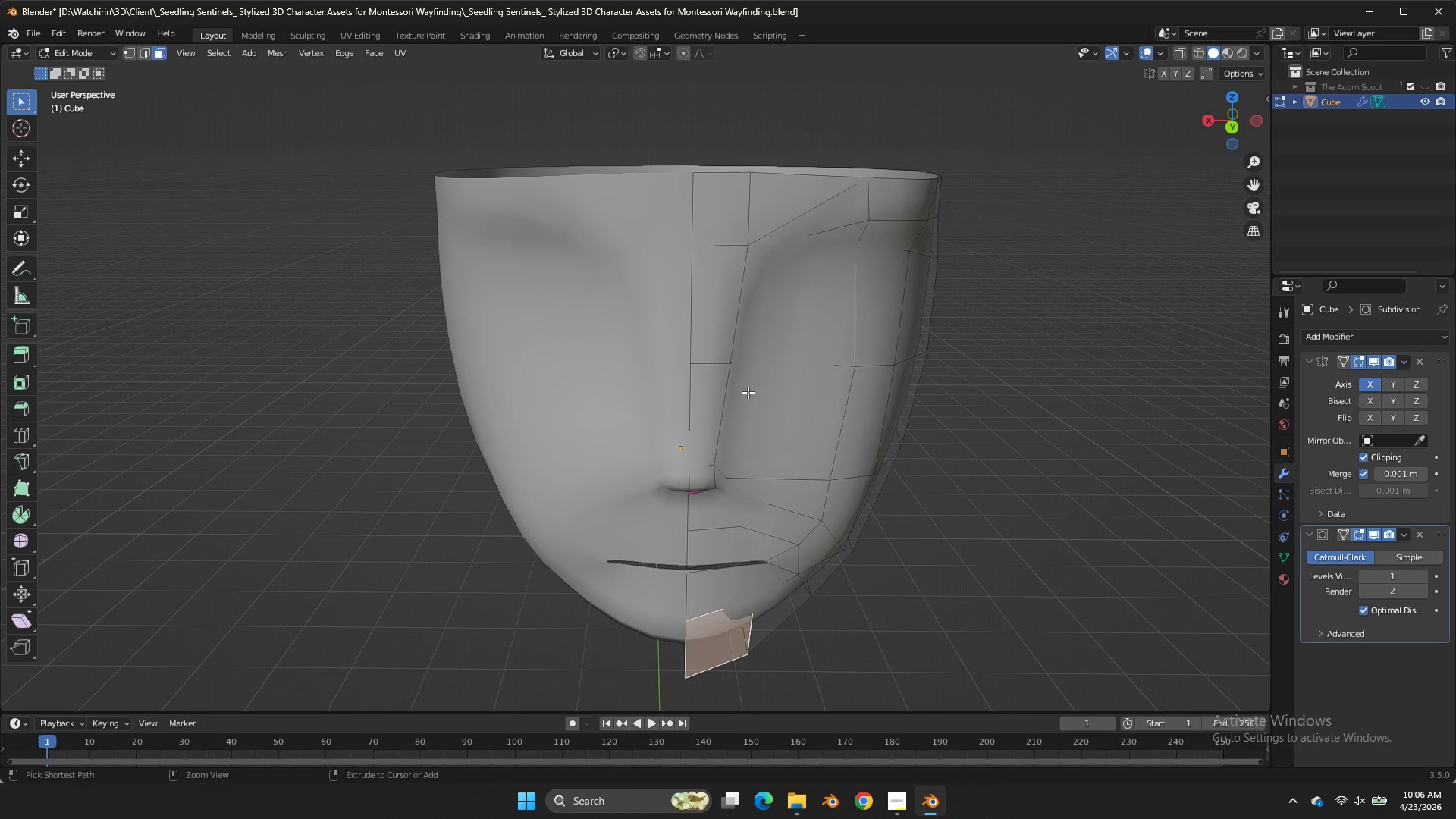 
hold_key(key=ControlLeft, duration=0.98)
left_click([710, 231])
 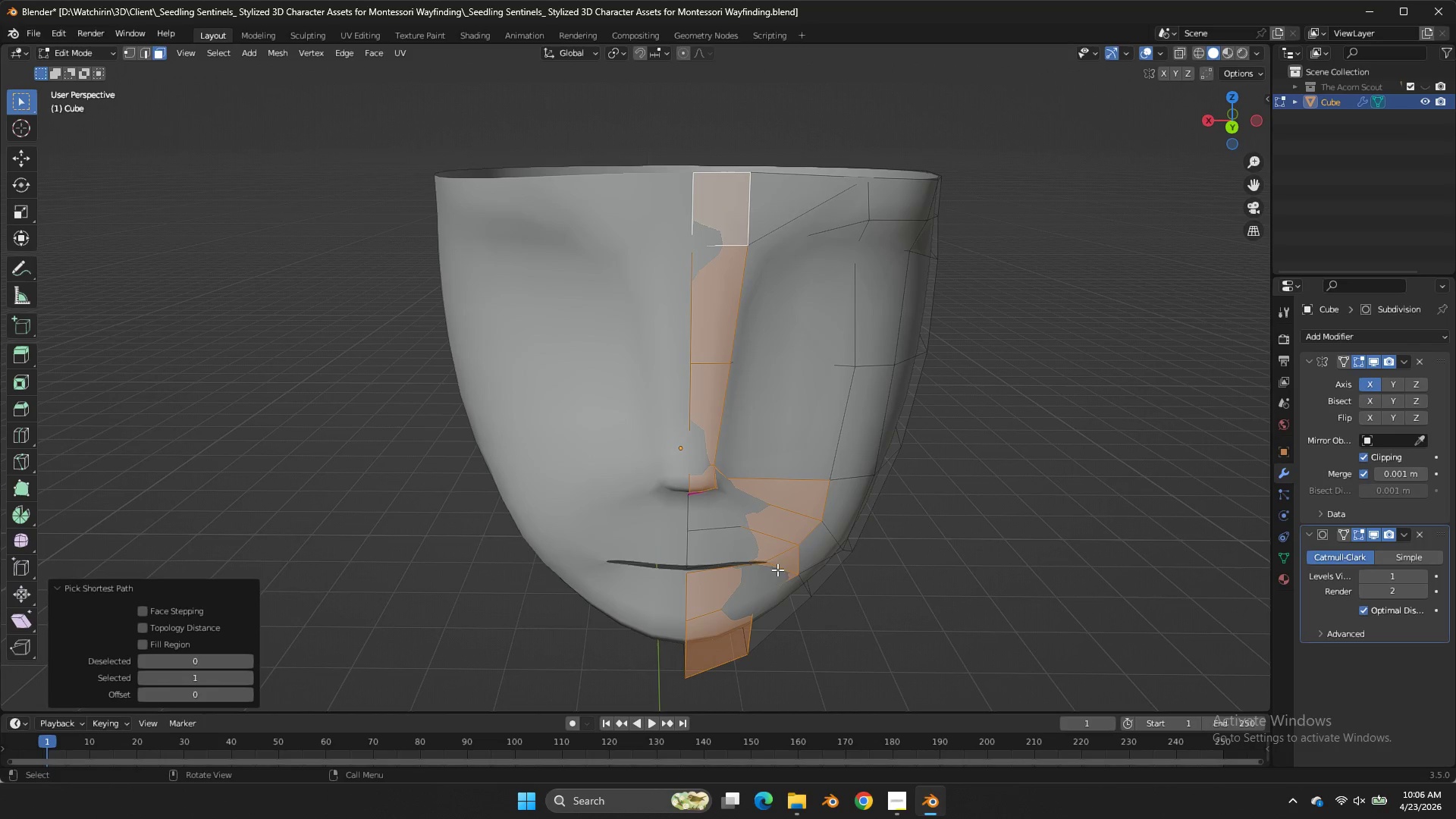 
hold_key(key=ControlLeft, duration=1.28)
left_click_drag(start_coordinate=[817, 488], to_coordinate=[784, 560])
 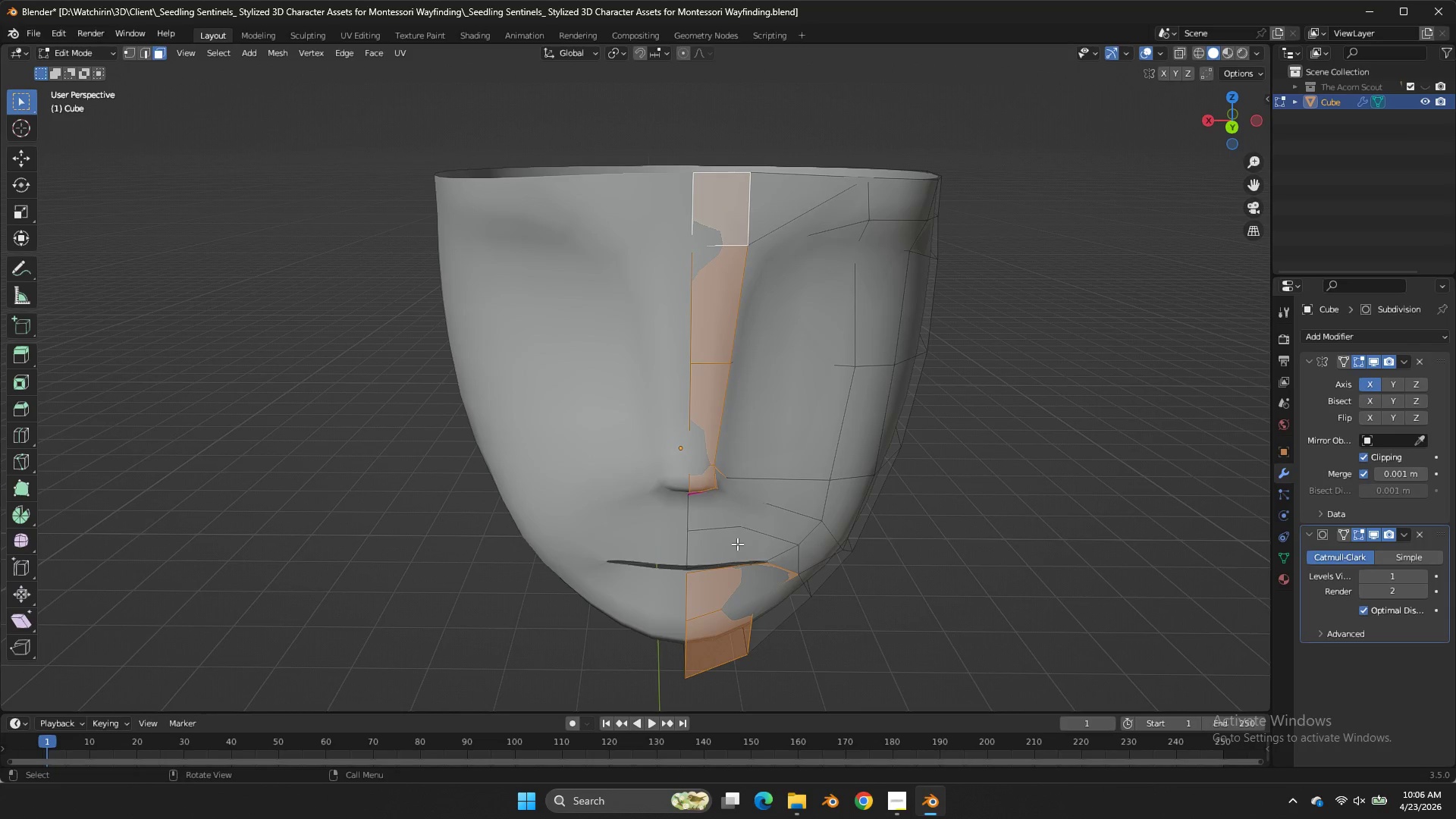 
hold_key(key=ShiftLeft, duration=0.84)
double_click([708, 514])
 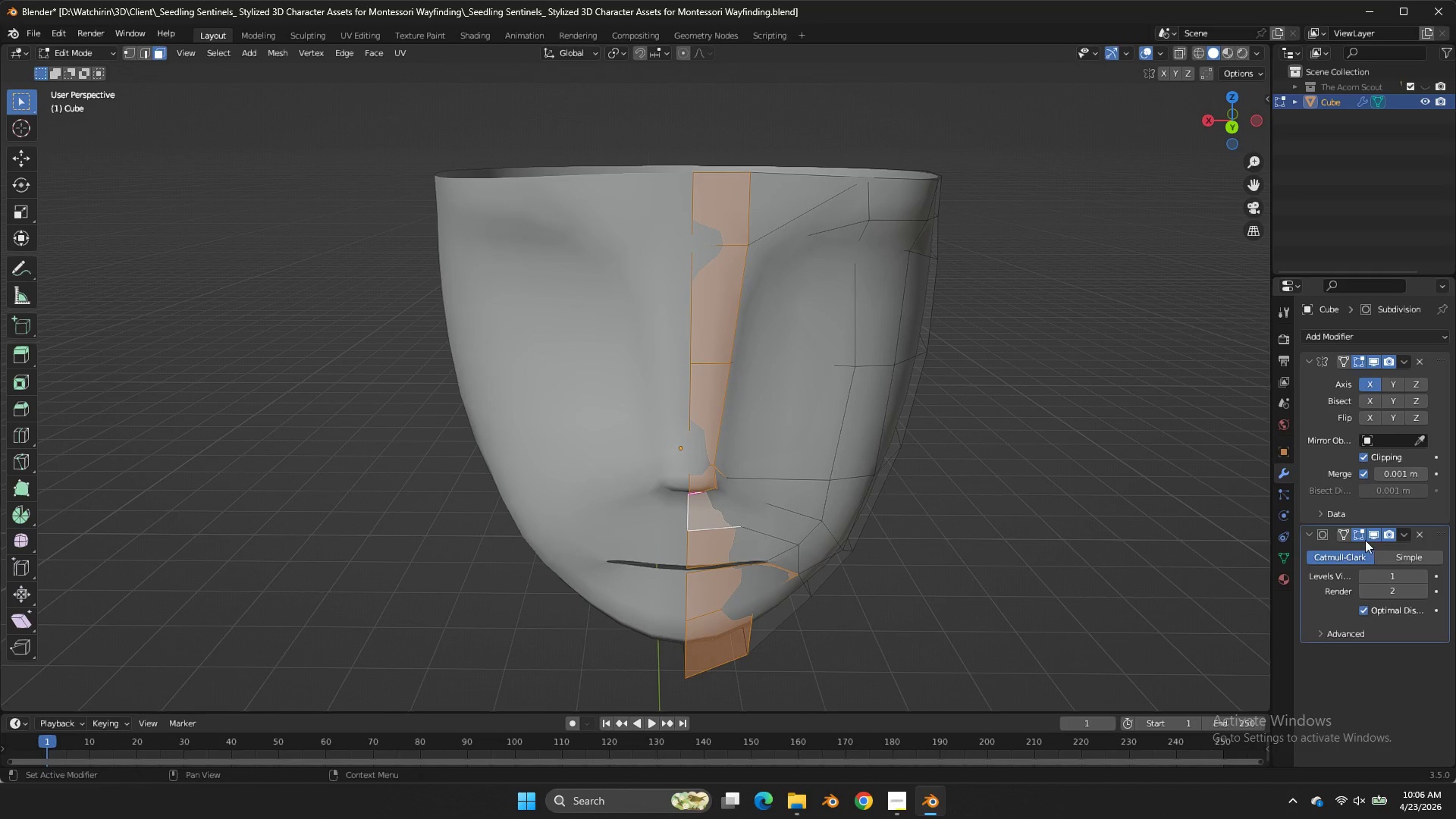 
left_click([1345, 539])
 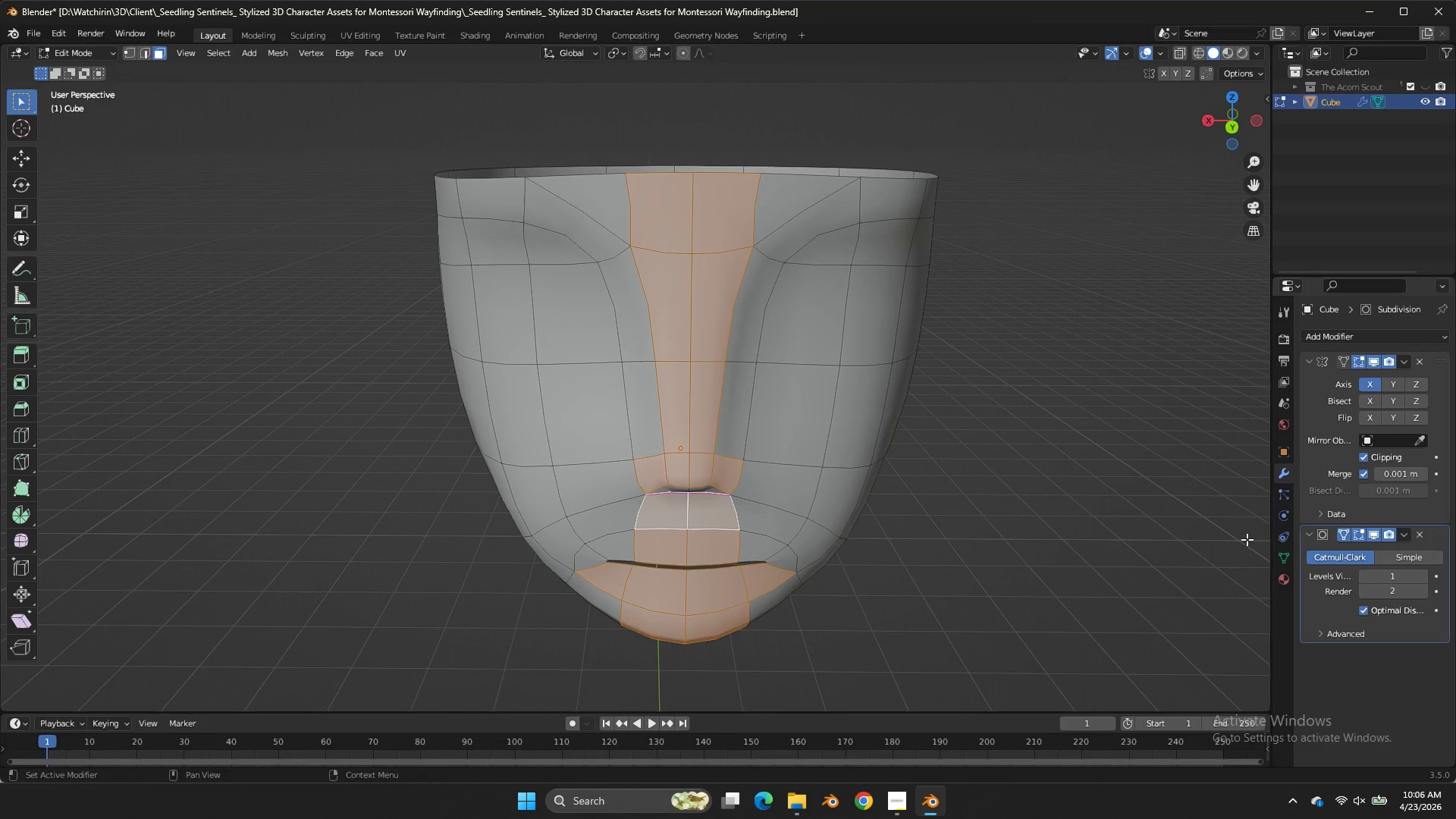 
key(Shift+ShiftLeft)
 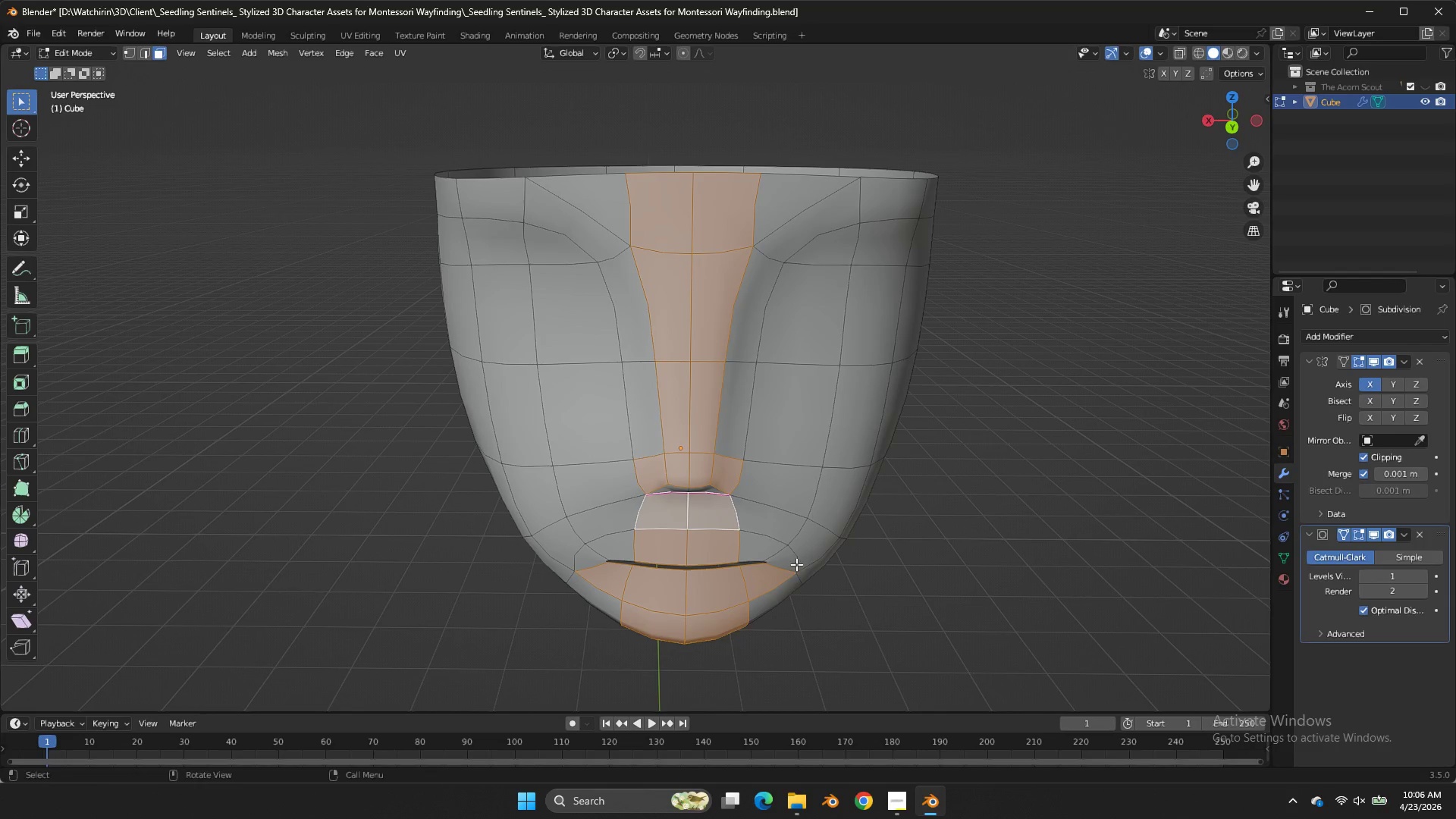 
left_click_drag(start_coordinate=[786, 582], to_coordinate=[780, 590])
 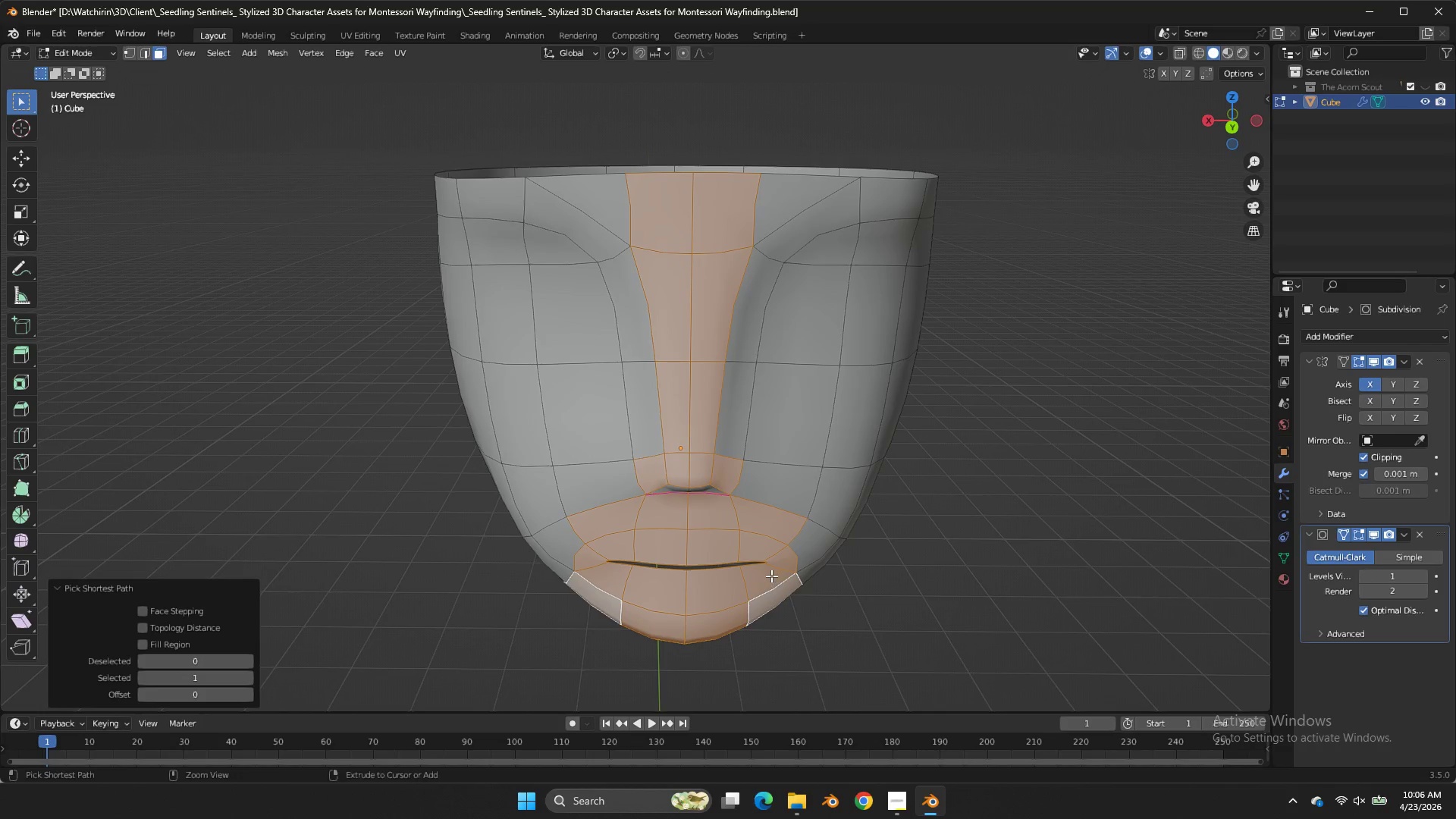 
double_click([779, 591])
 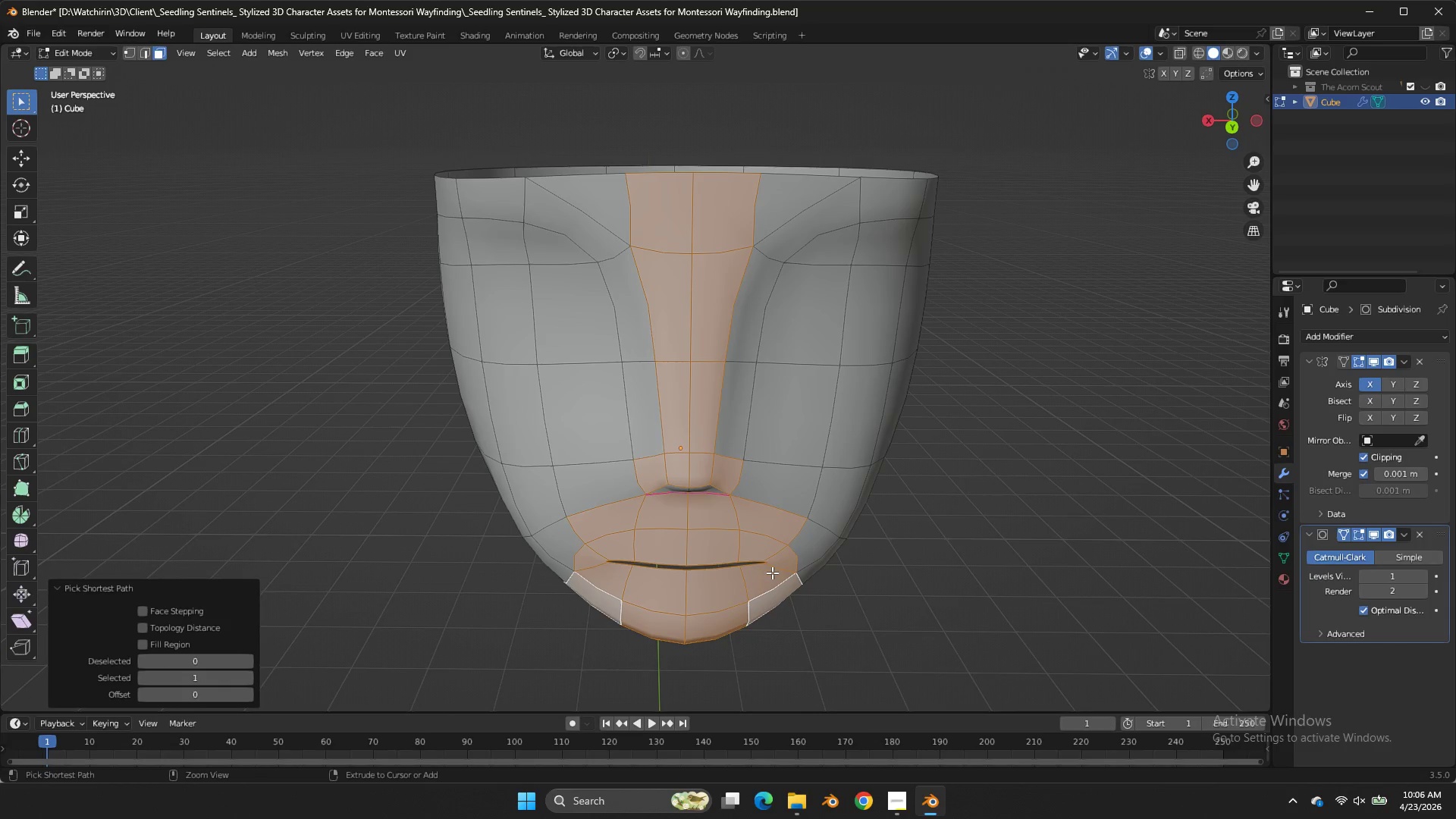 
key(Control+Z)
 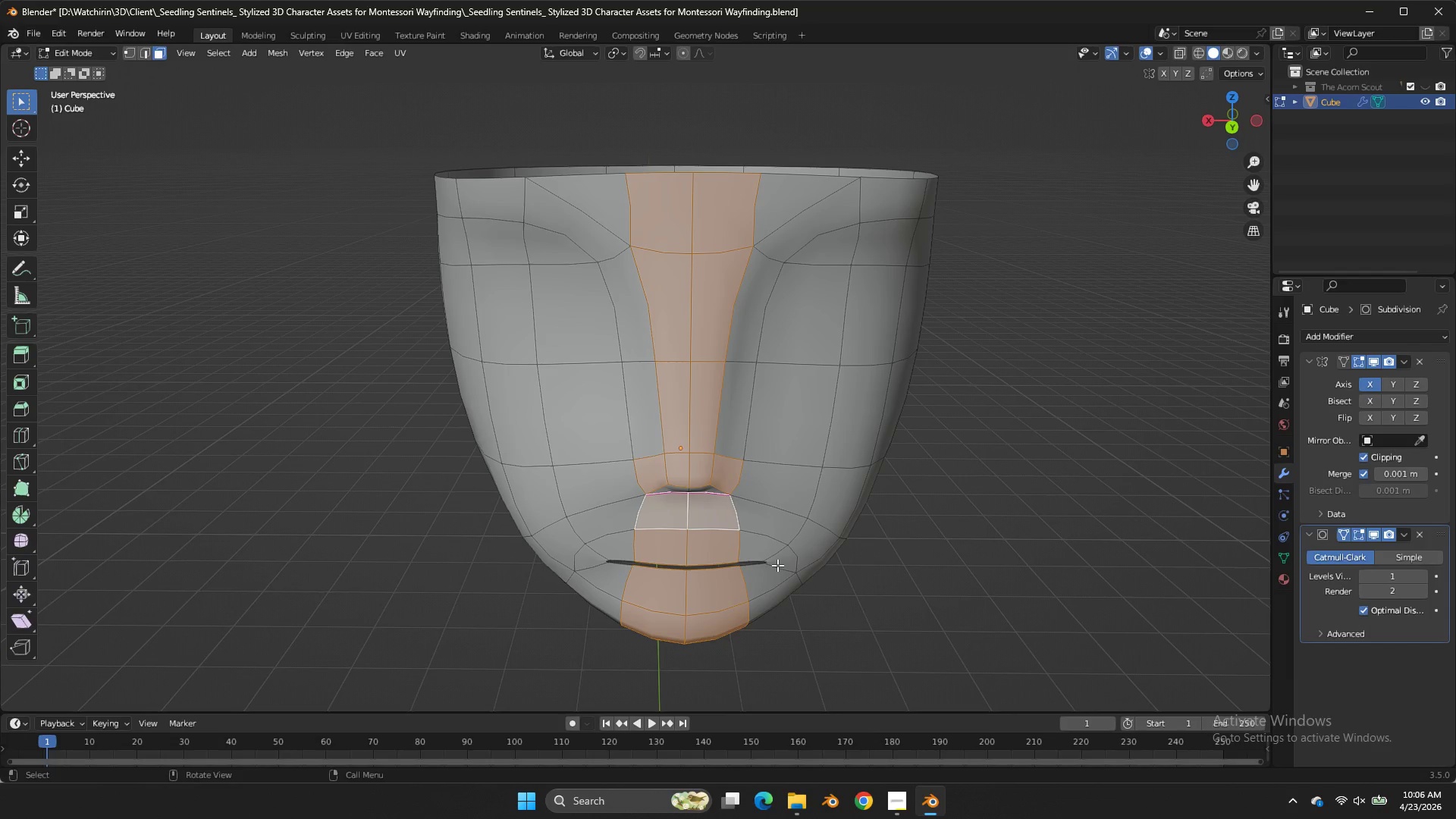 
key(Control+ControlLeft)
 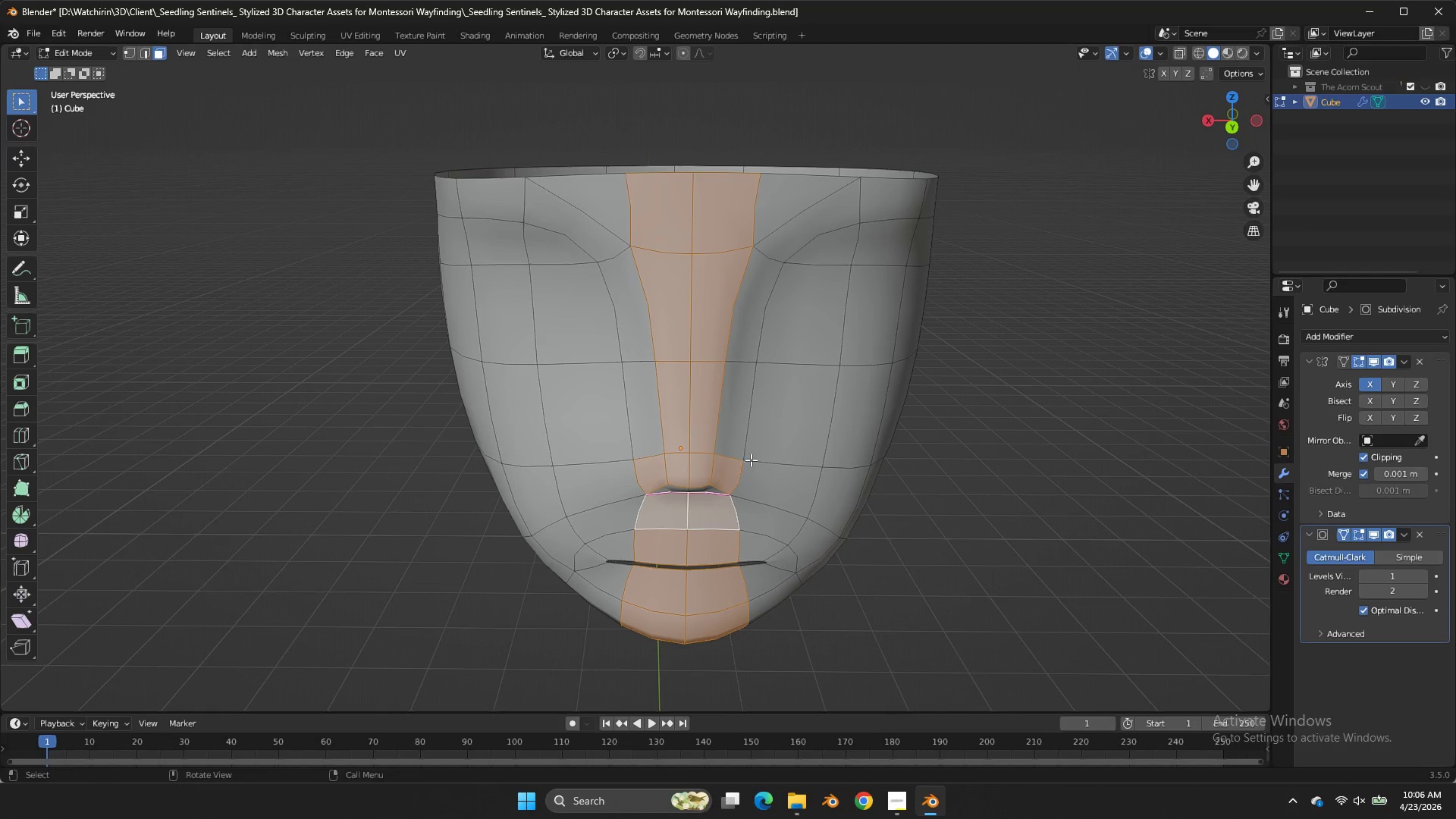 
hold_key(key=ShiftLeft, duration=2.25)
left_click_drag(start_coordinate=[723, 478], to_coordinate=[707, 490])
 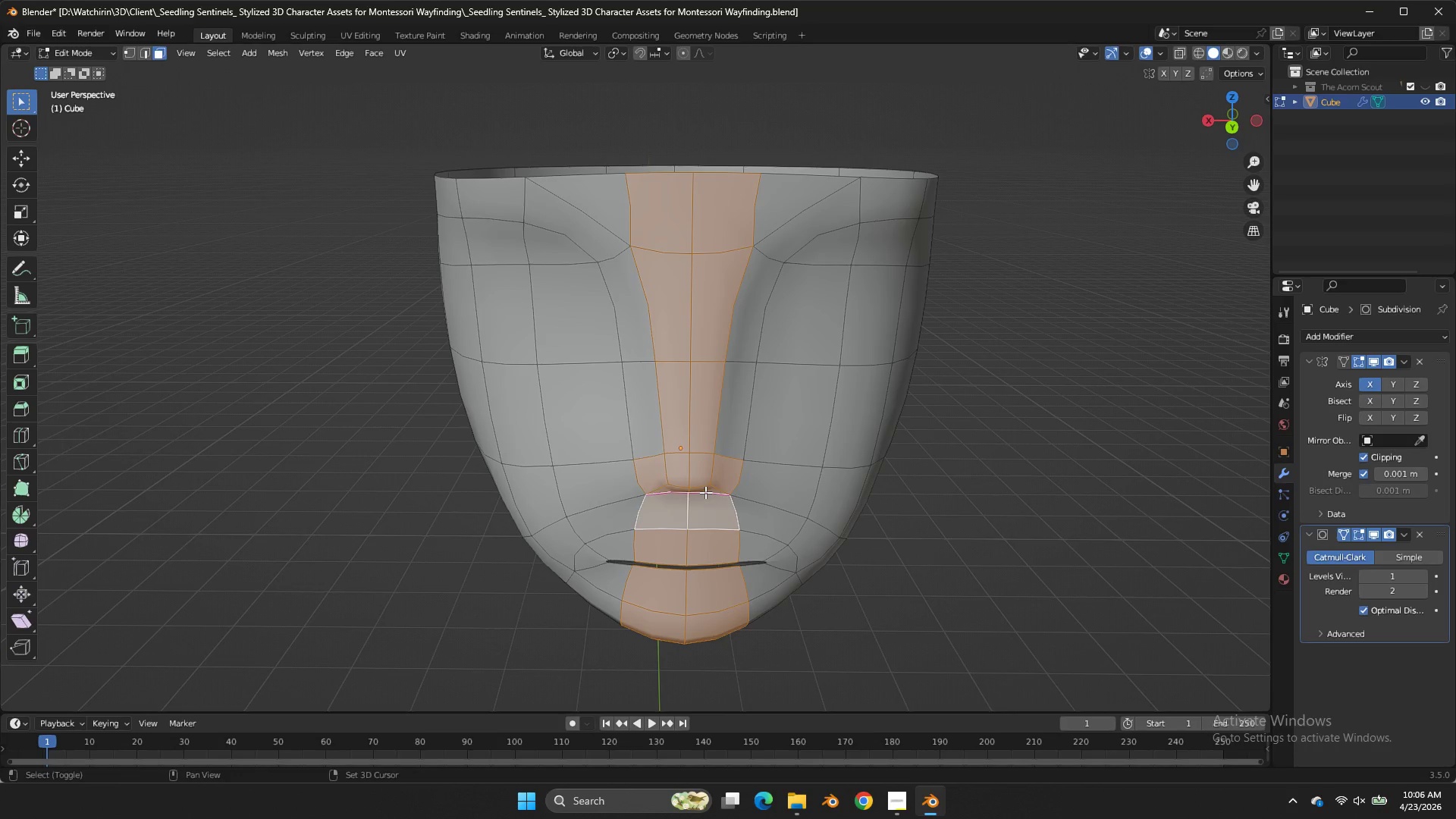 
double_click([705, 492])
 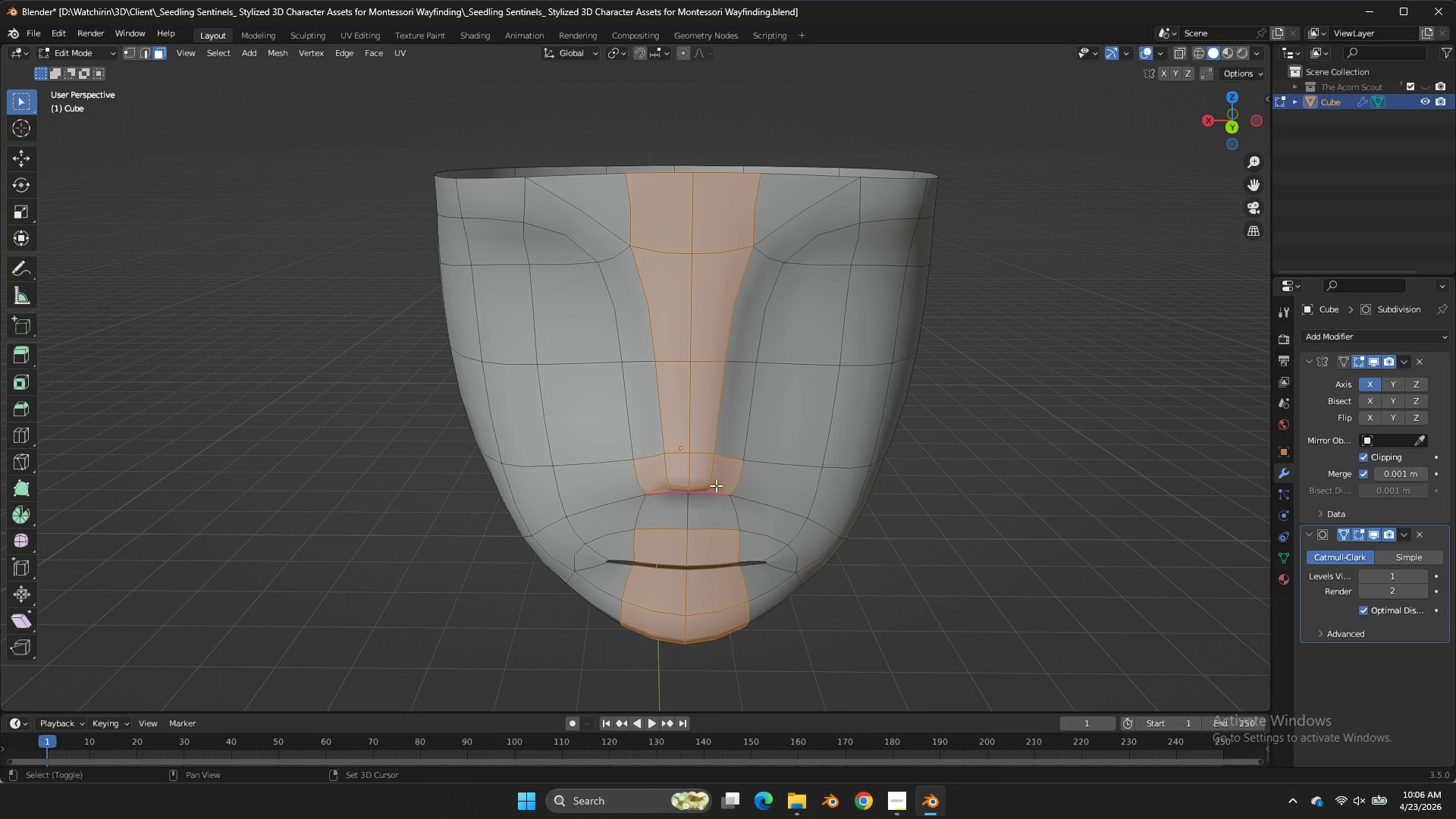 
left_click_drag(start_coordinate=[716, 485], to_coordinate=[713, 500])
 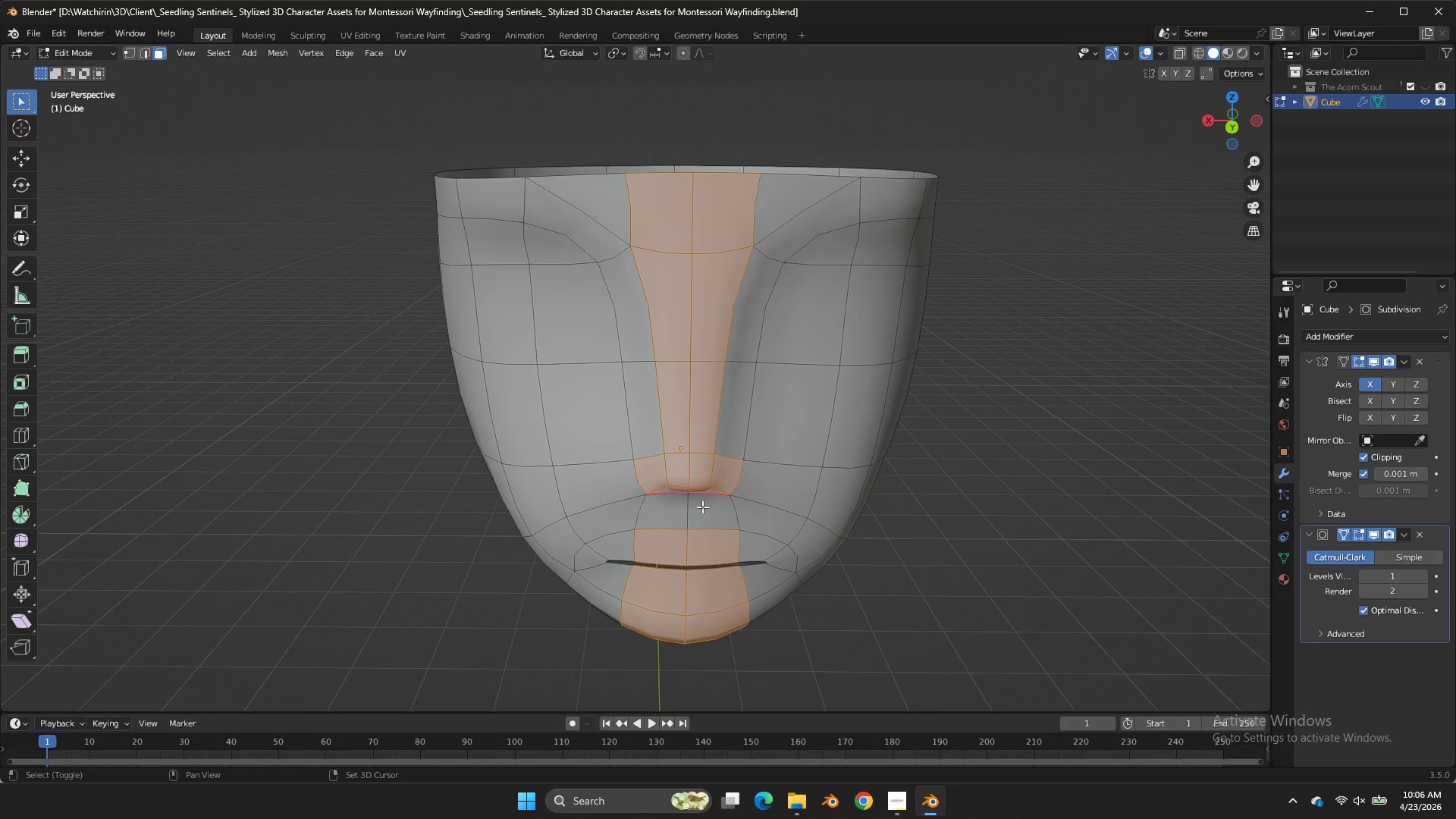 
triple_click([702, 507])
 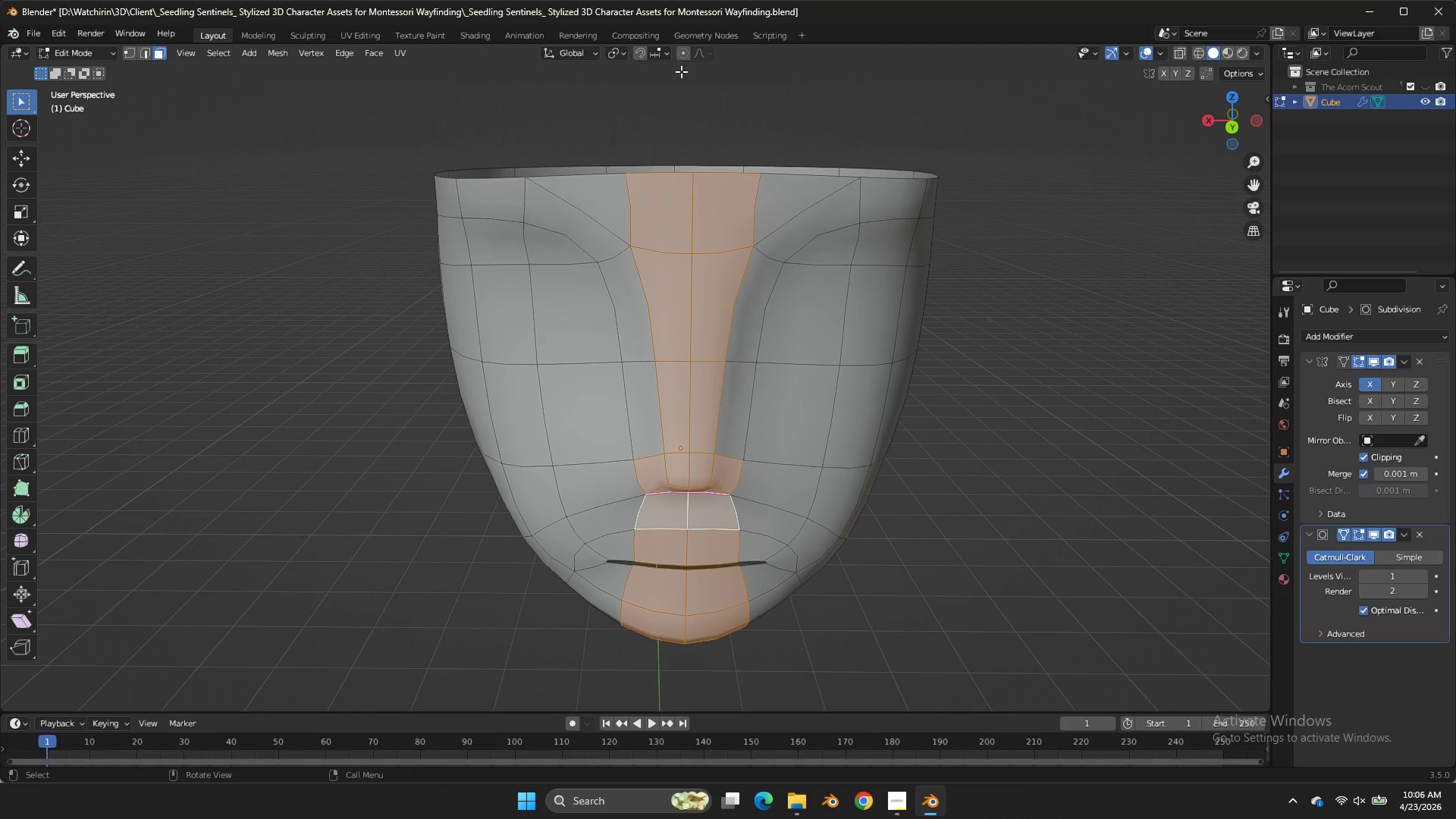 
triple_click([678, 56])
 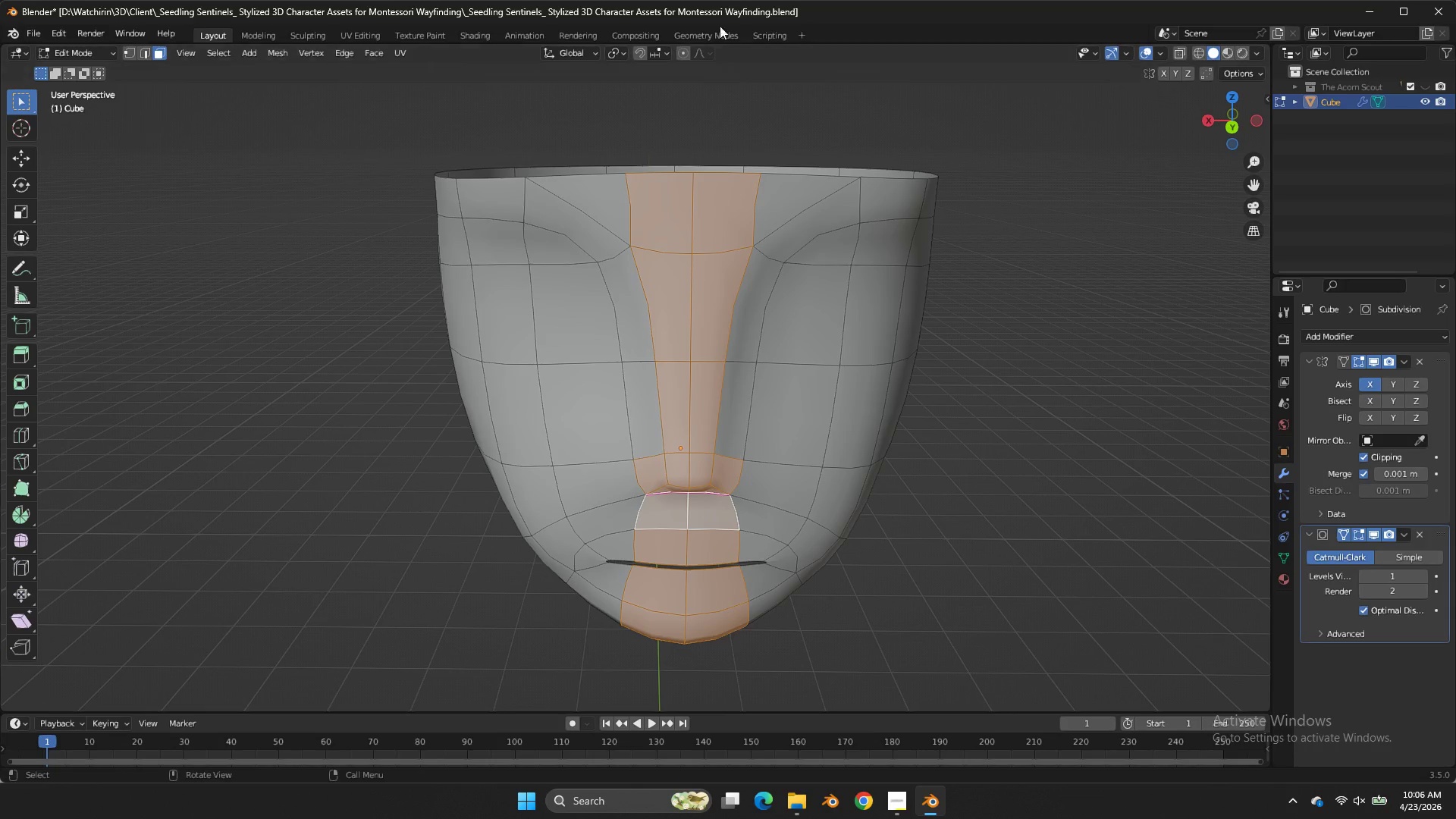 
double_click([678, 56])
 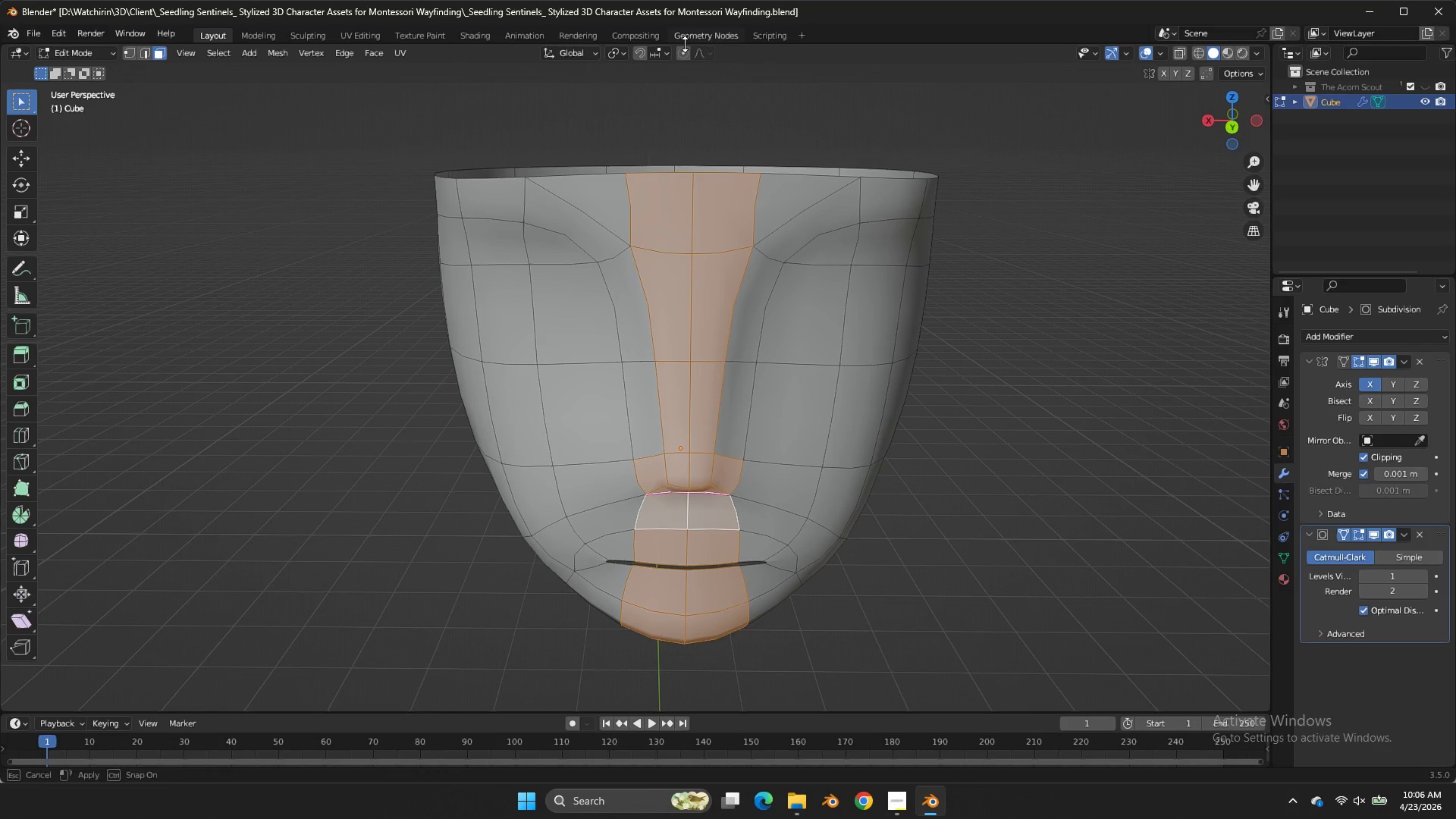 
double_click([686, 49])
 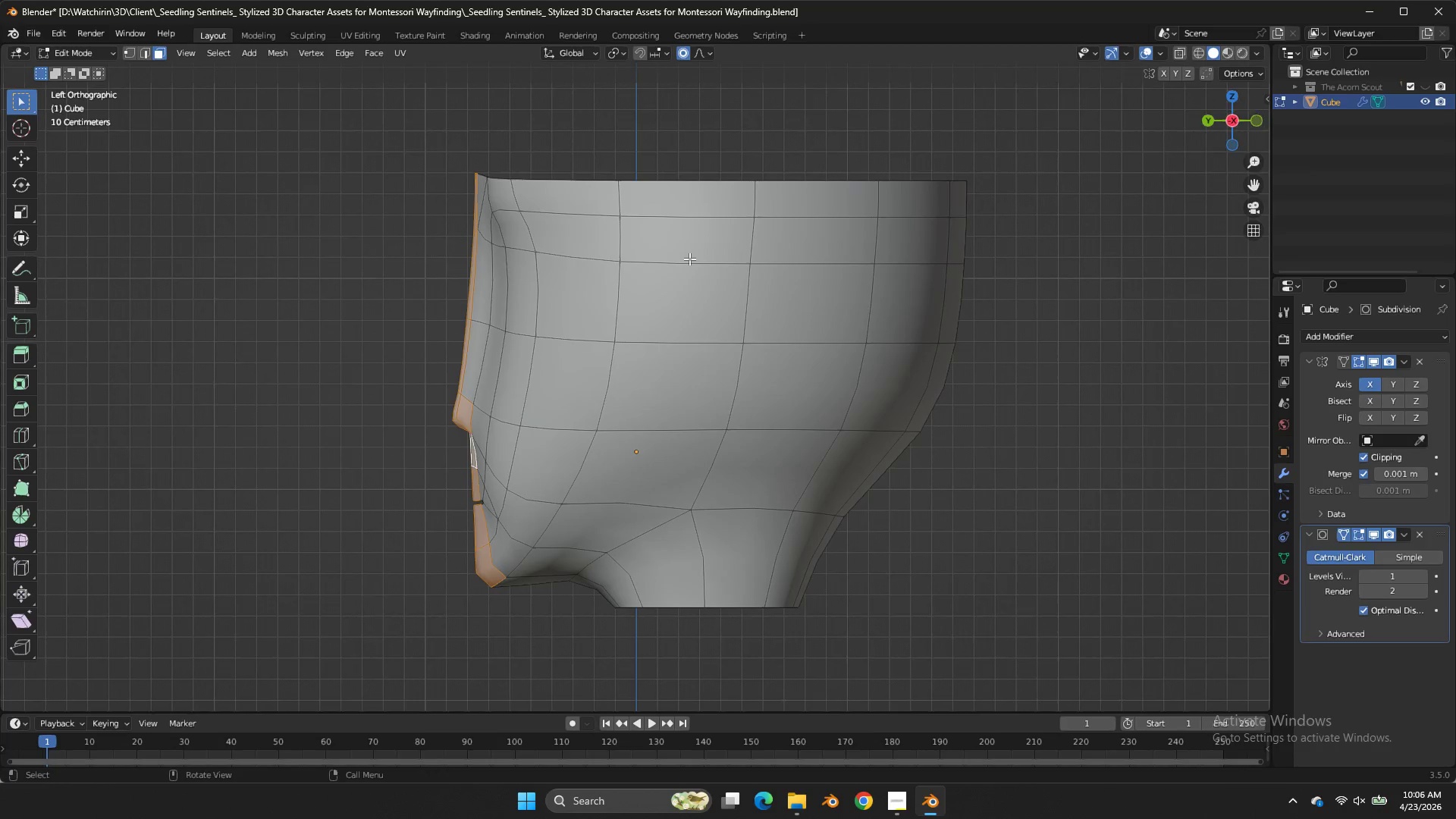 
type(zgy)
 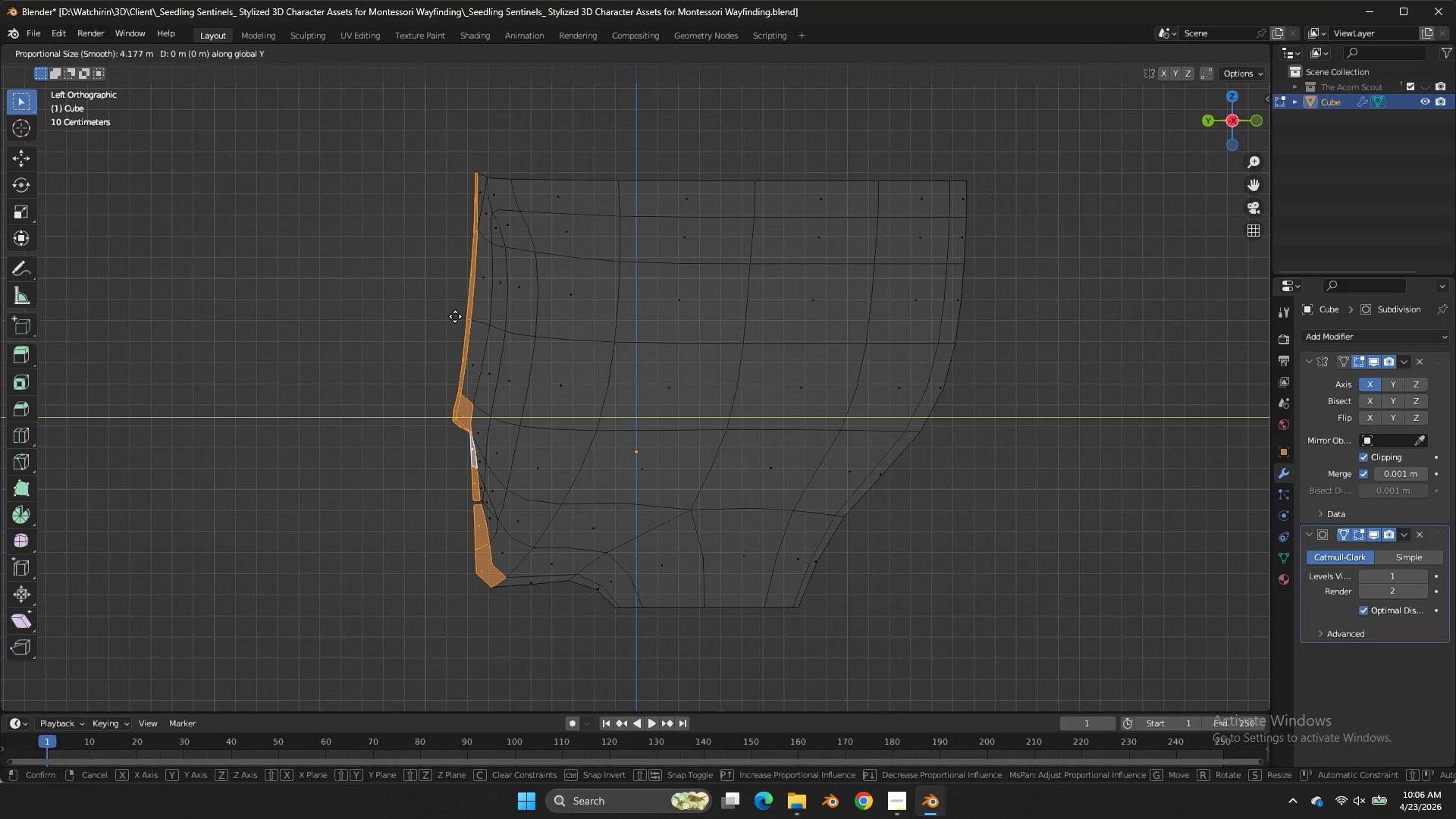 
hold_key(key=ShiftLeft, duration=1.38)
 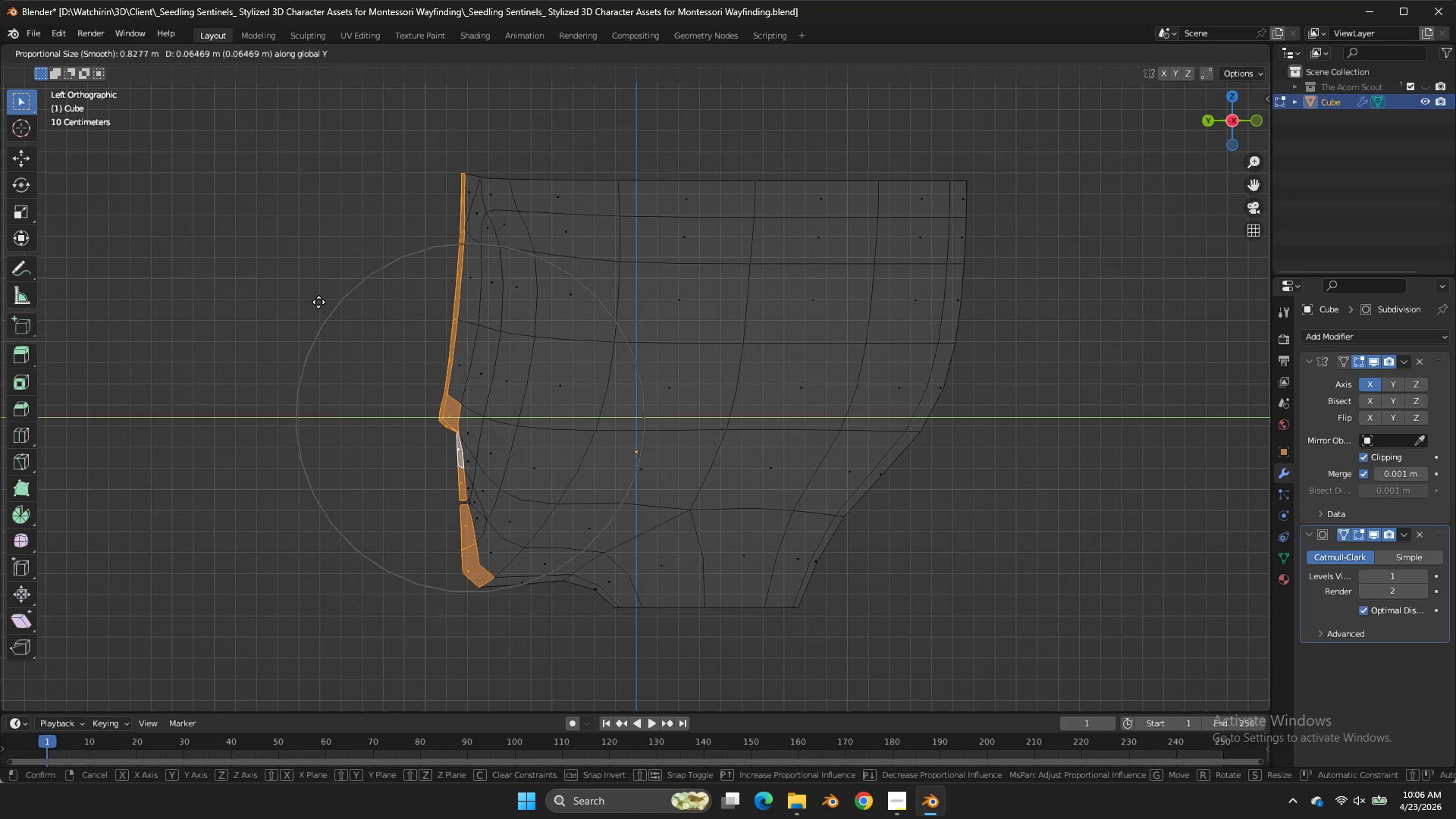 
hold_key(key=ShiftLeft, duration=2.08)
 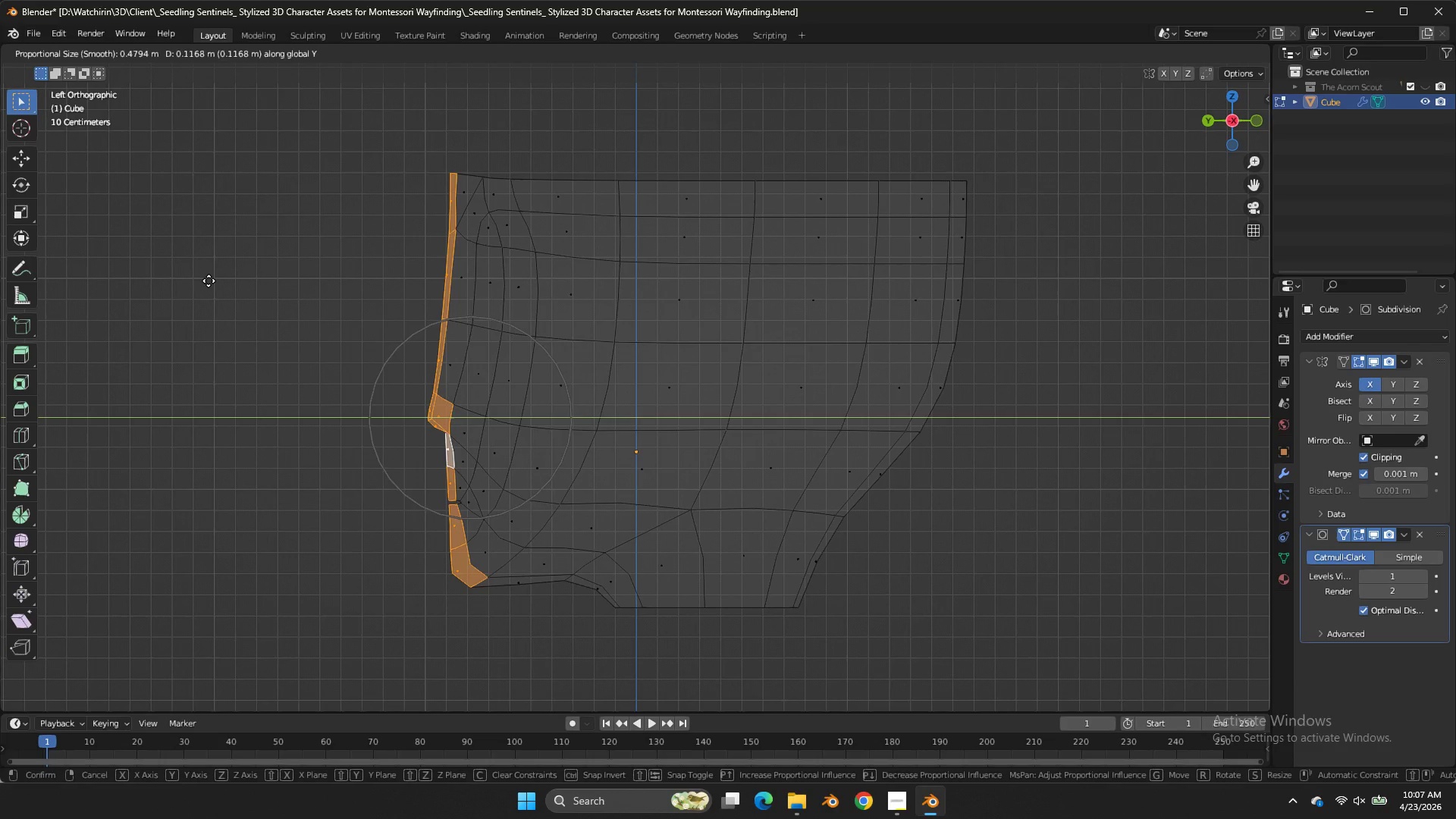 
scroll: coordinate [209, 281], scroll_direction: up, amount: 46.0
 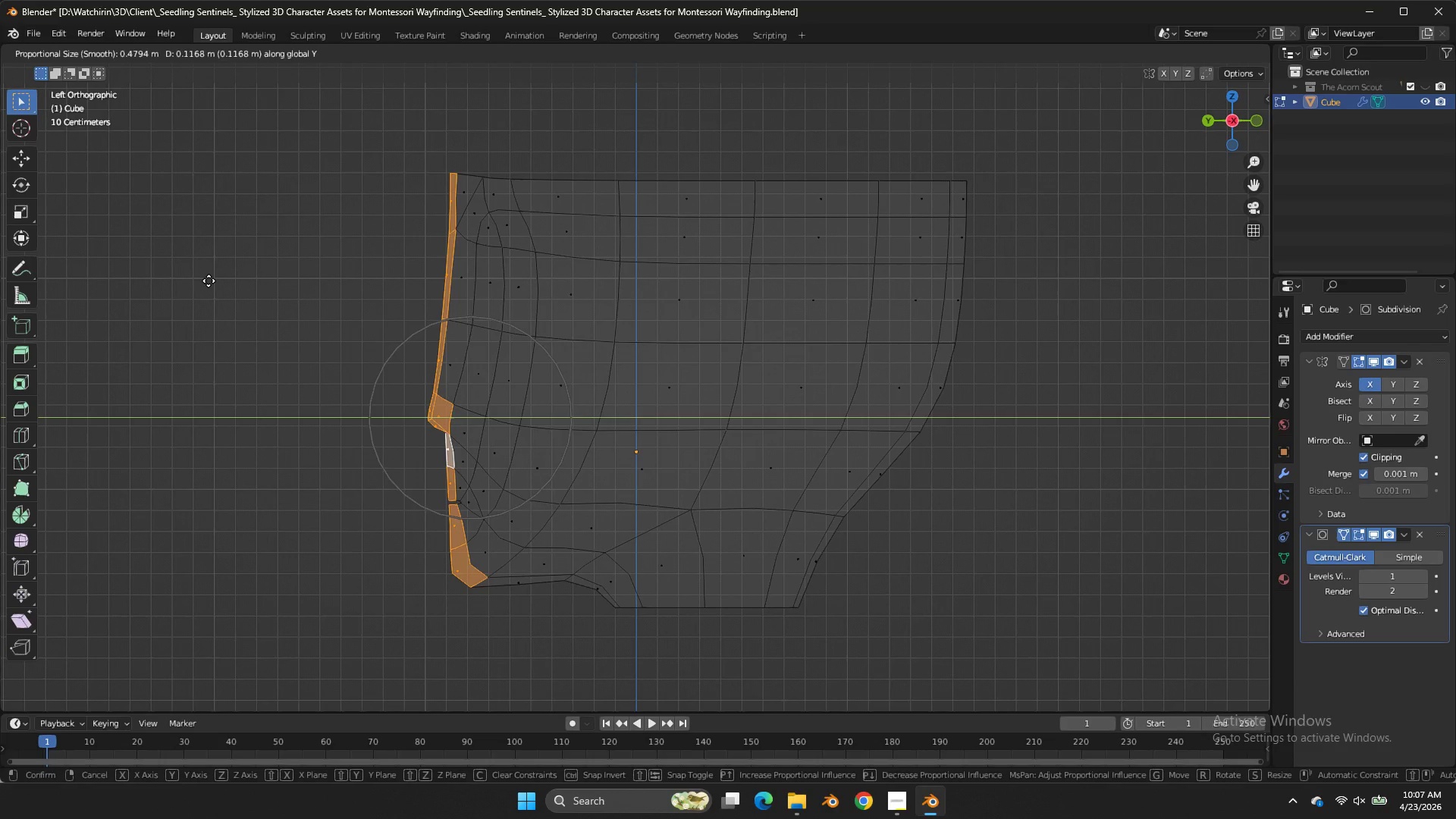 
right_click([209, 281])
 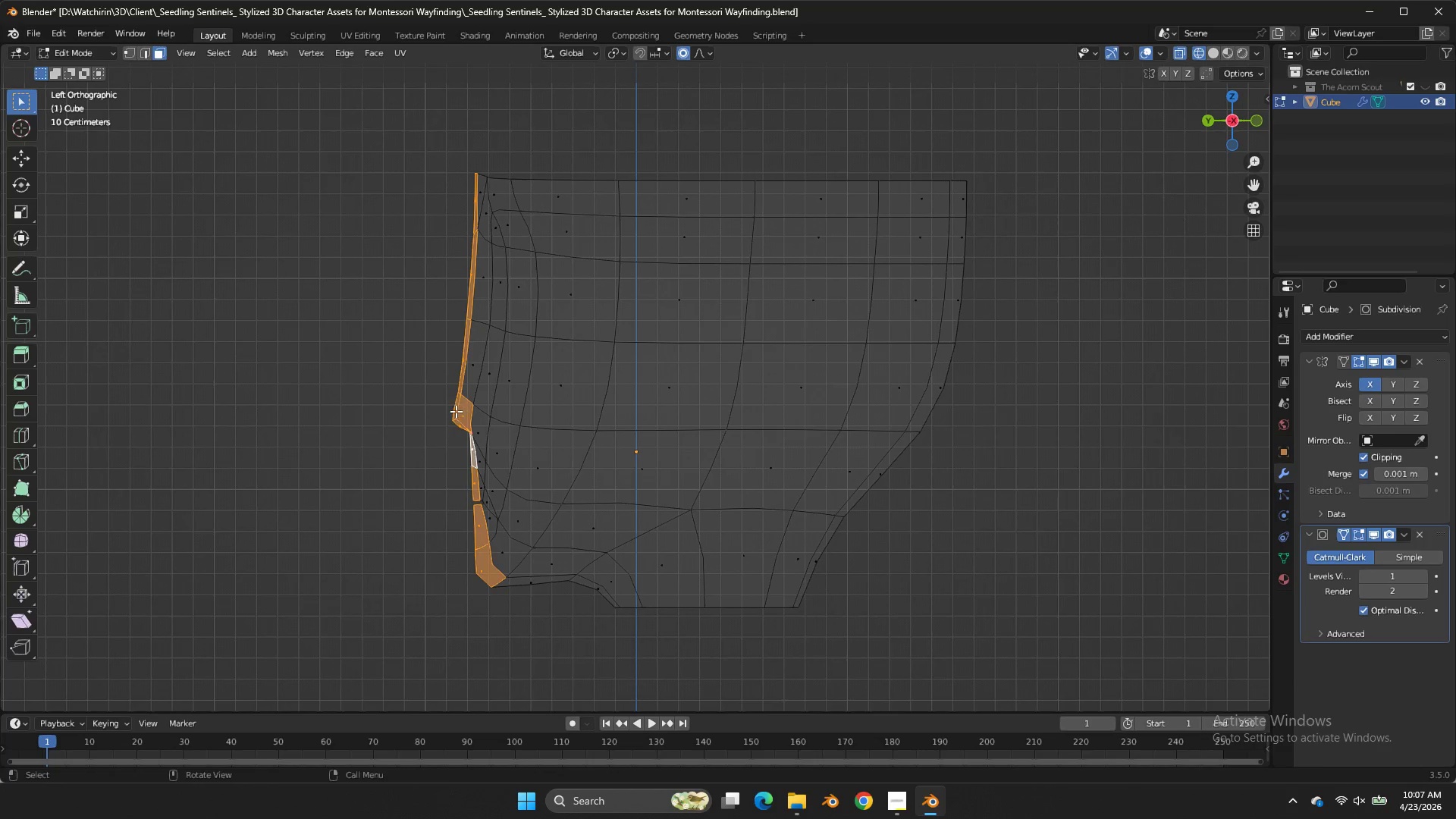 
scroll: coordinate [209, 281], scroll_direction: down, amount: 3.0
 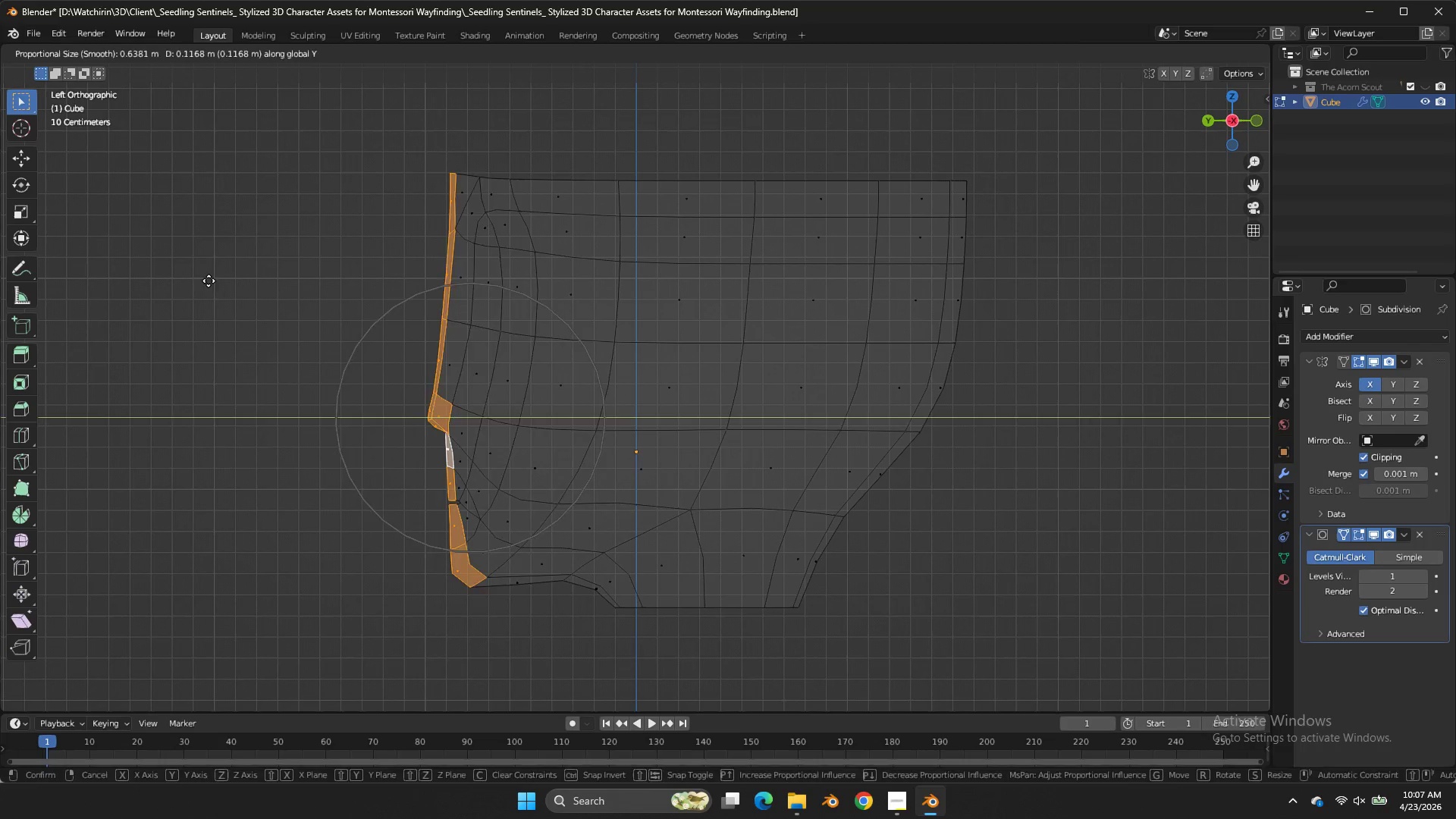 
double_click([456, 411])
 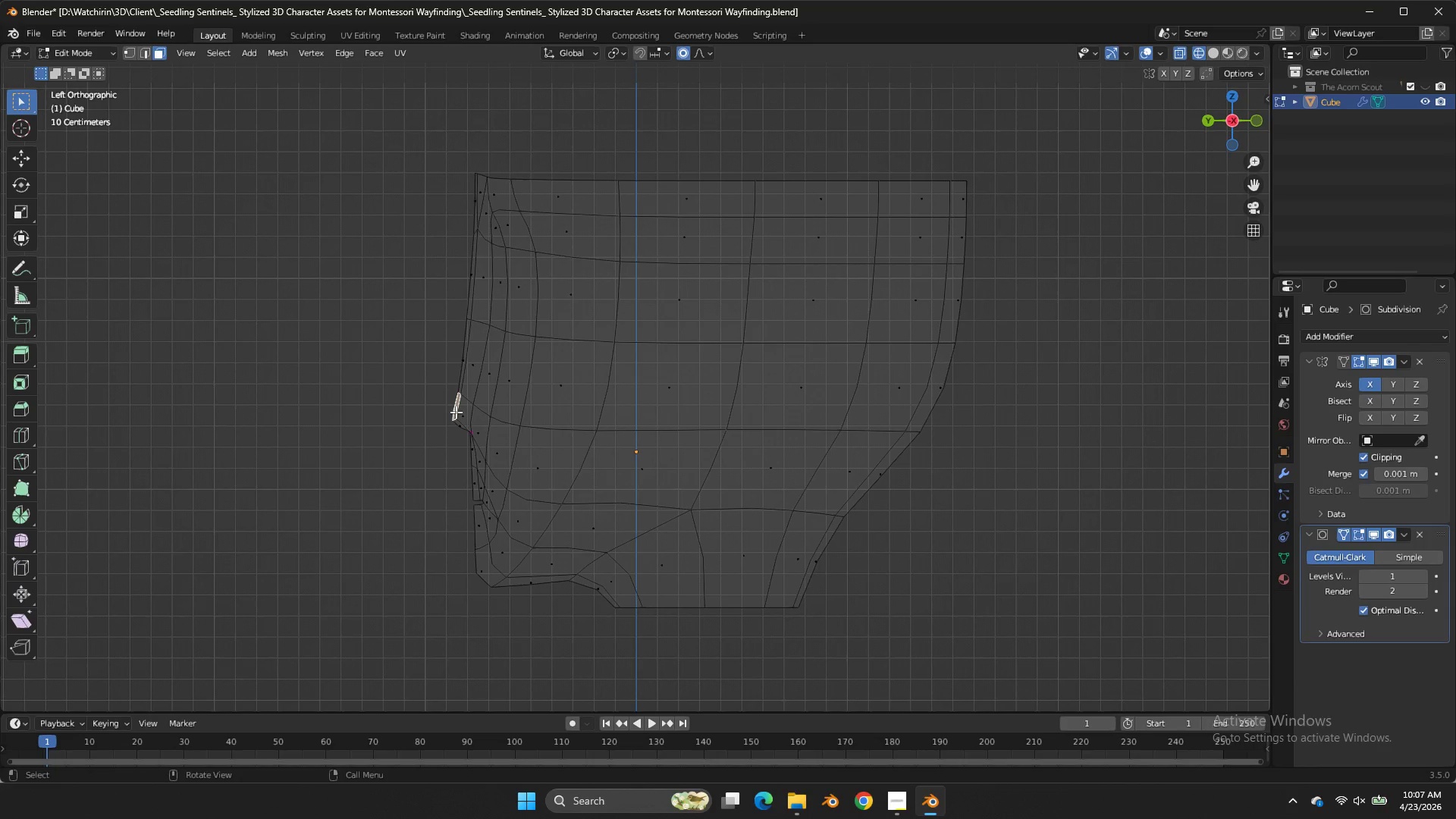 
type(gy)
 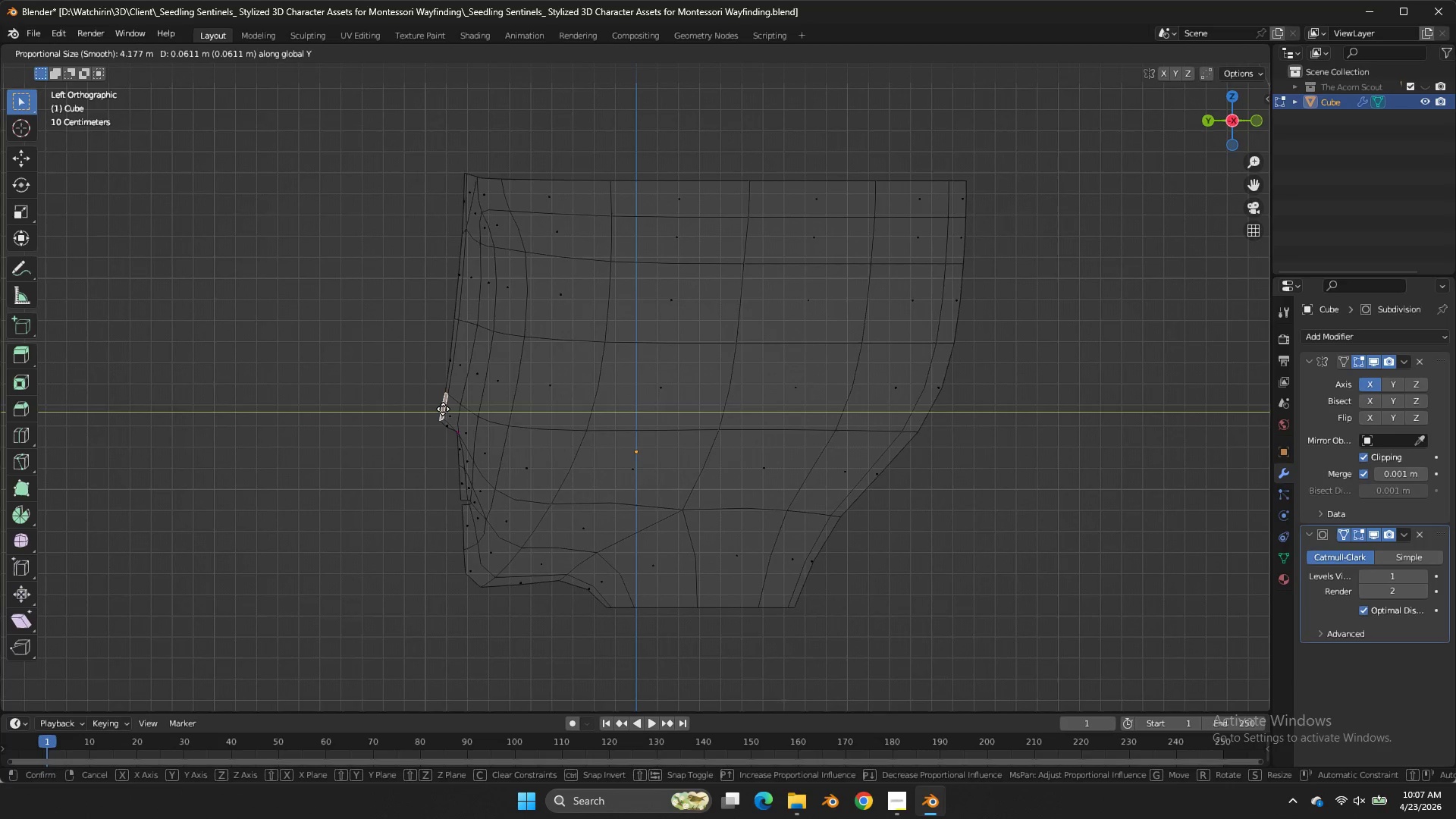 
hold_key(key=ShiftLeft, duration=0.75)
 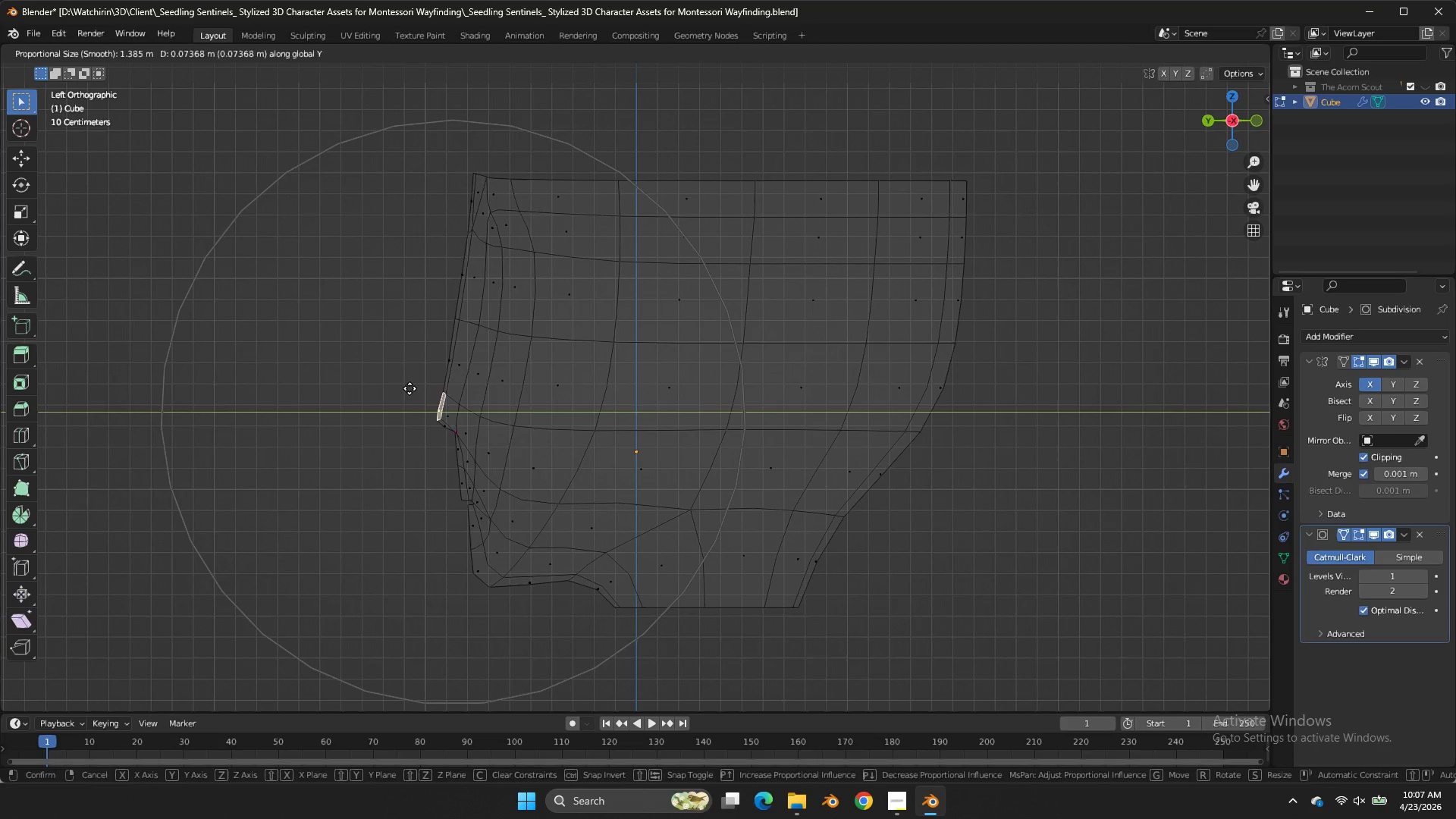 
scroll: coordinate [444, 408], scroll_direction: up, amount: 18.0
 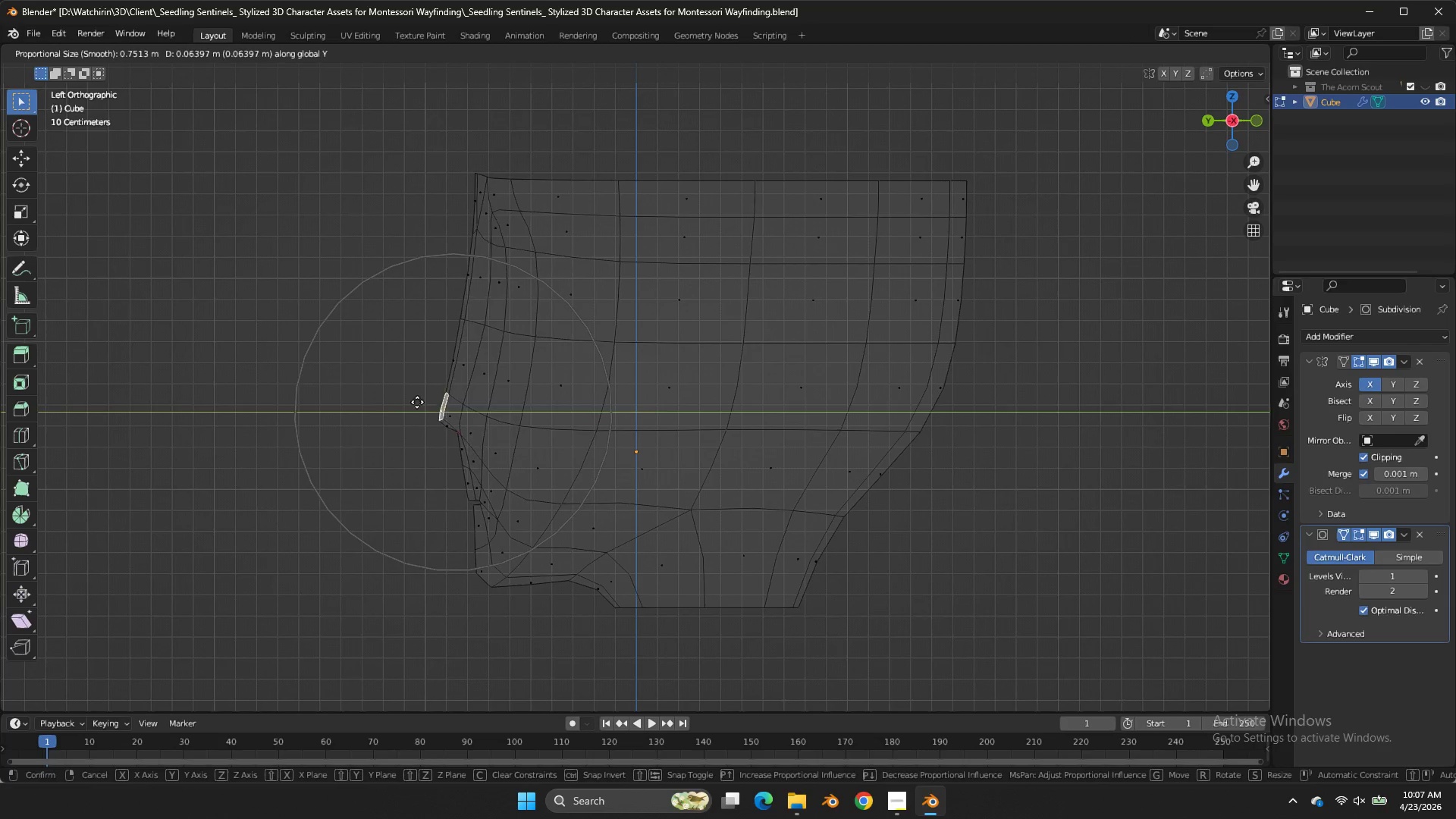 
scroll: coordinate [410, 388], scroll_direction: down, amount: 10.0
 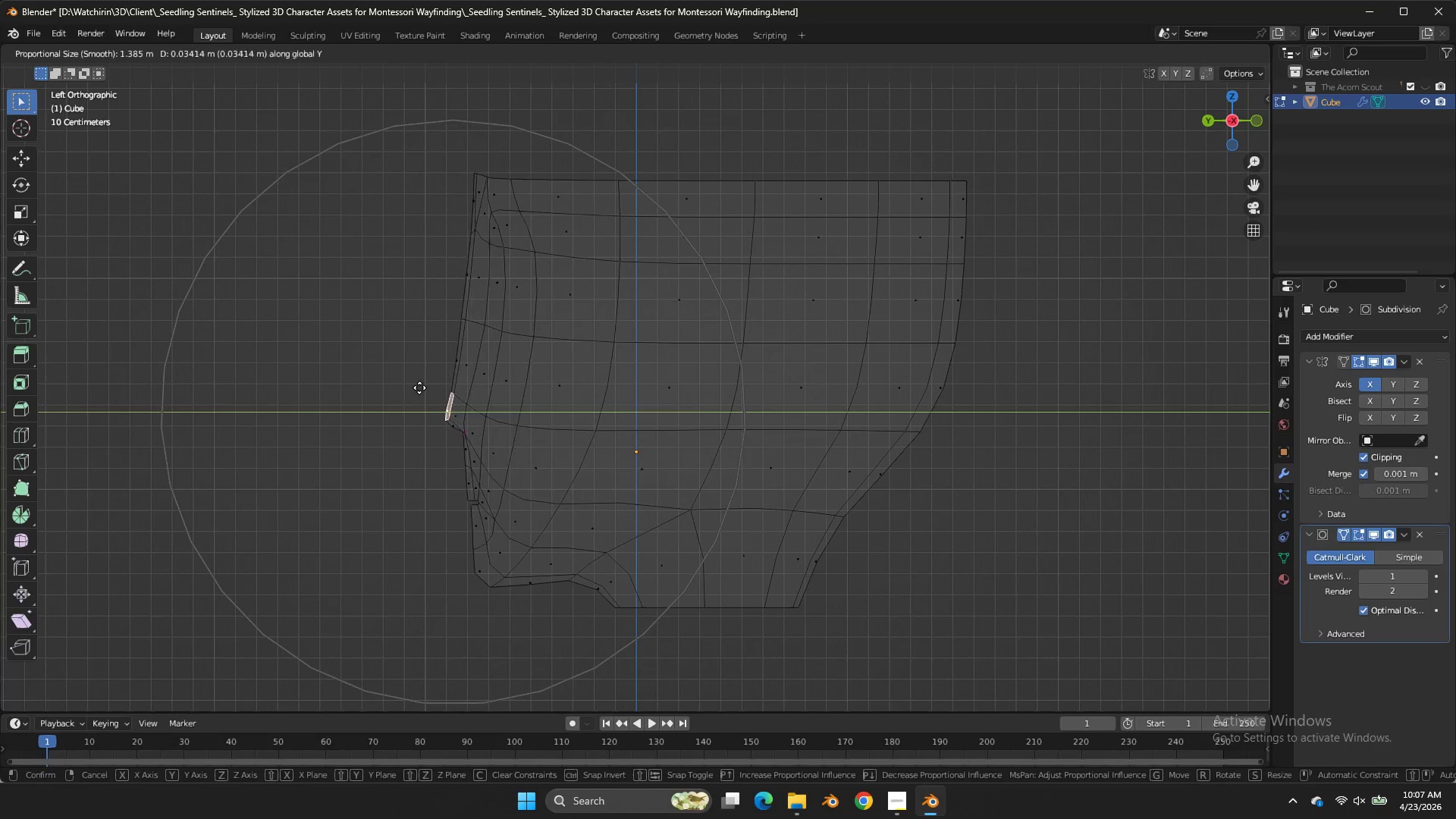 
left_click([420, 388])
 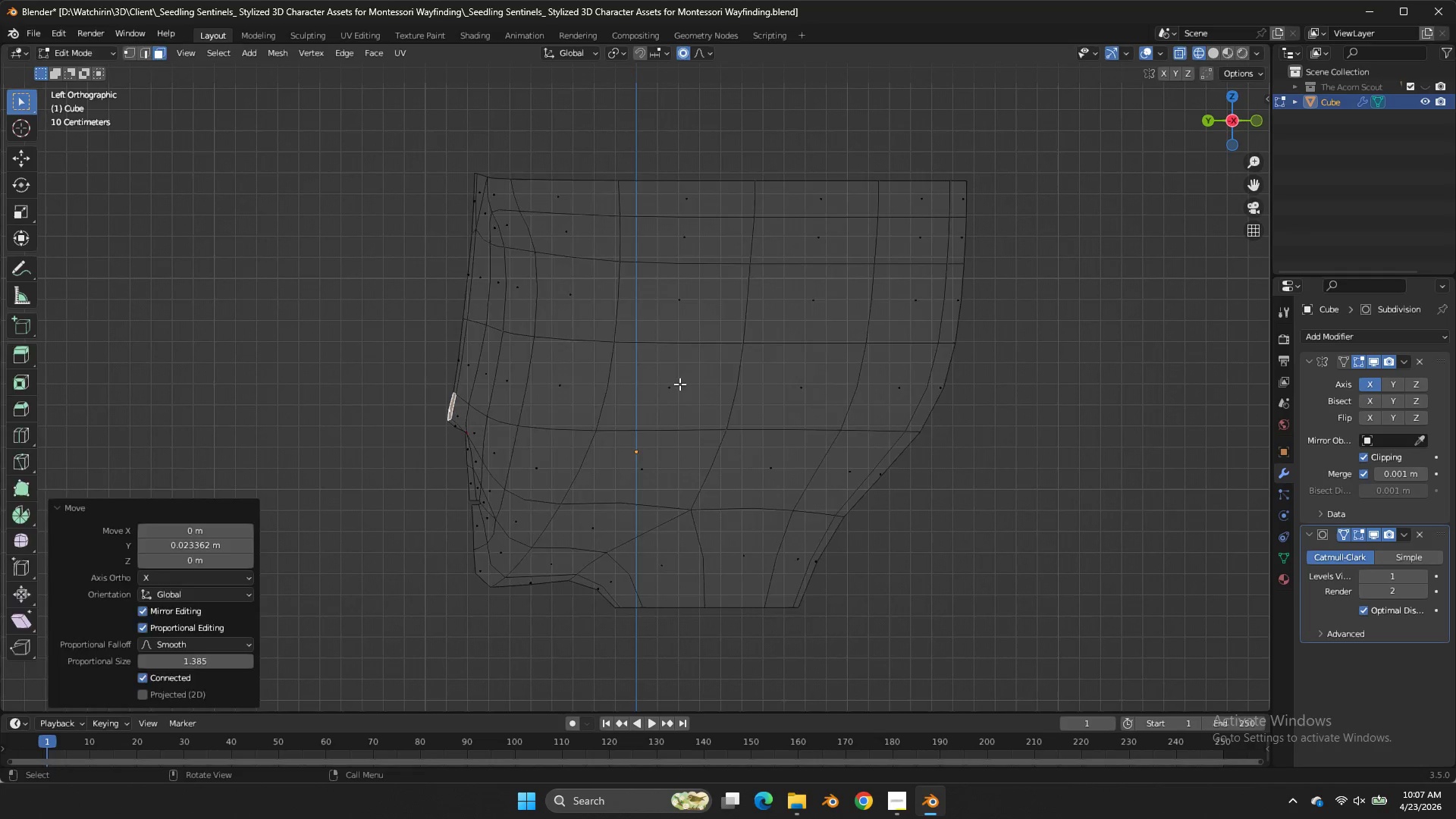 
key(Tab)
 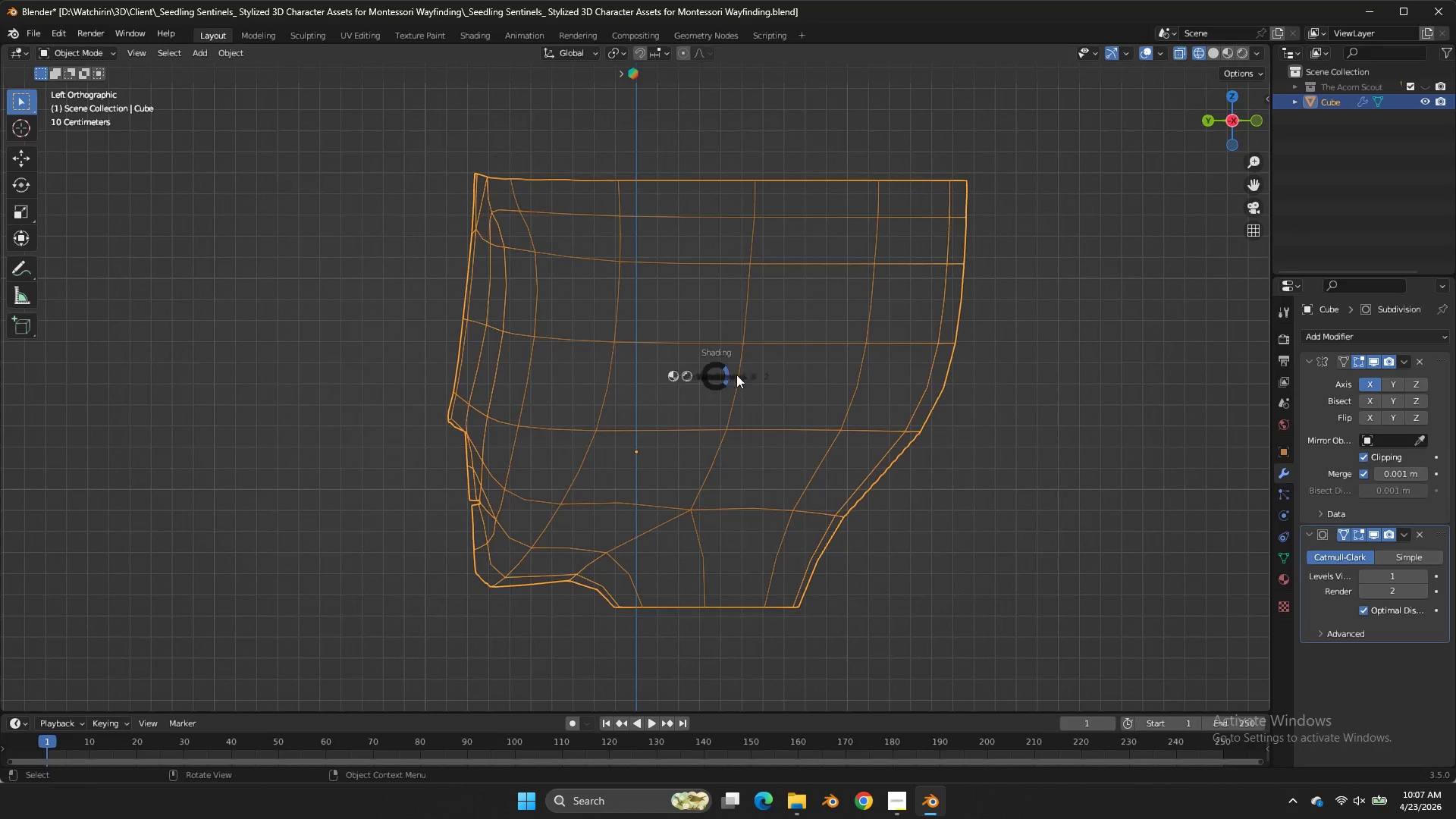 
key(Z)
 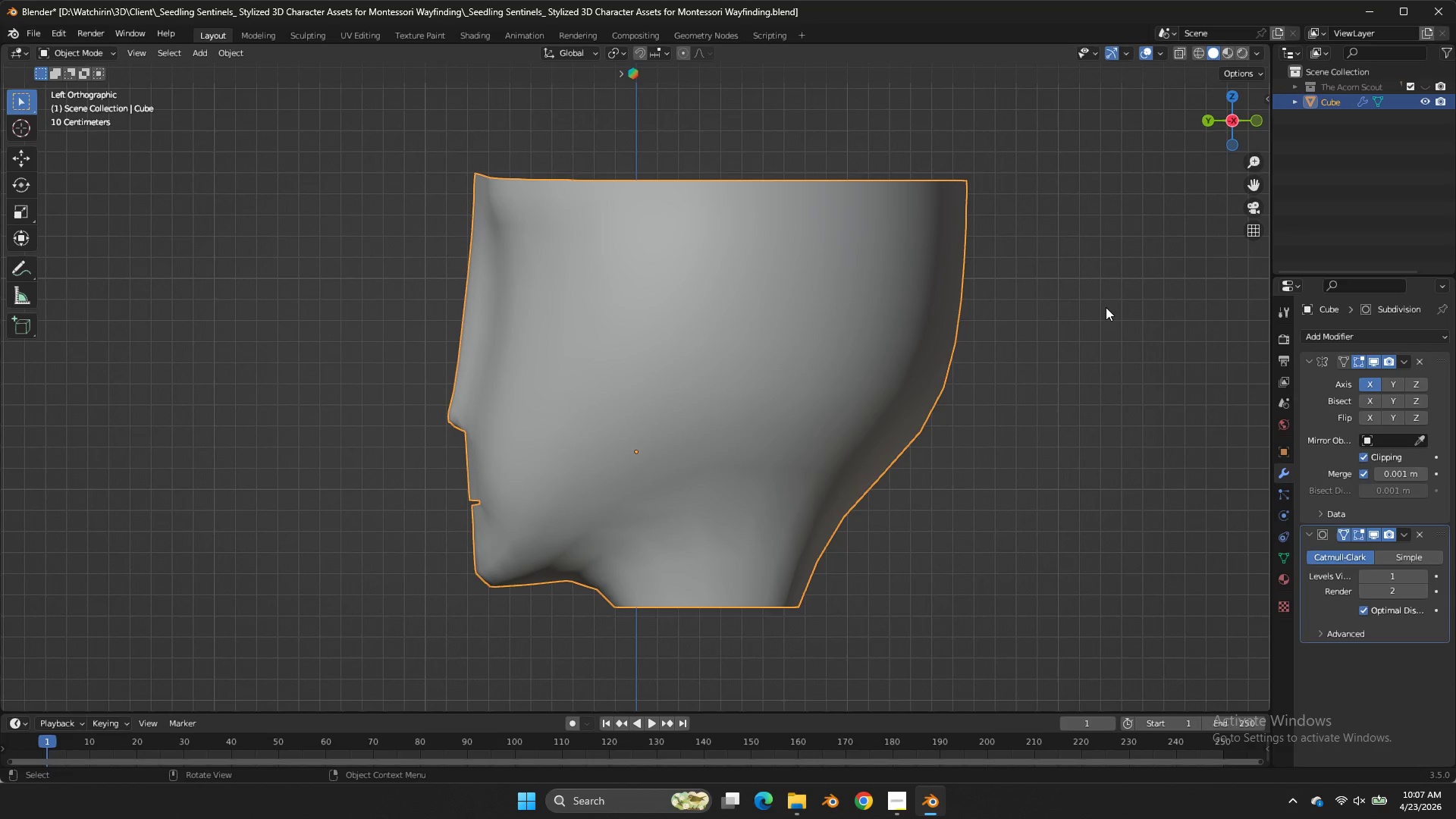 
key(Tab)
 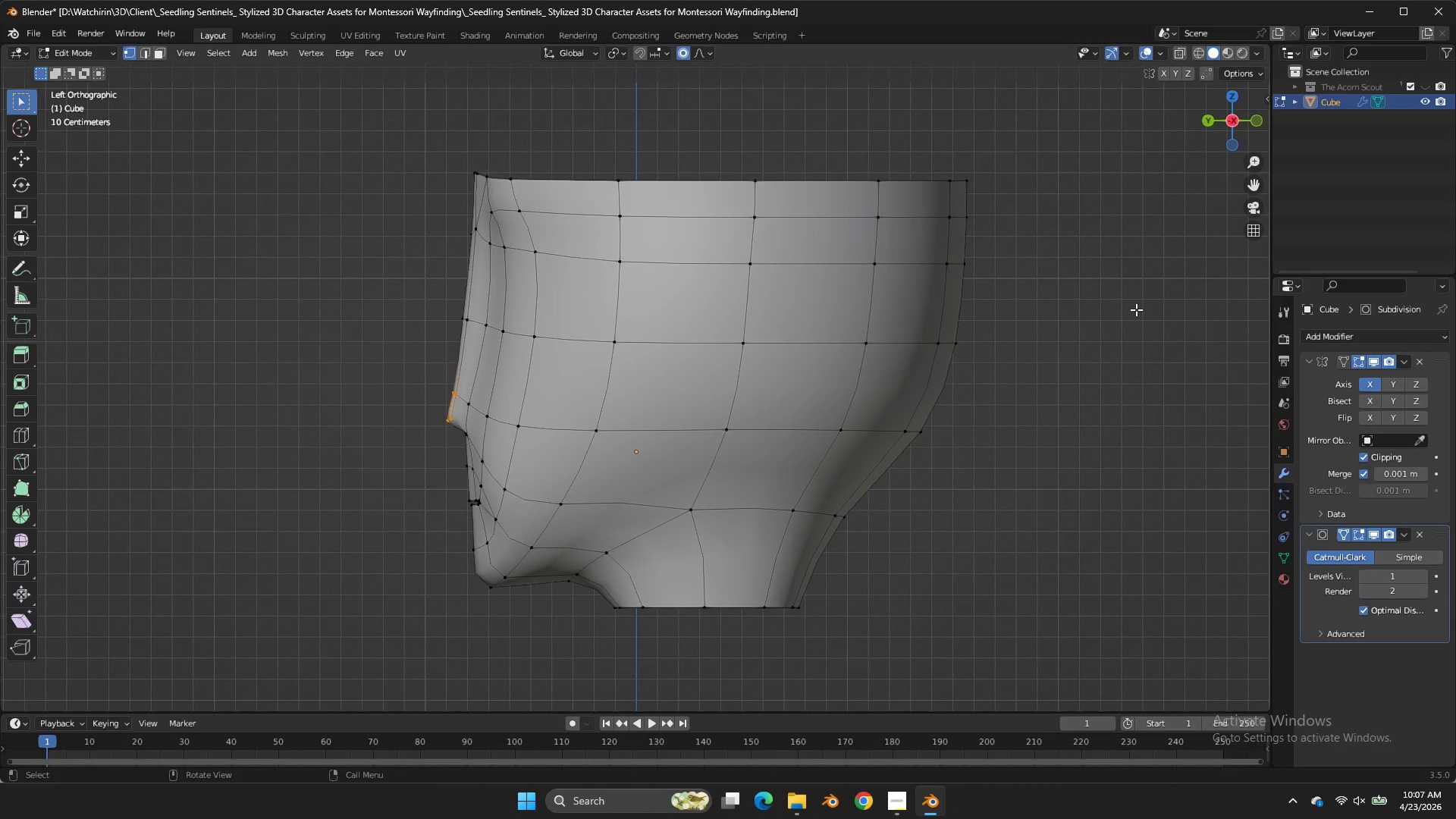 
left_click([1347, 535])
 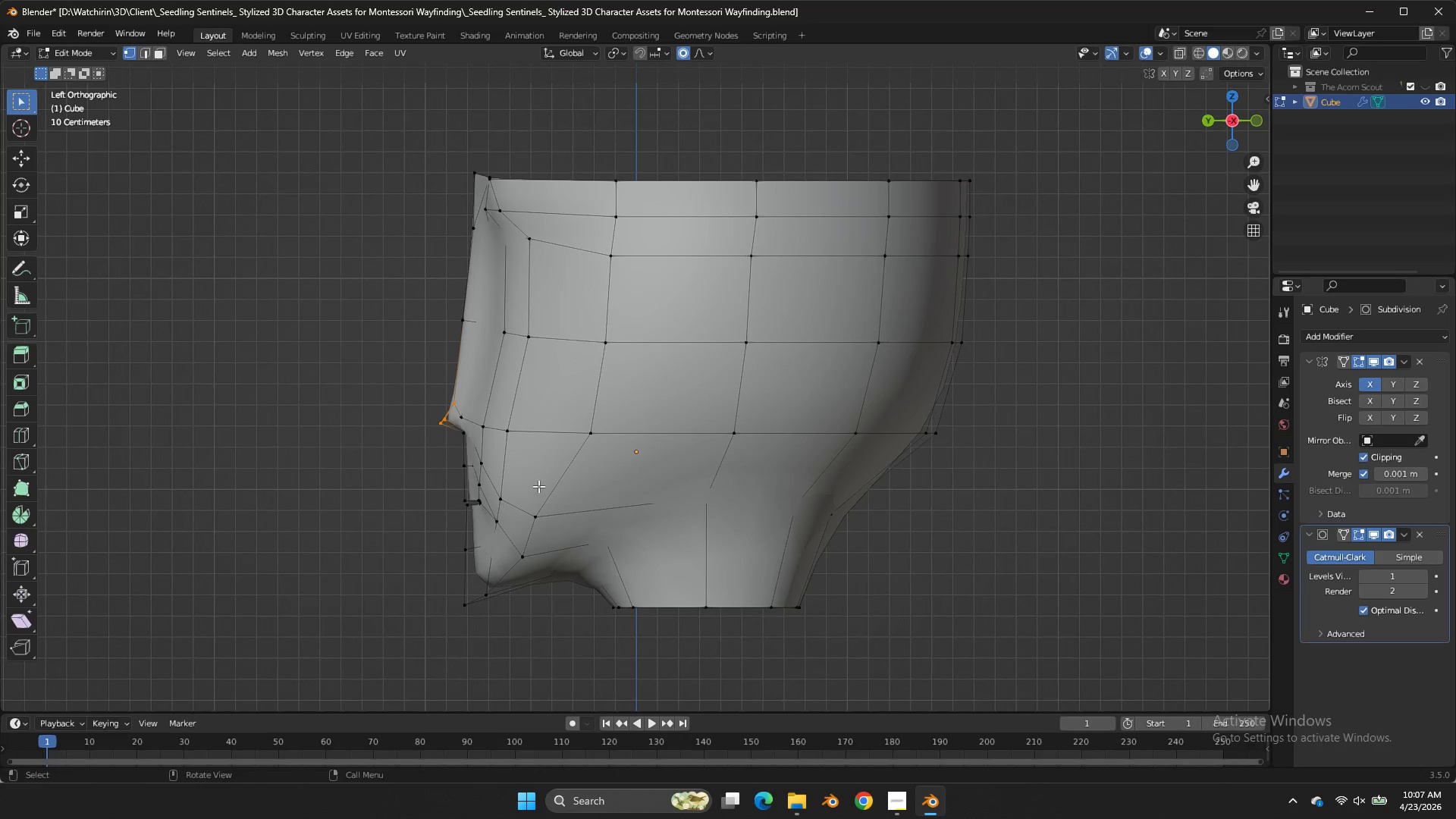 
double_click([550, 504])
 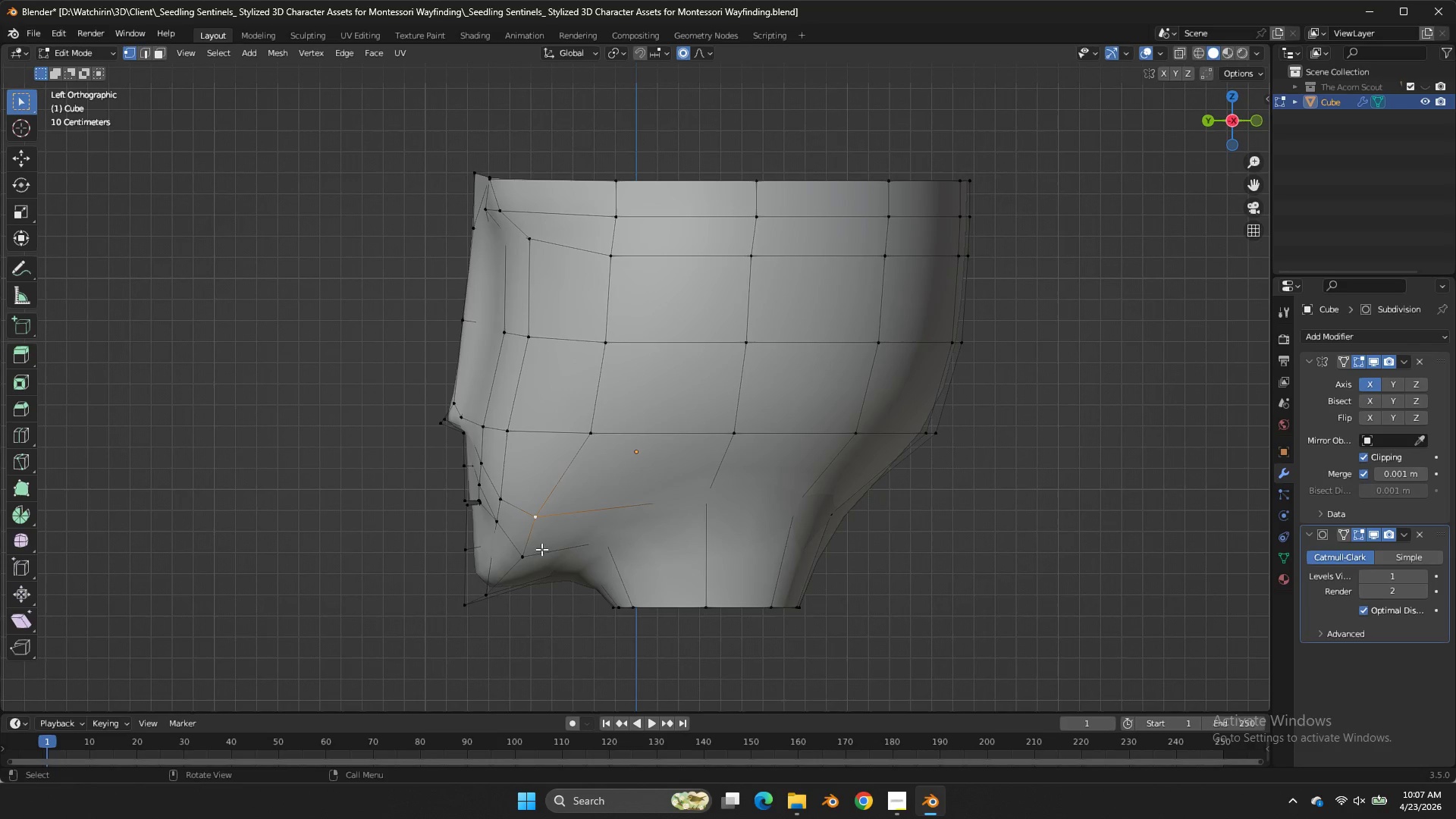 
hold_key(key=ShiftLeft, duration=0.52)
left_click([535, 553])
 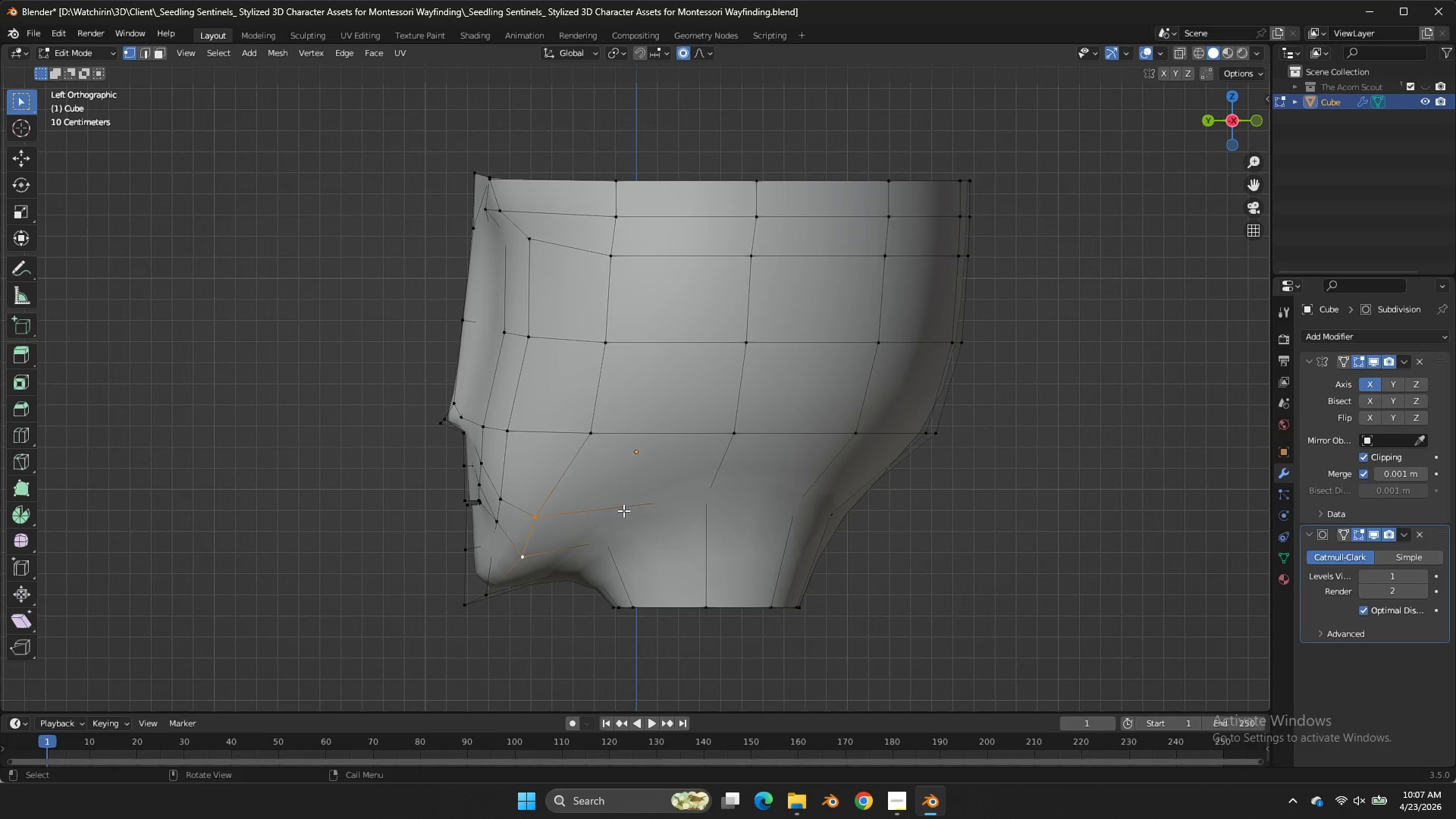 
type(gu)
 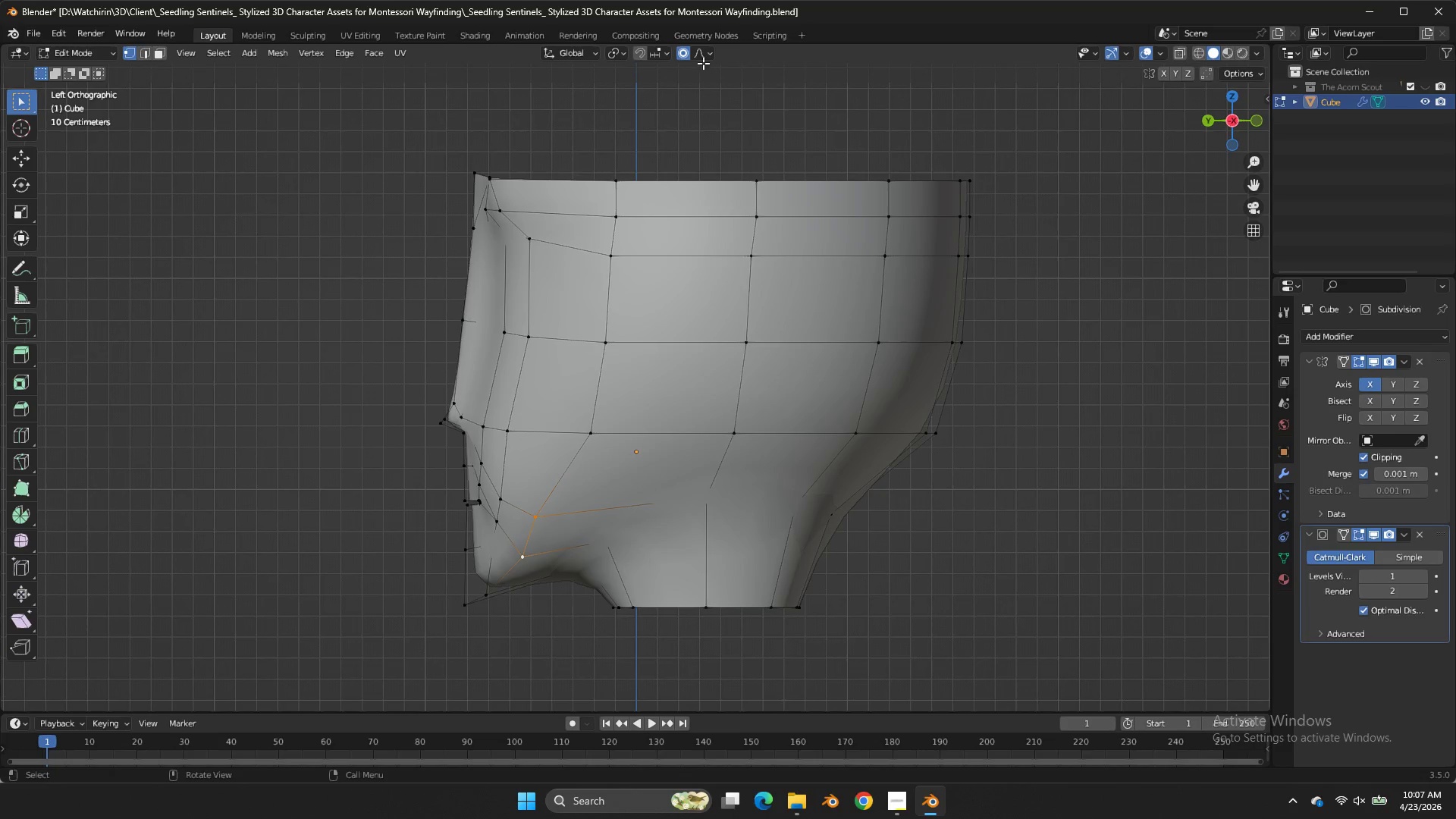 
left_click([692, 55])
 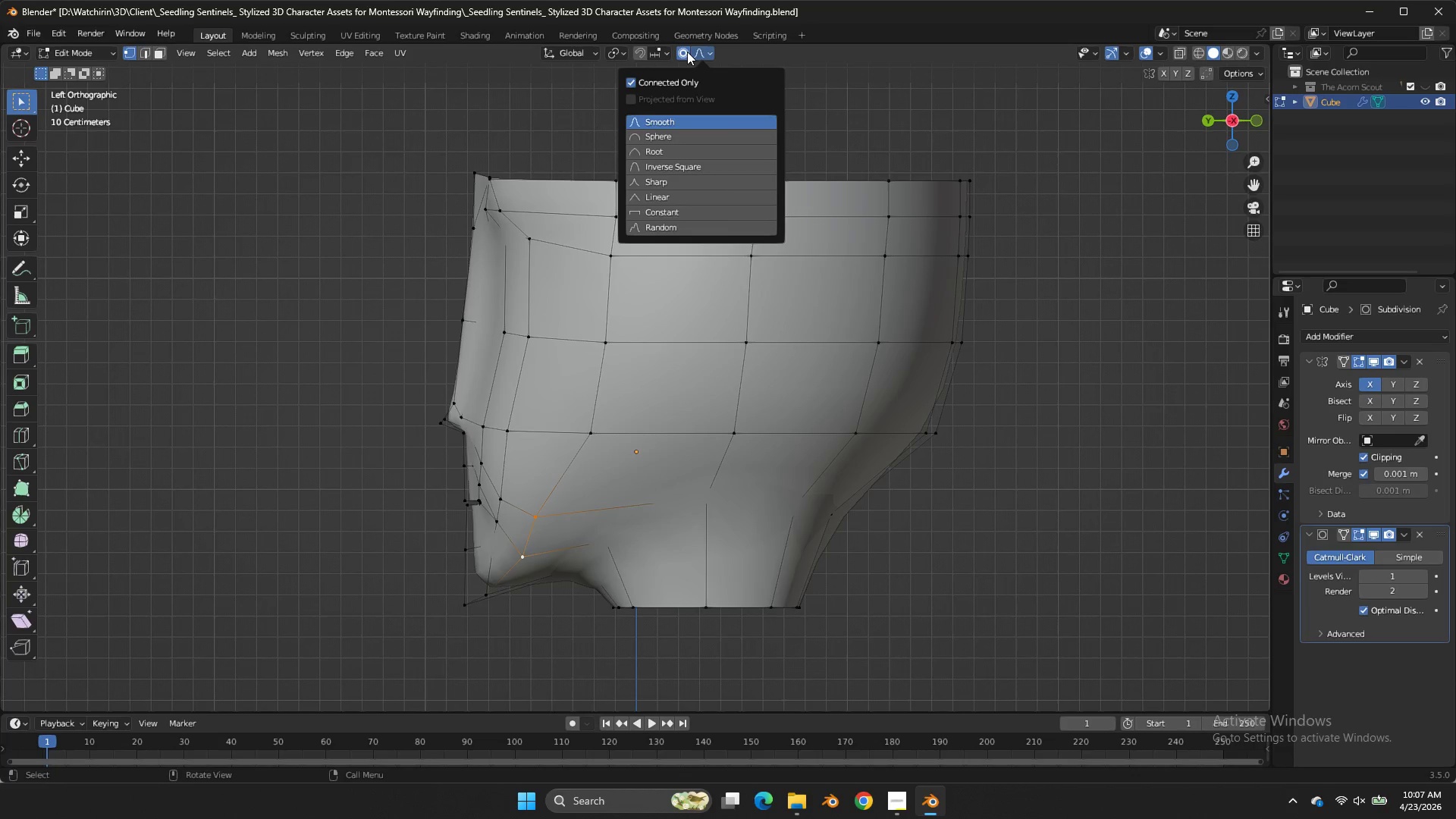 
double_click([686, 52])
 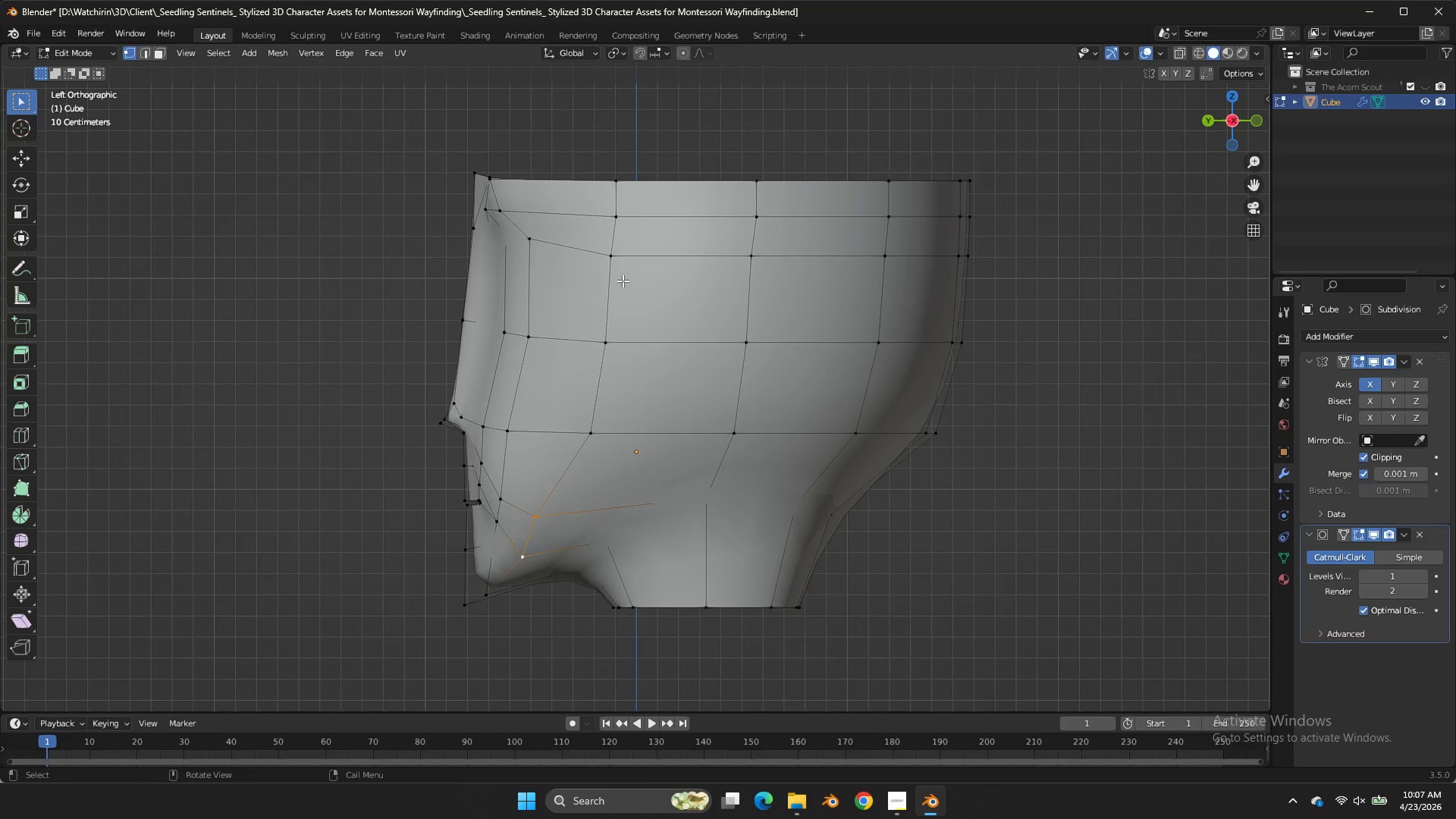 
type(gy)
 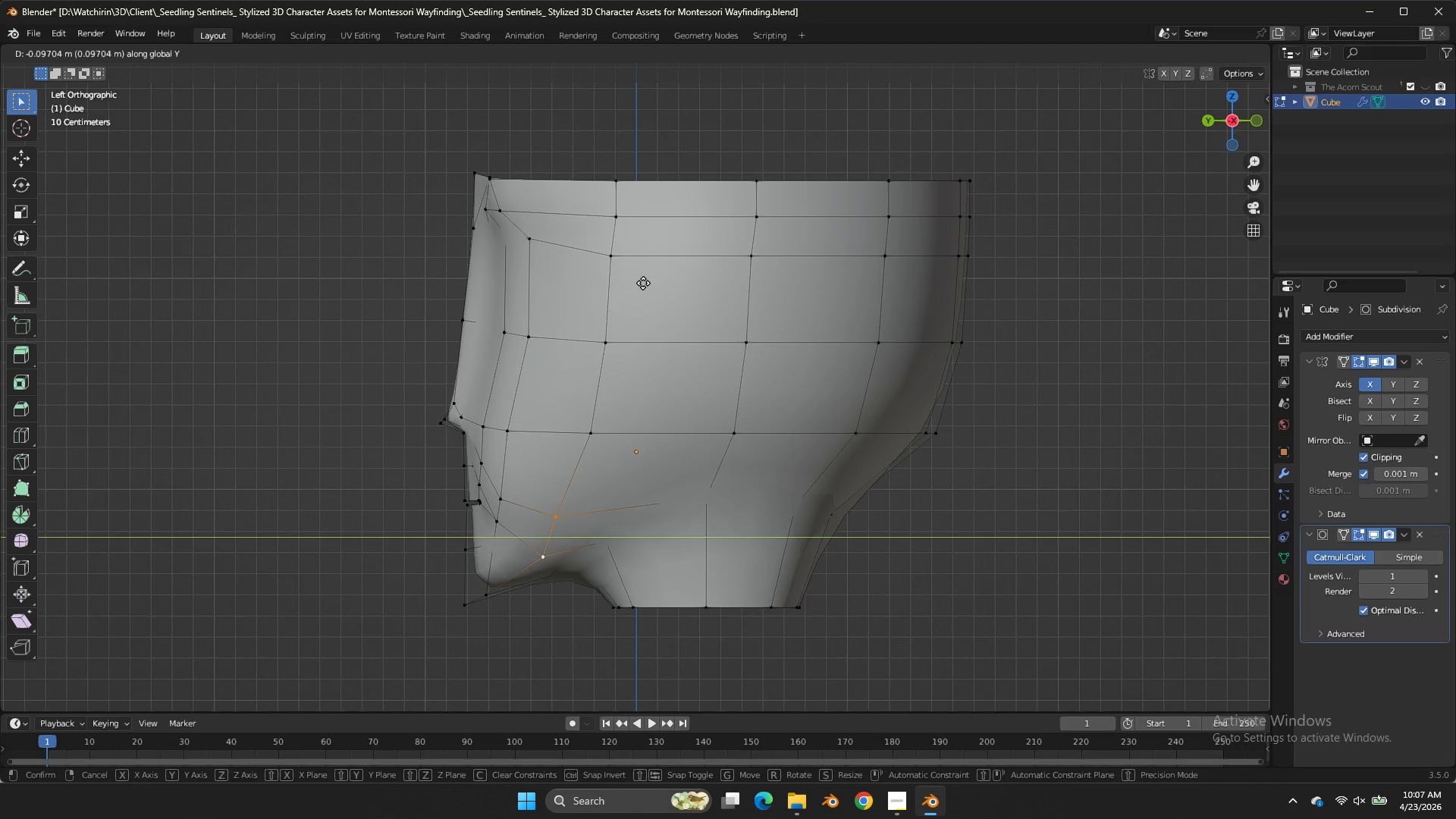 
double_click([643, 283])
 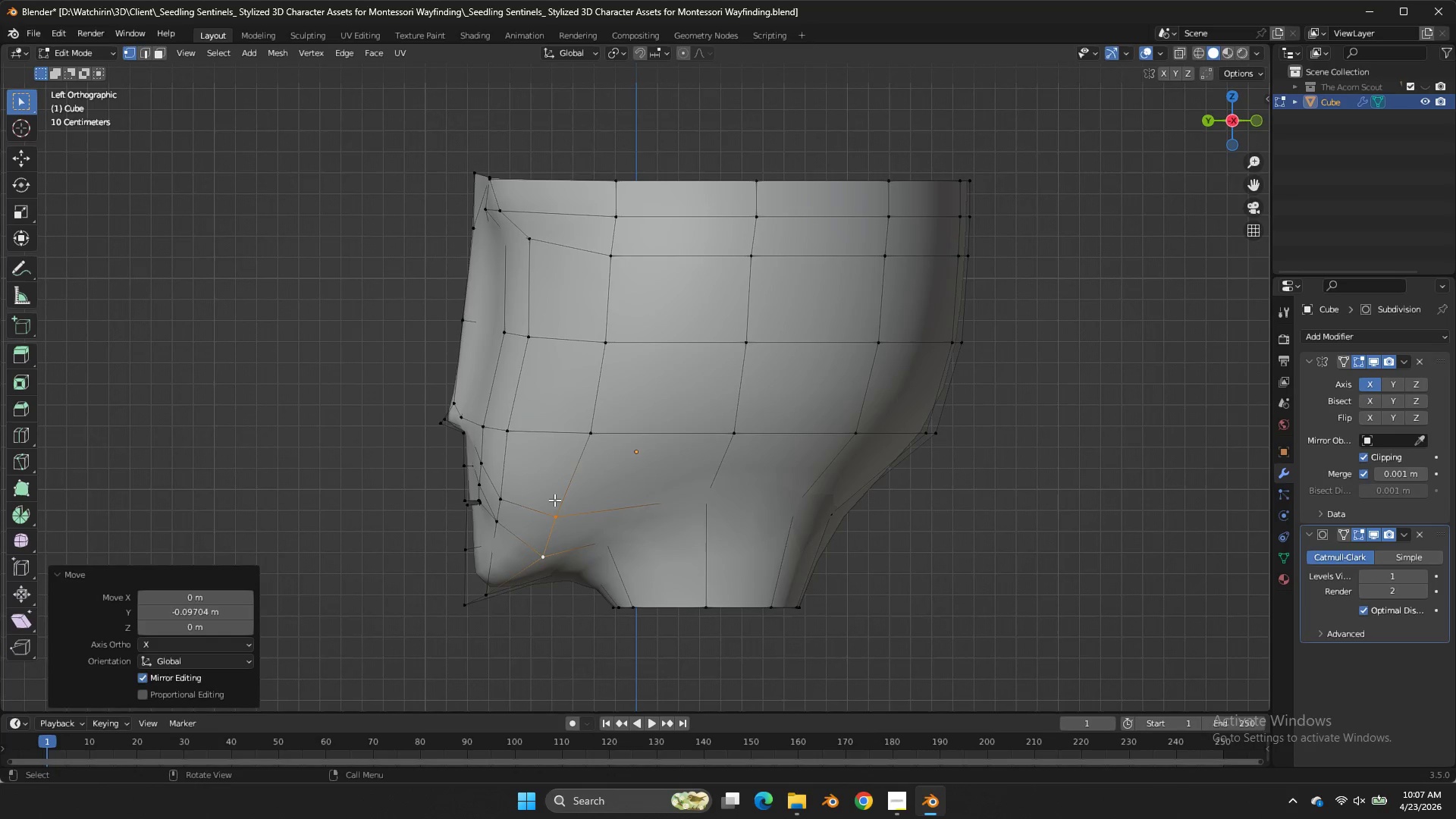 
triple_click([554, 500])
 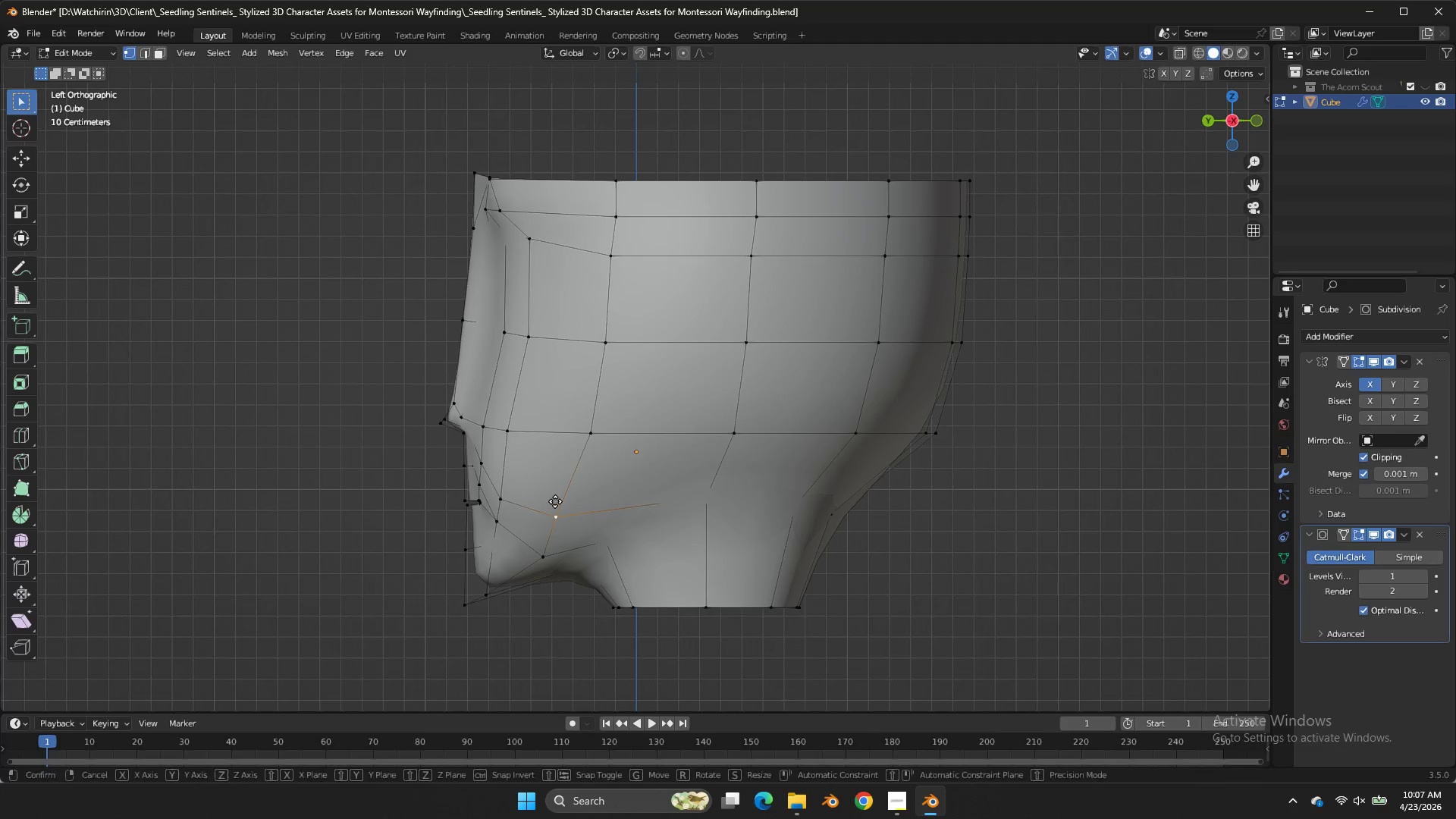 
type(gy)
 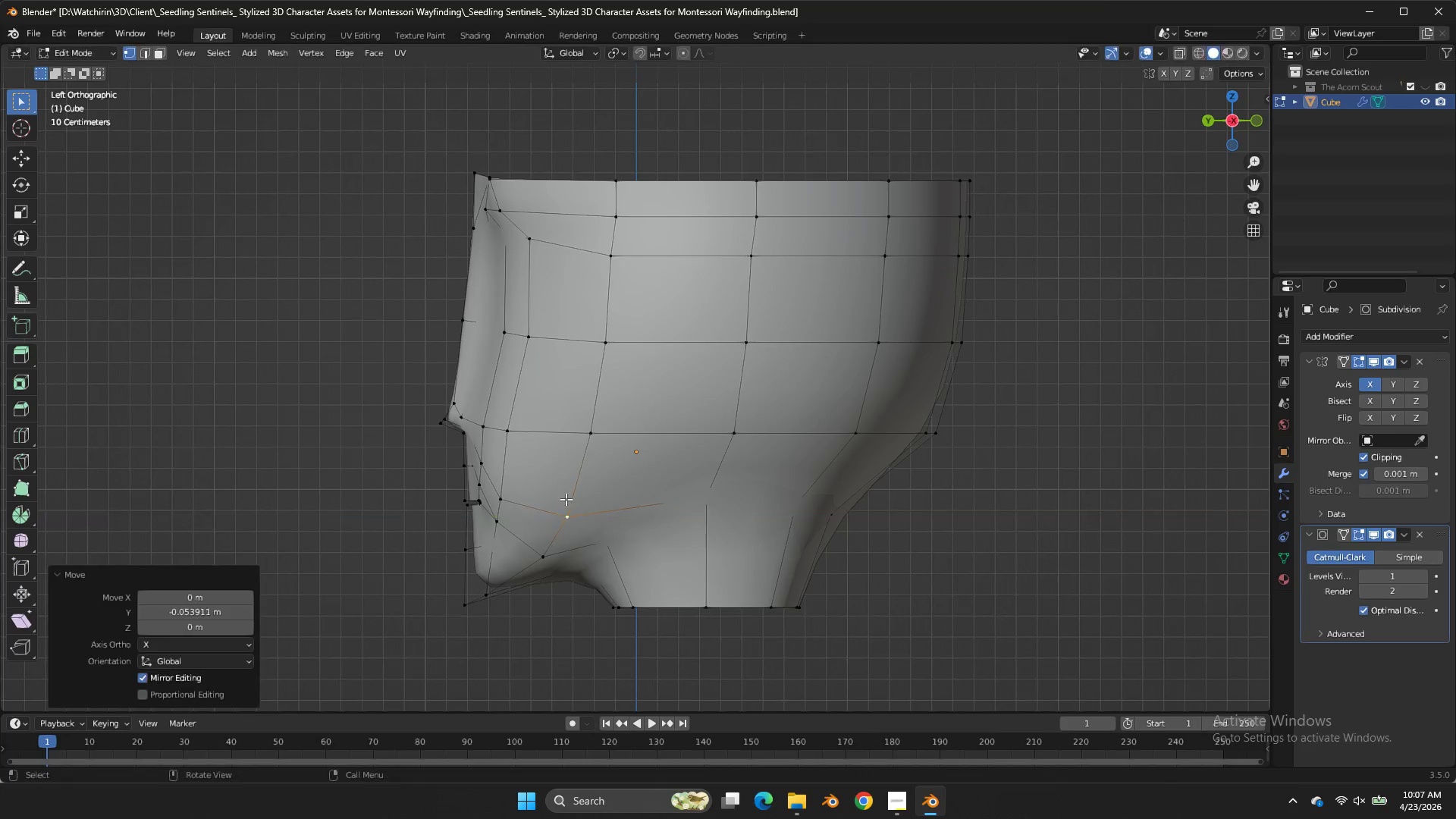 
left_click([566, 499])
 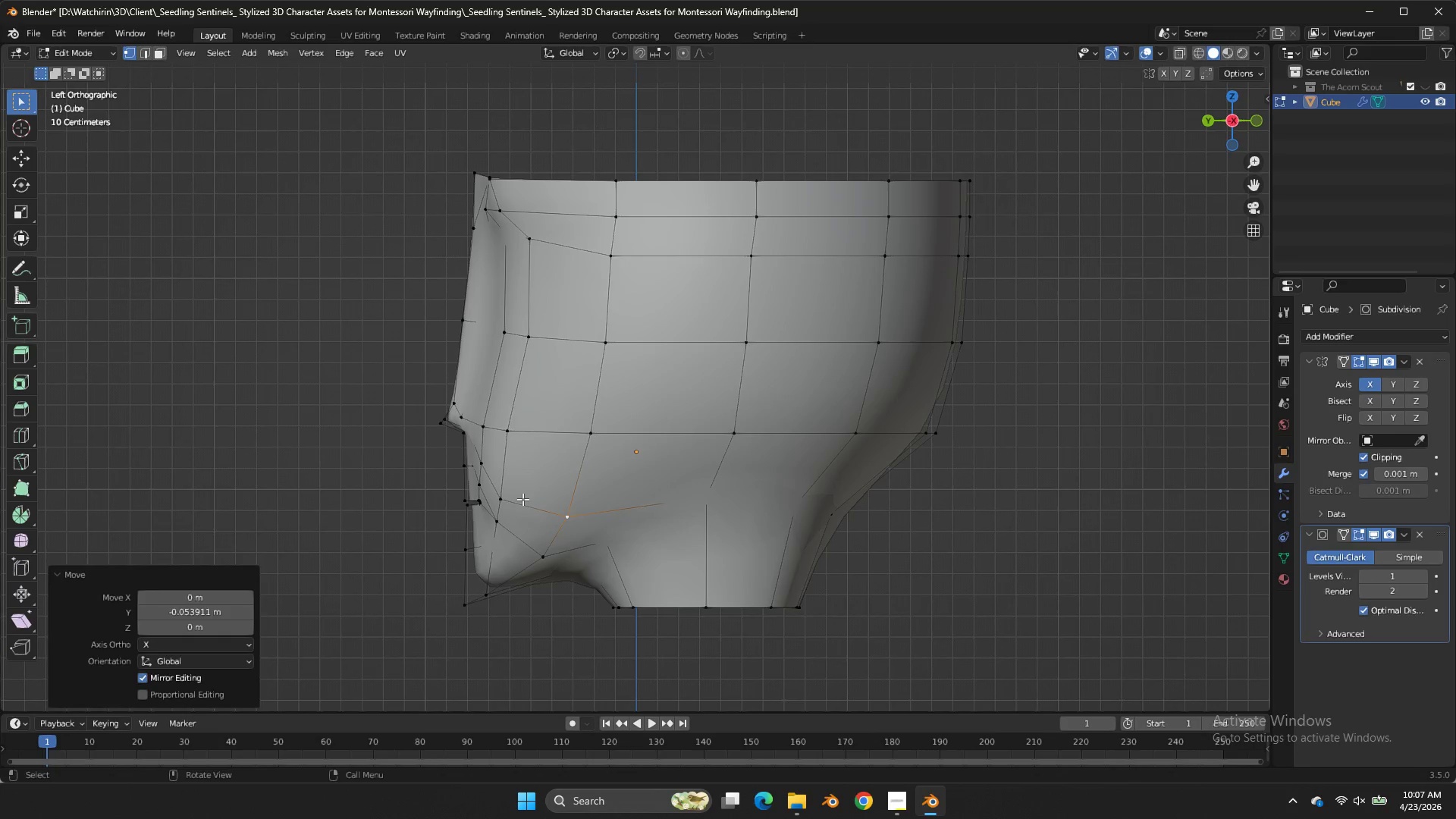 
double_click([522, 499])
 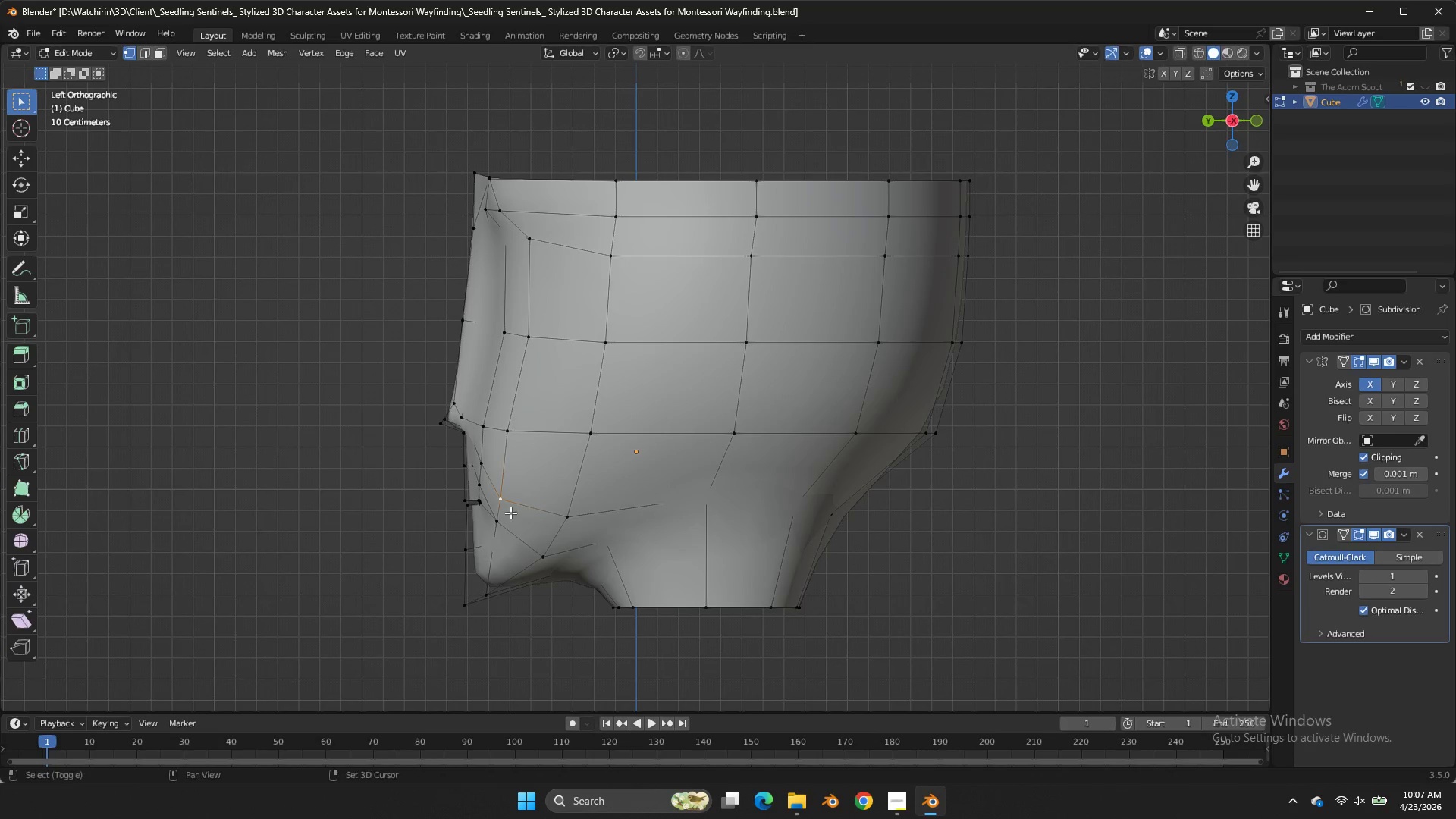 
hold_key(key=ShiftLeft, duration=0.62)
triple_click([508, 517])
 